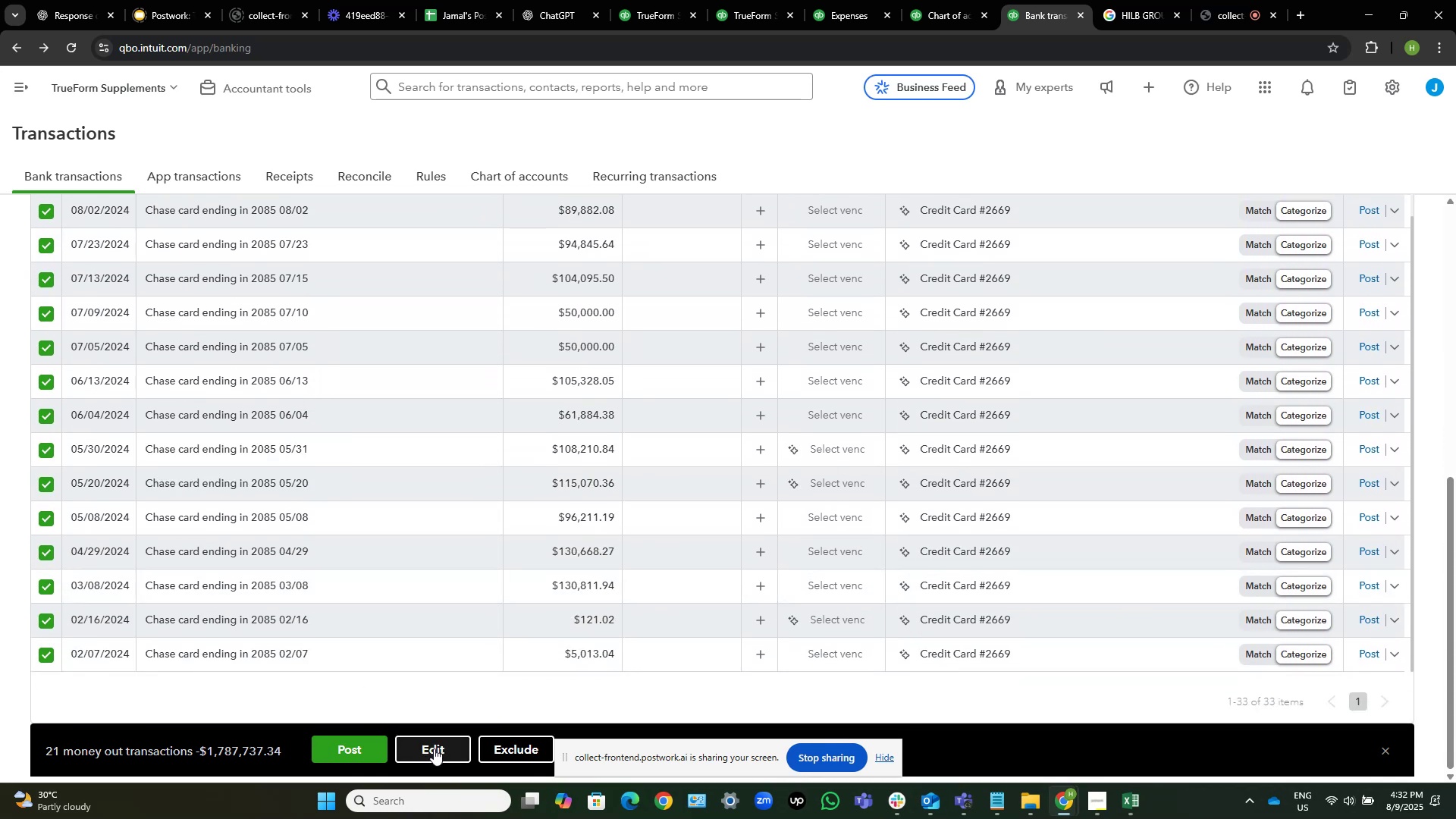 
left_click([434, 748])
 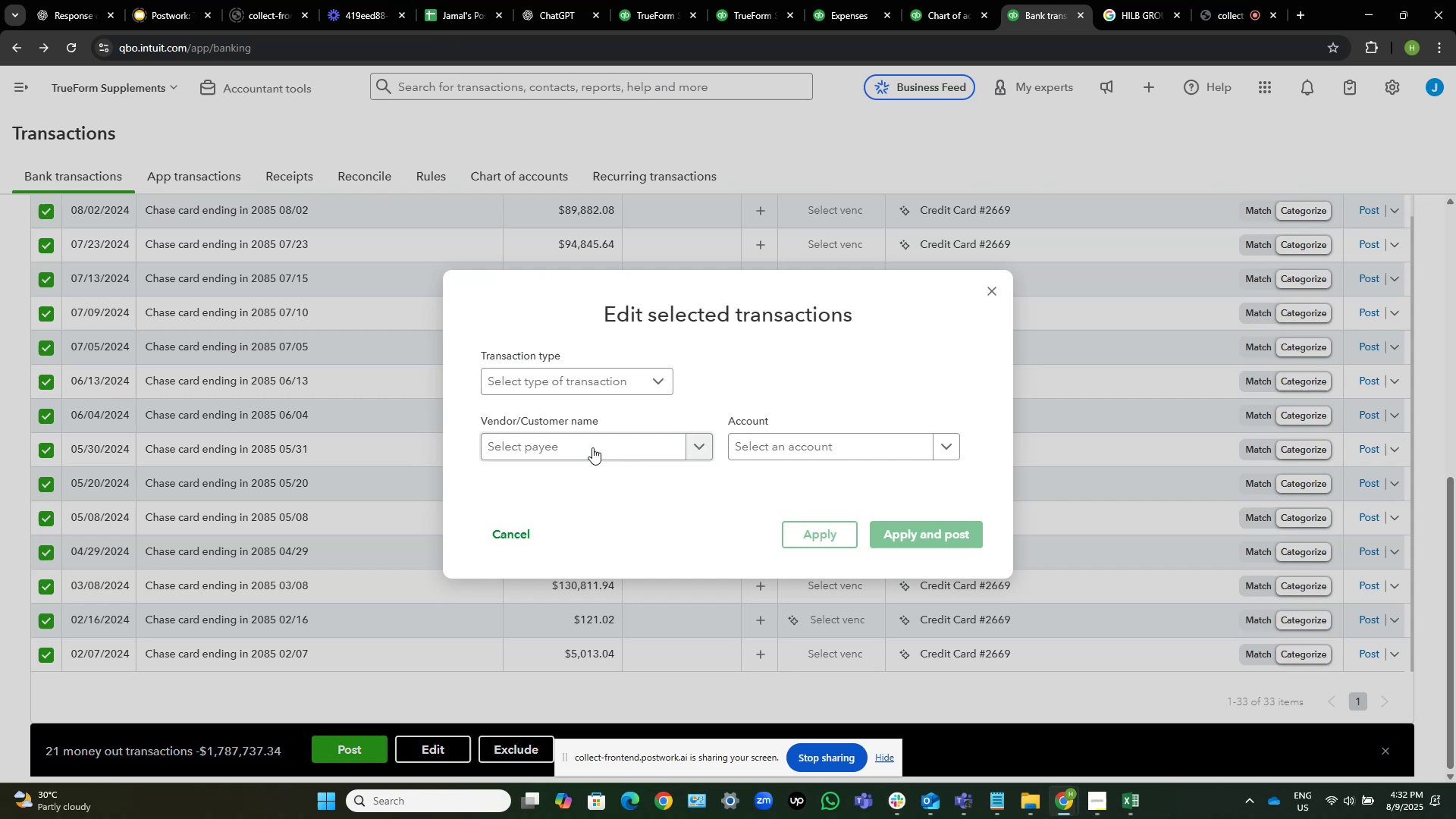 
left_click([598, 446])
 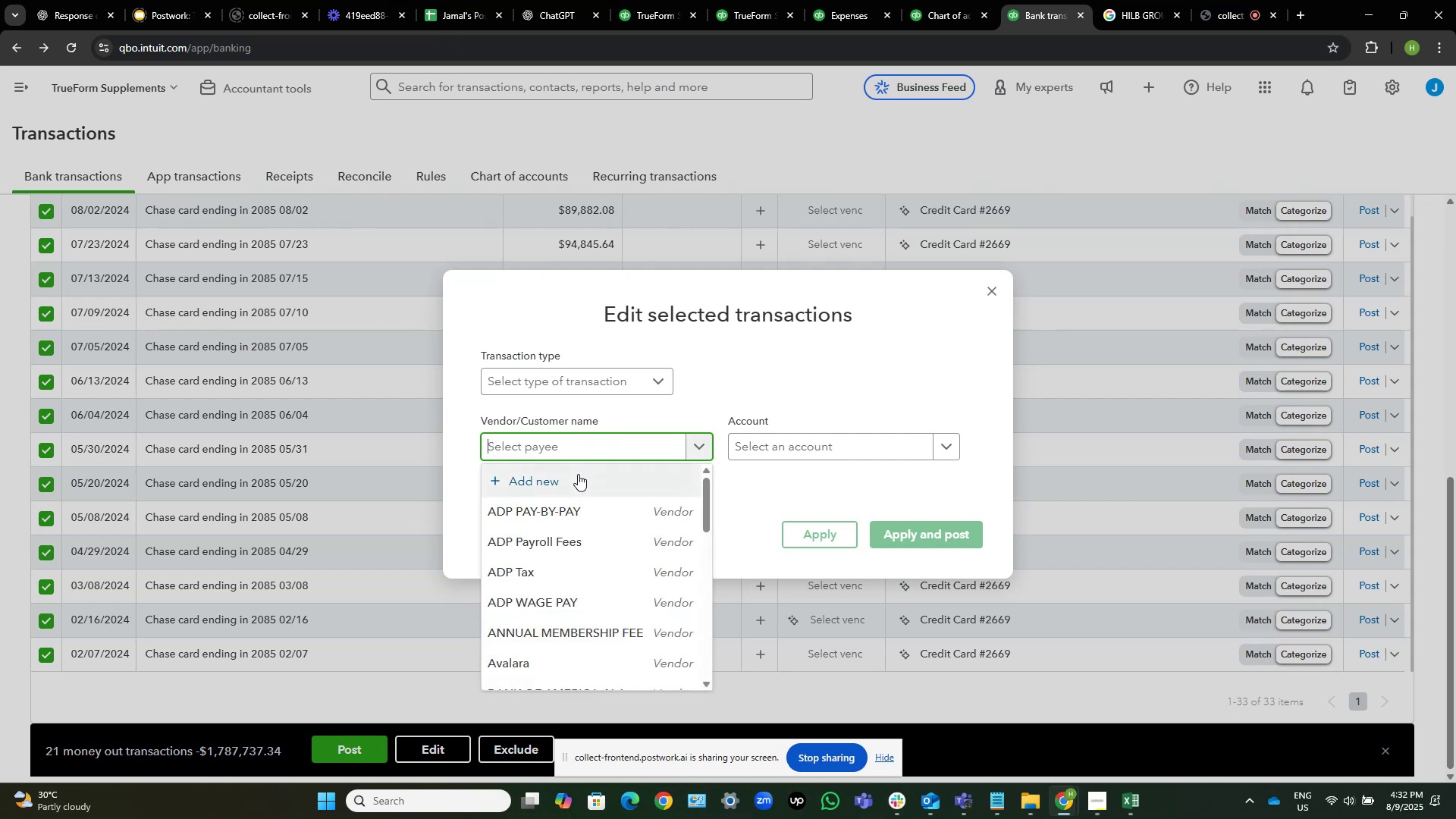 
scroll: coordinate [599, 548], scroll_direction: down, amount: 4.0
 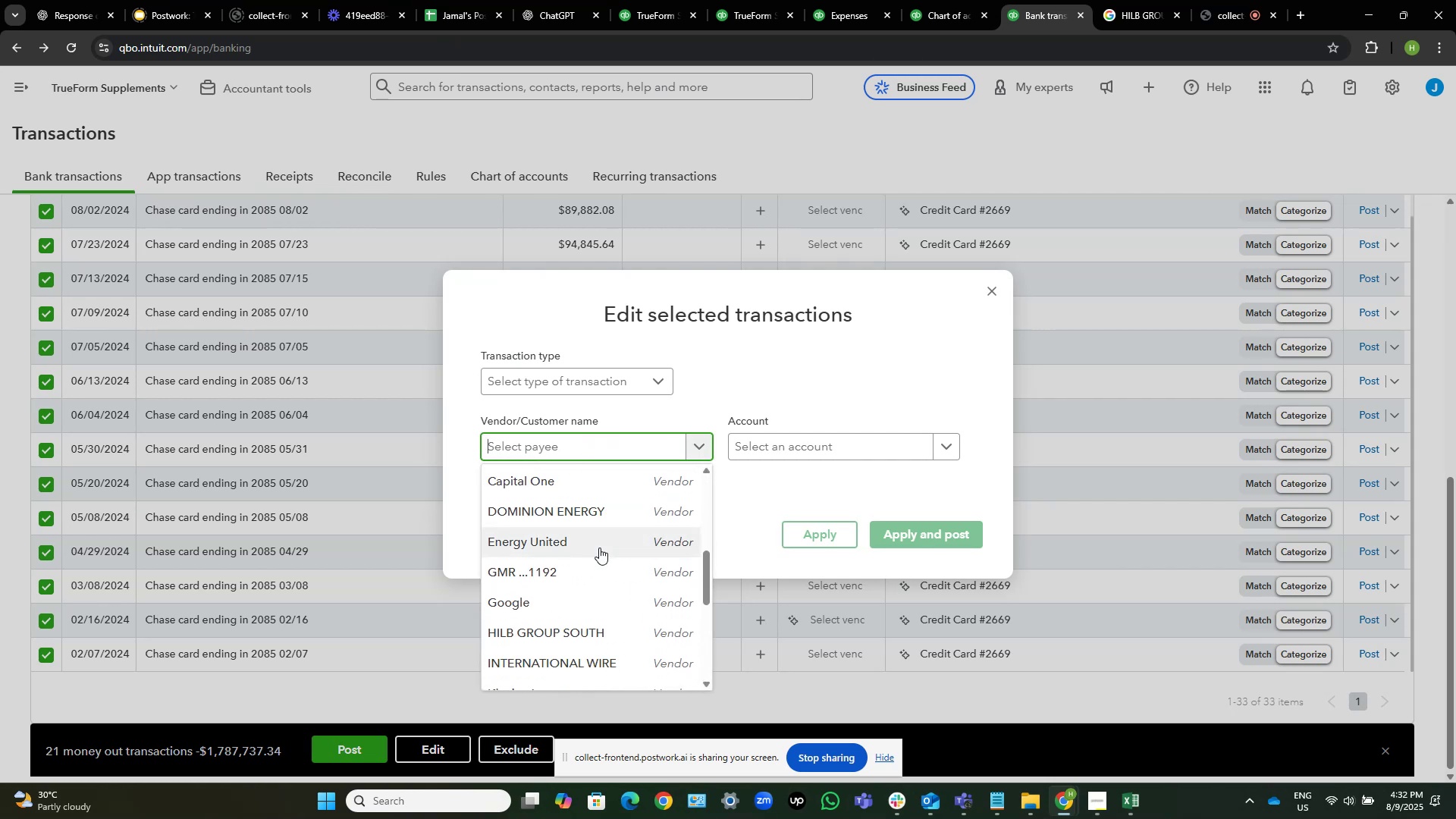 
type(ca)
 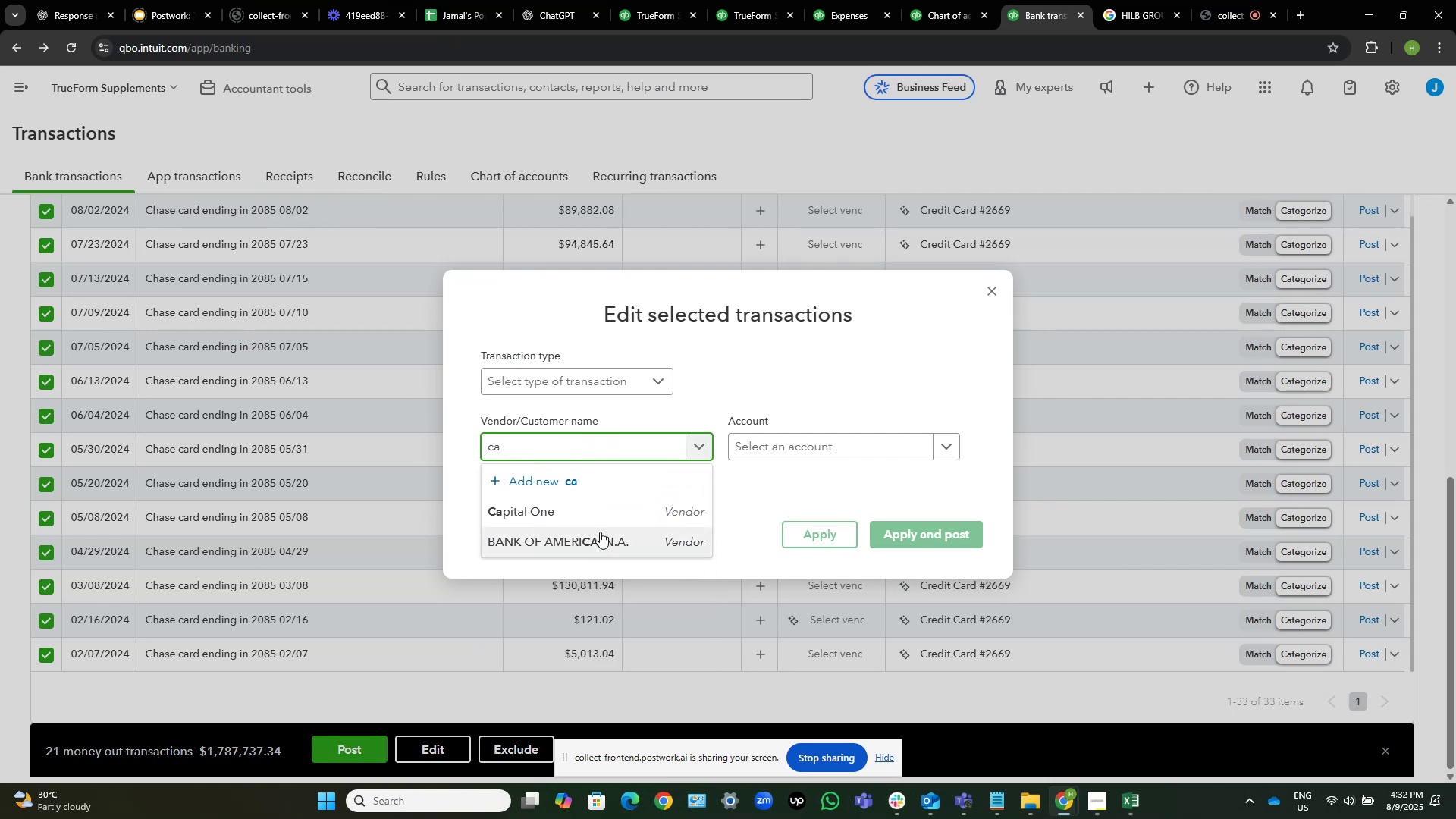 
hold_key(key=Backspace, duration=0.94)
 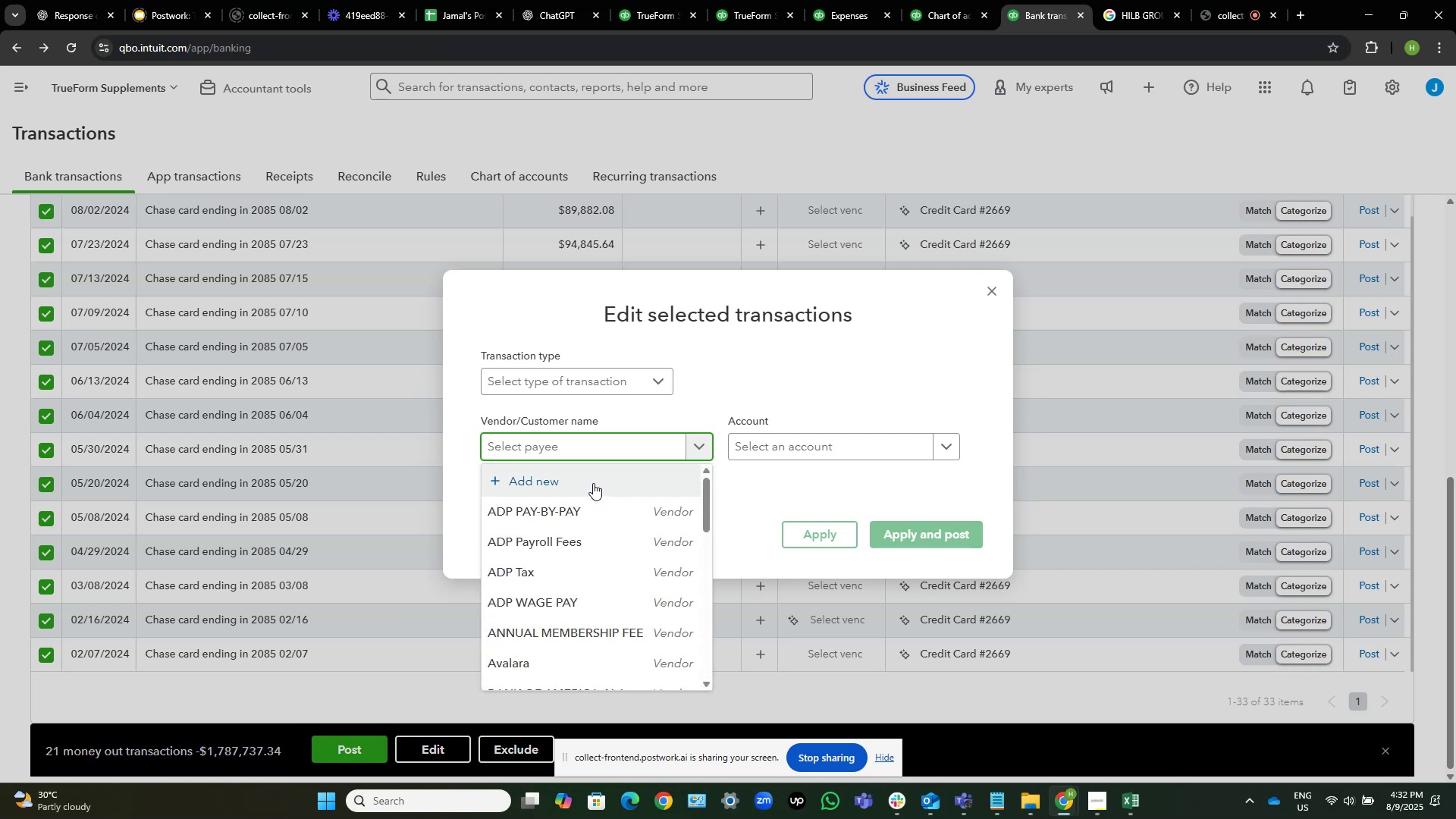 
left_click([593, 483])
 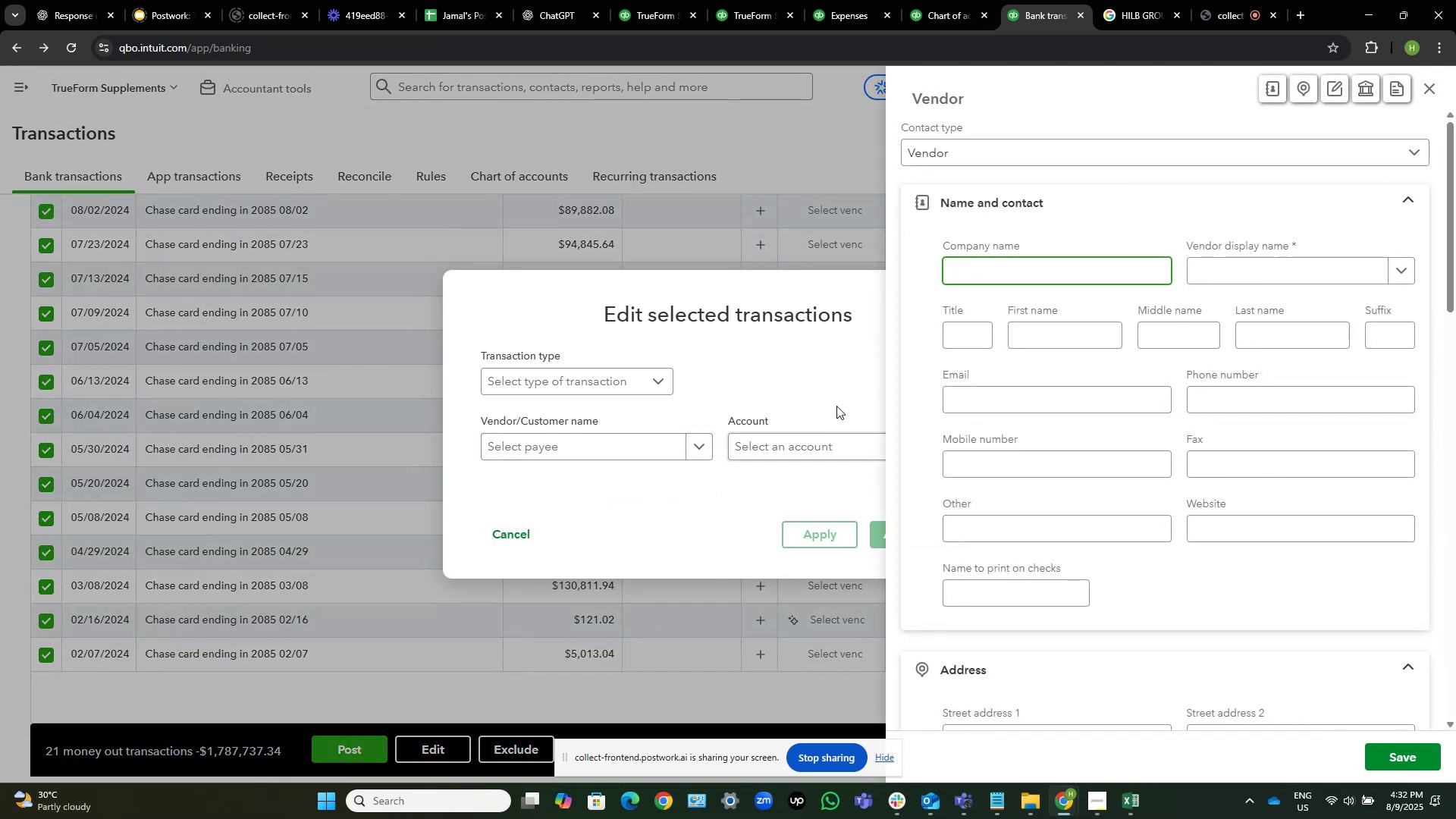 
left_click([991, 273])
 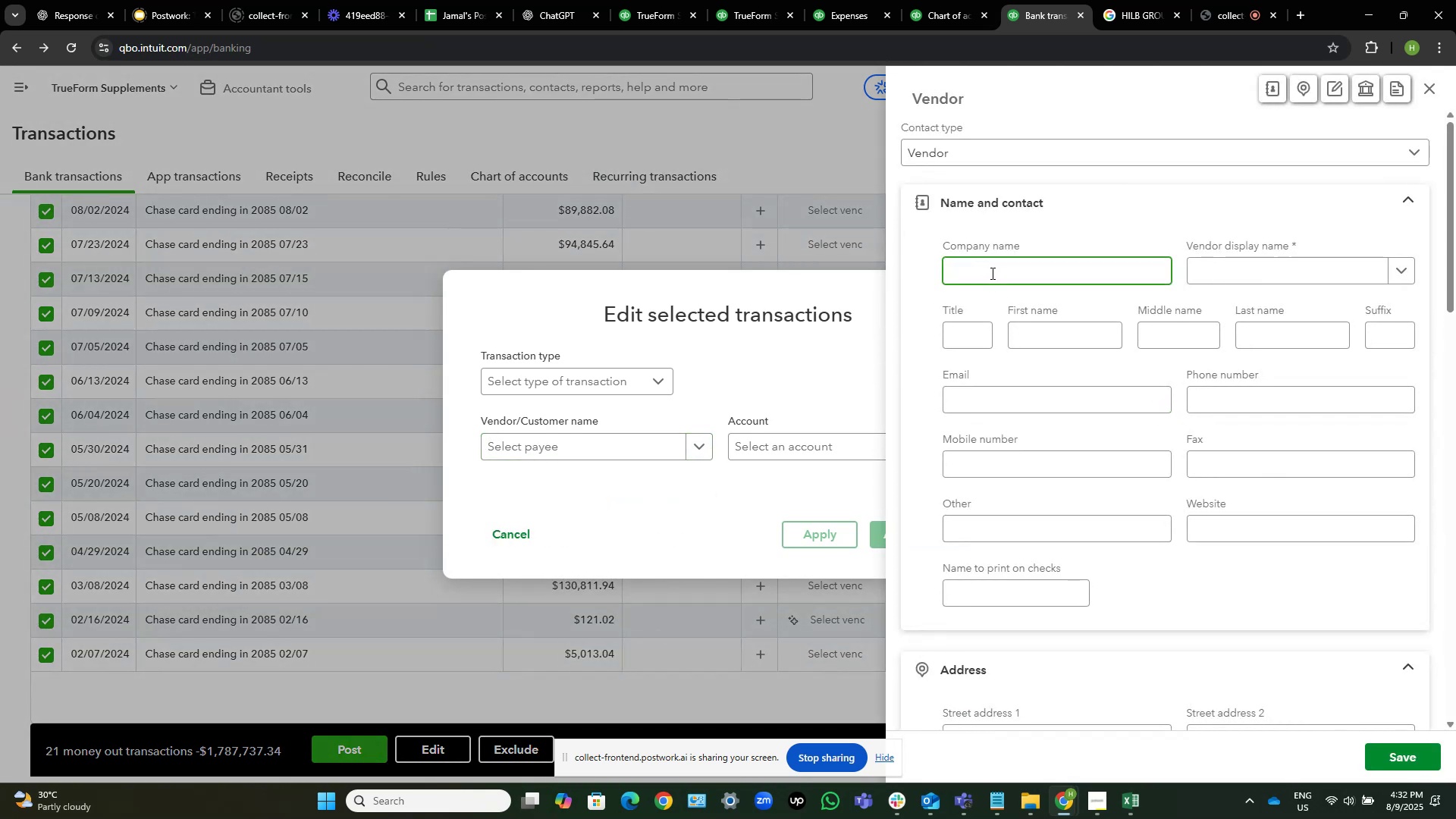 
key(Control+V)
 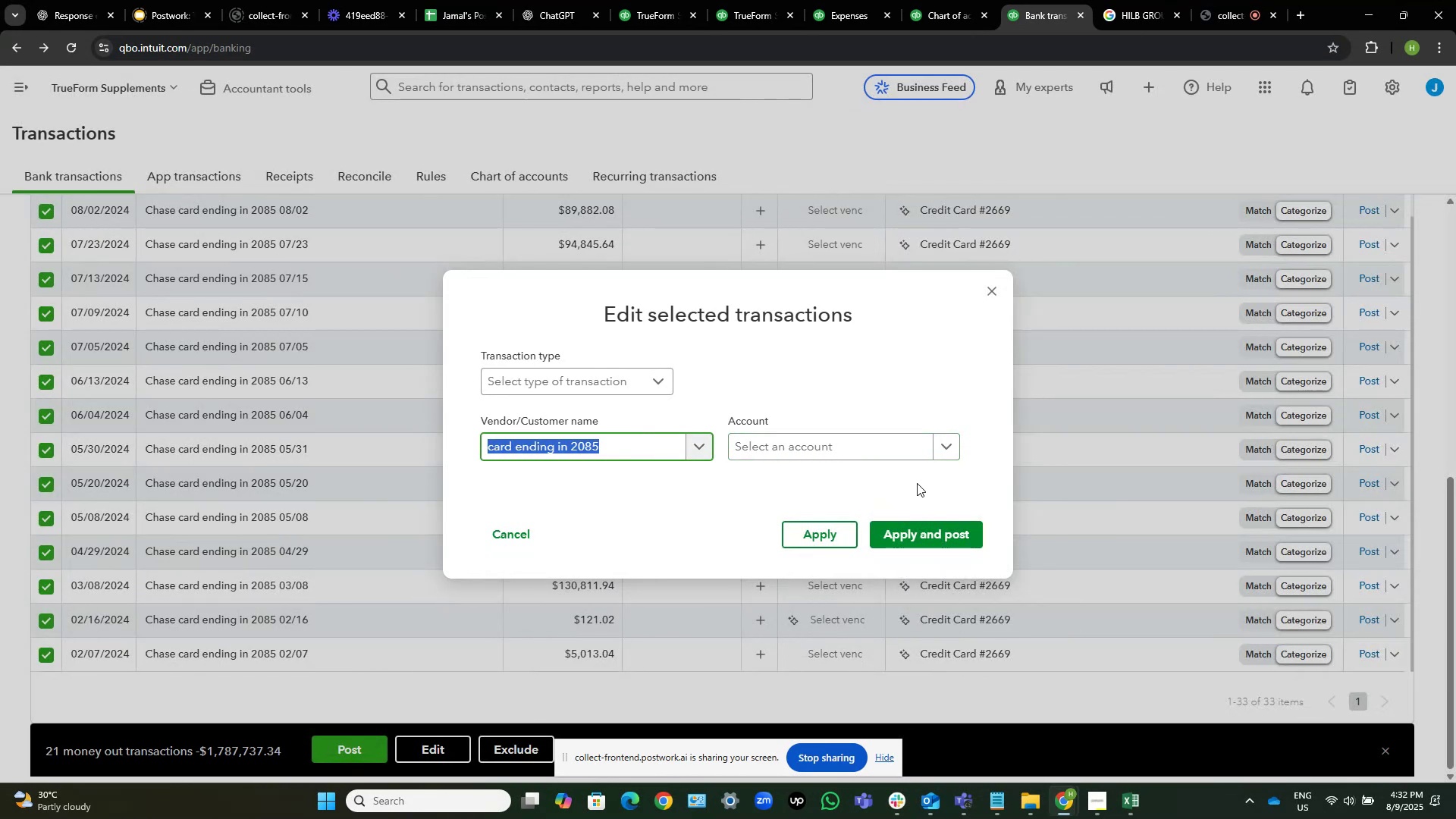 
wait(16.41)
 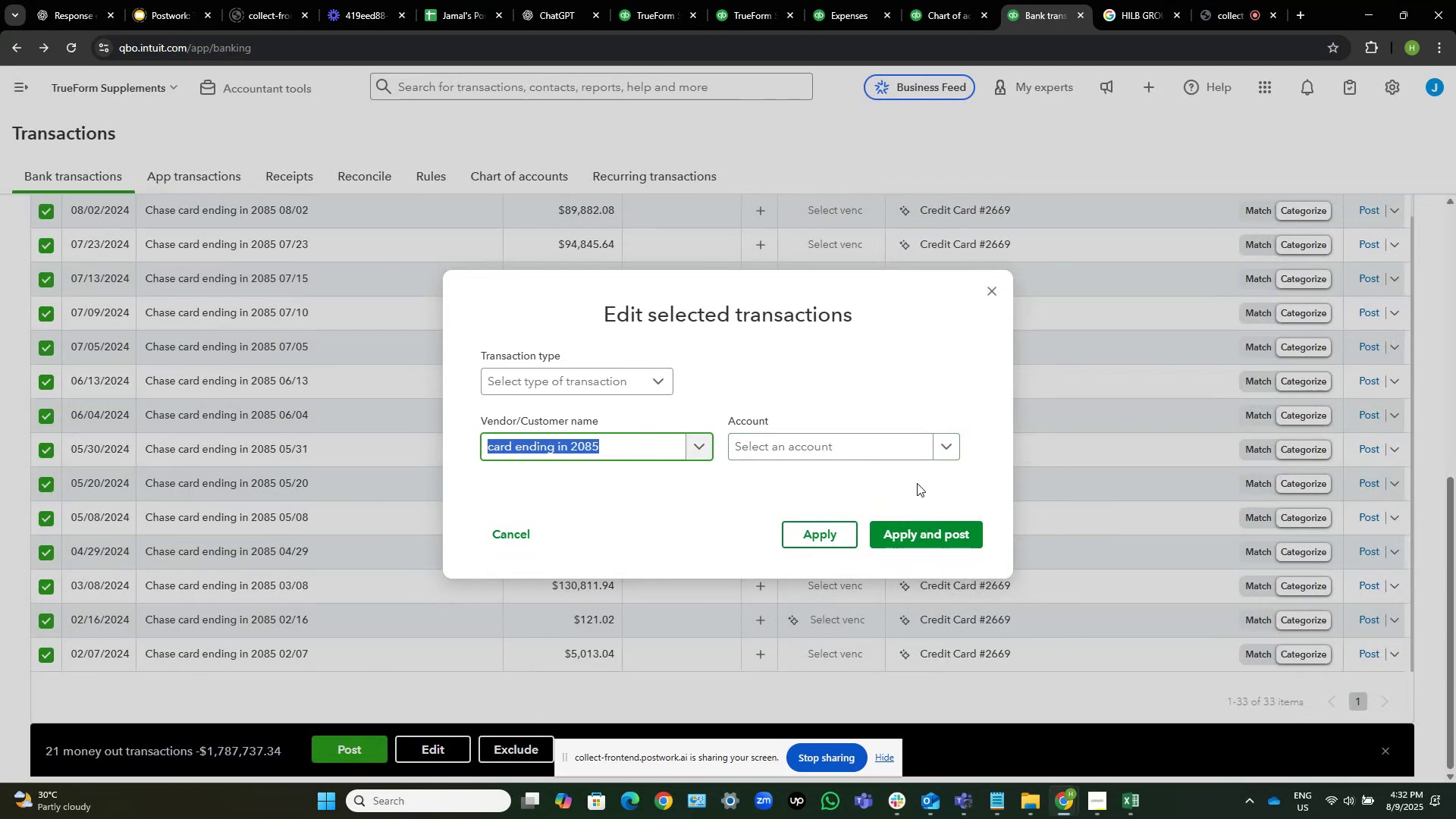 
left_click([885, 438])
 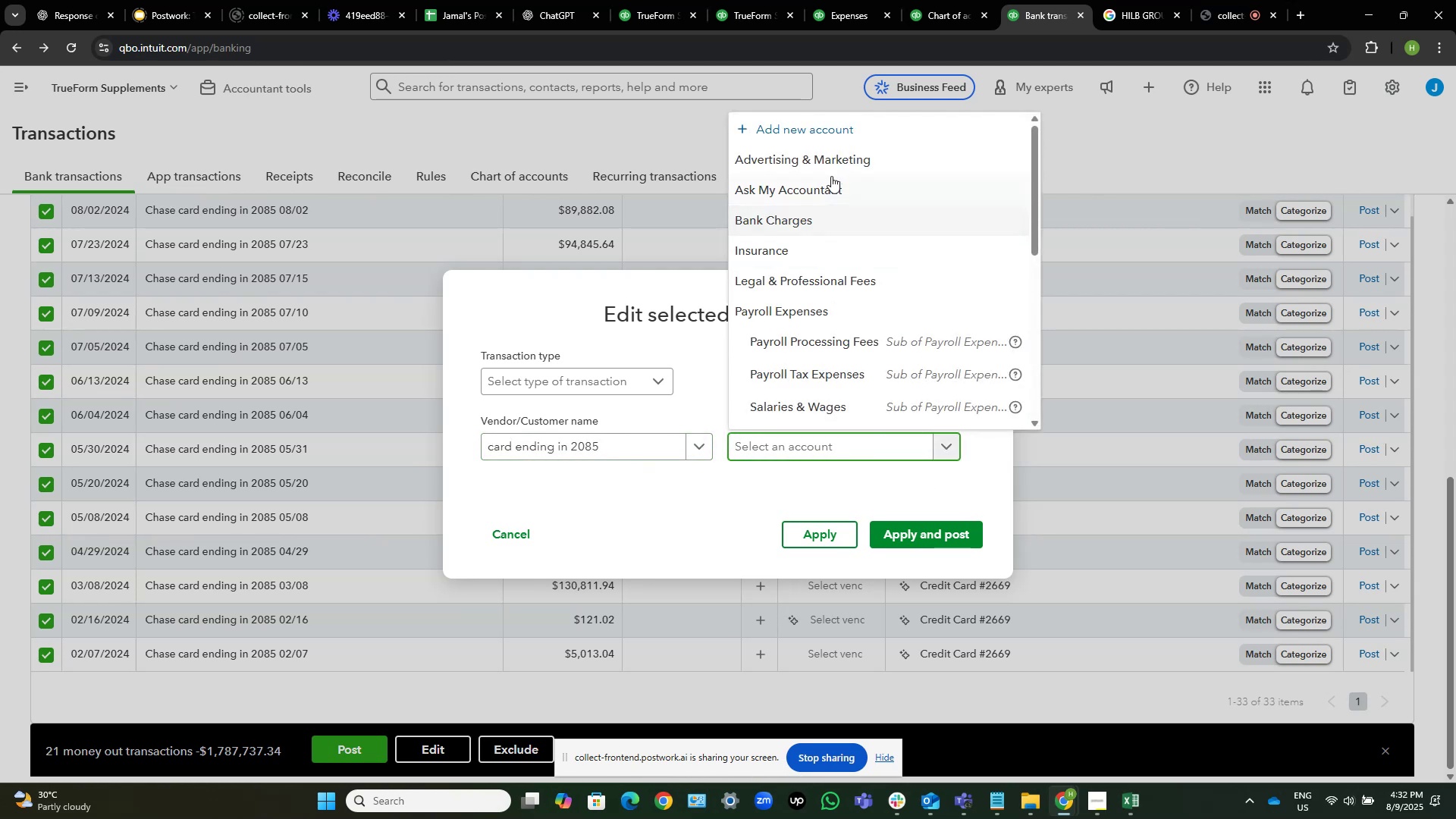 
scroll: coordinate [860, 256], scroll_direction: down, amount: 1.0
 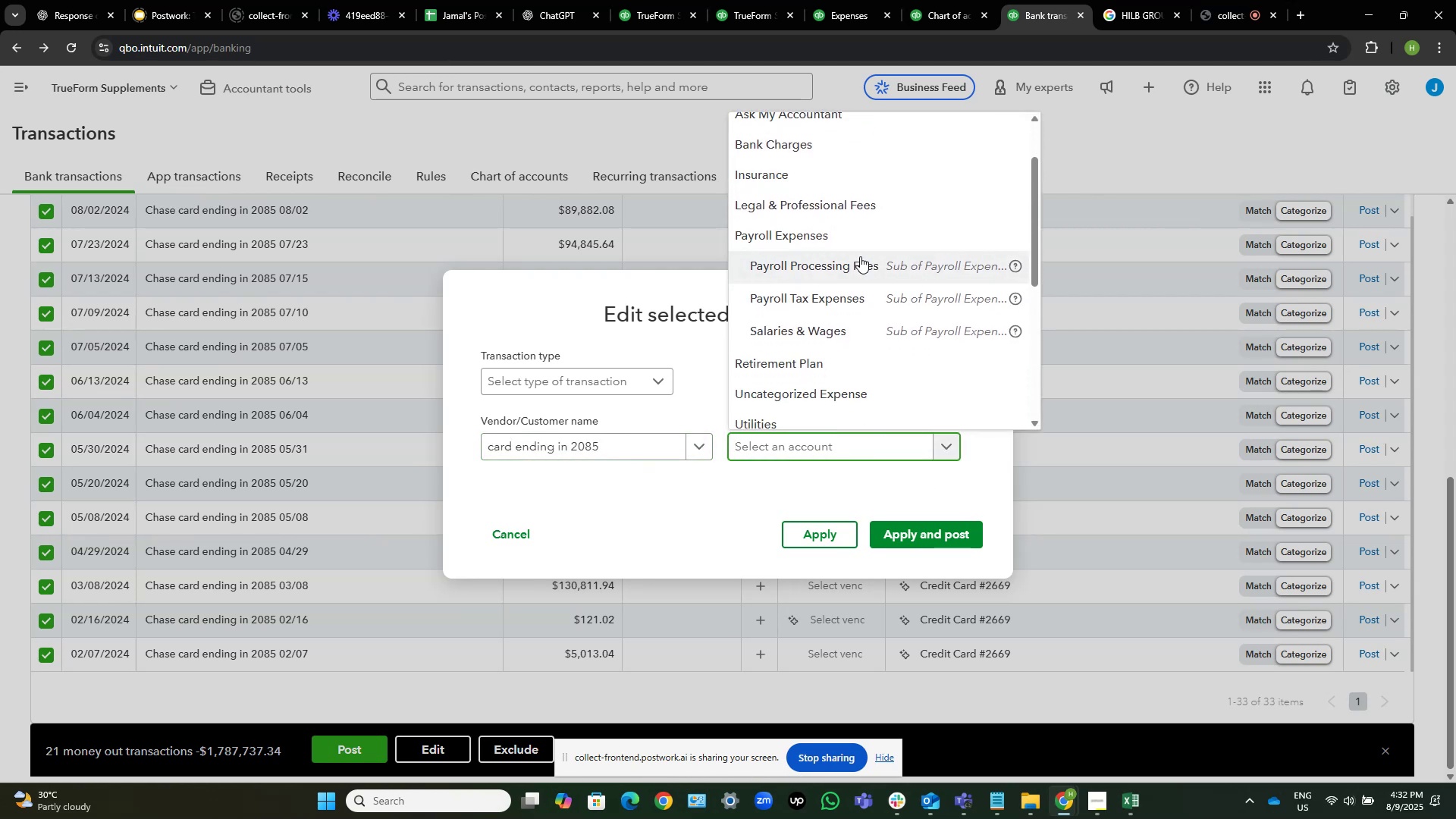 
left_click([1224, 8])
 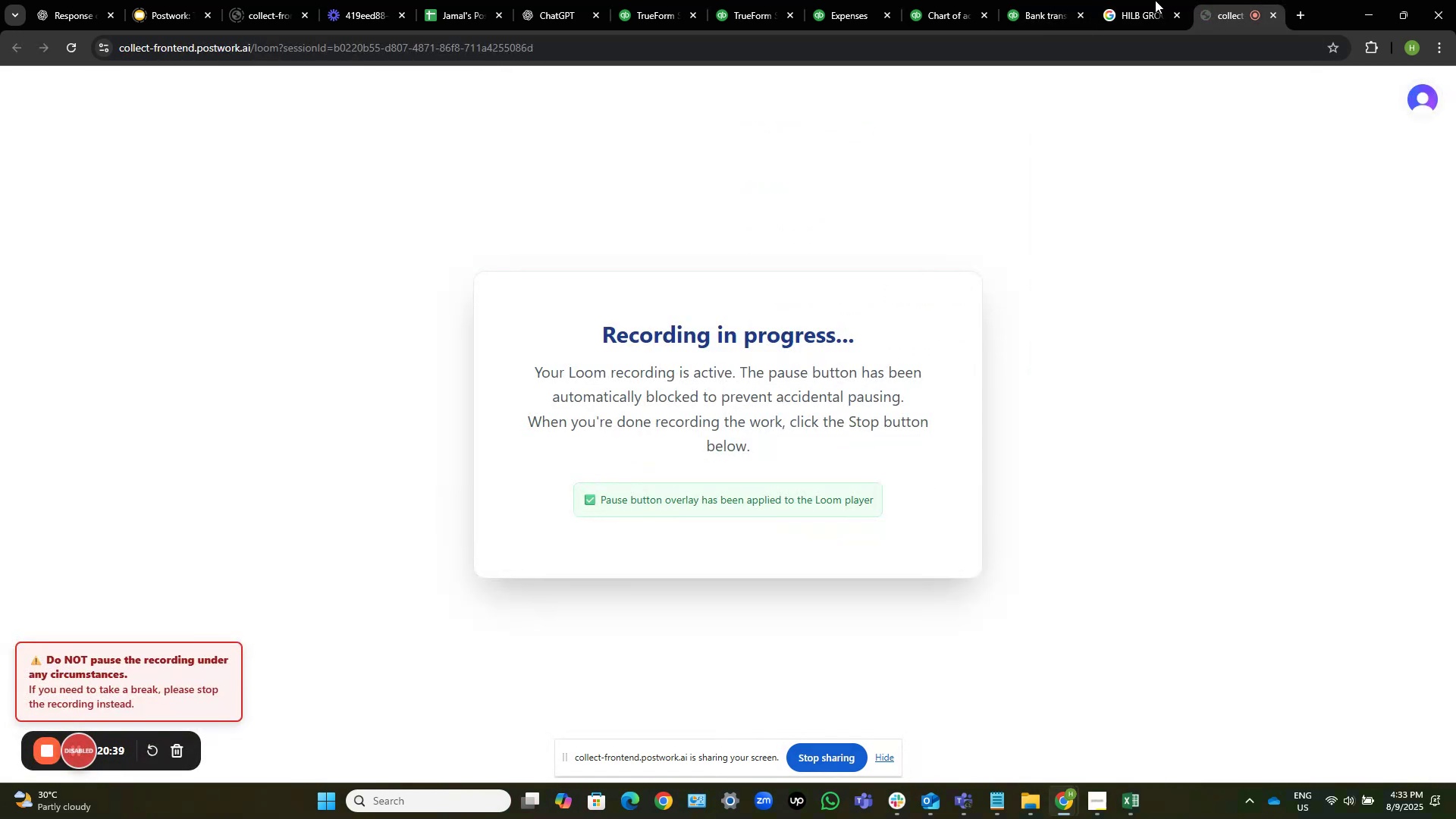 
left_click([1050, 0])
 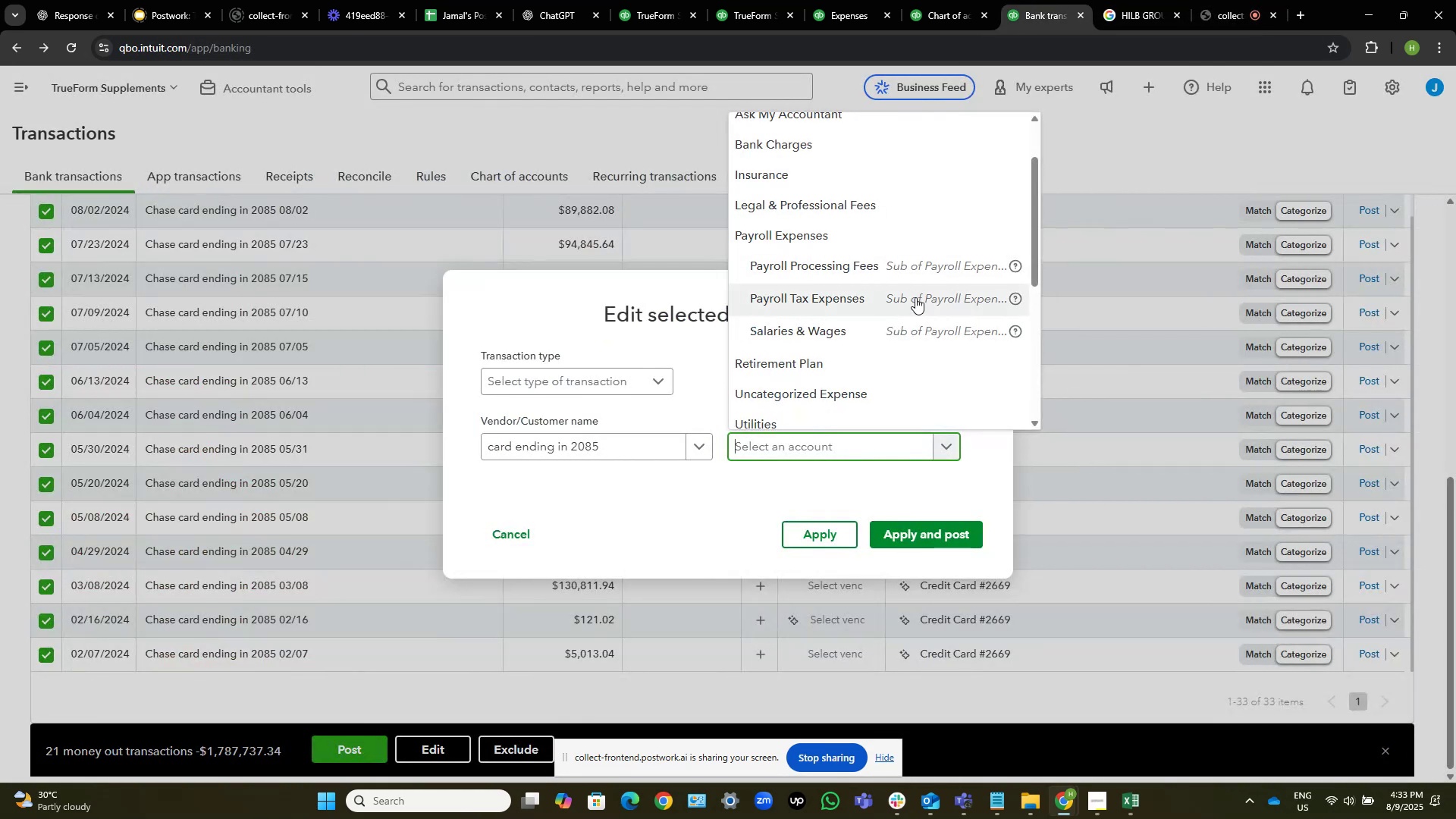 
scroll: coordinate [915, 297], scroll_direction: down, amount: 3.0
 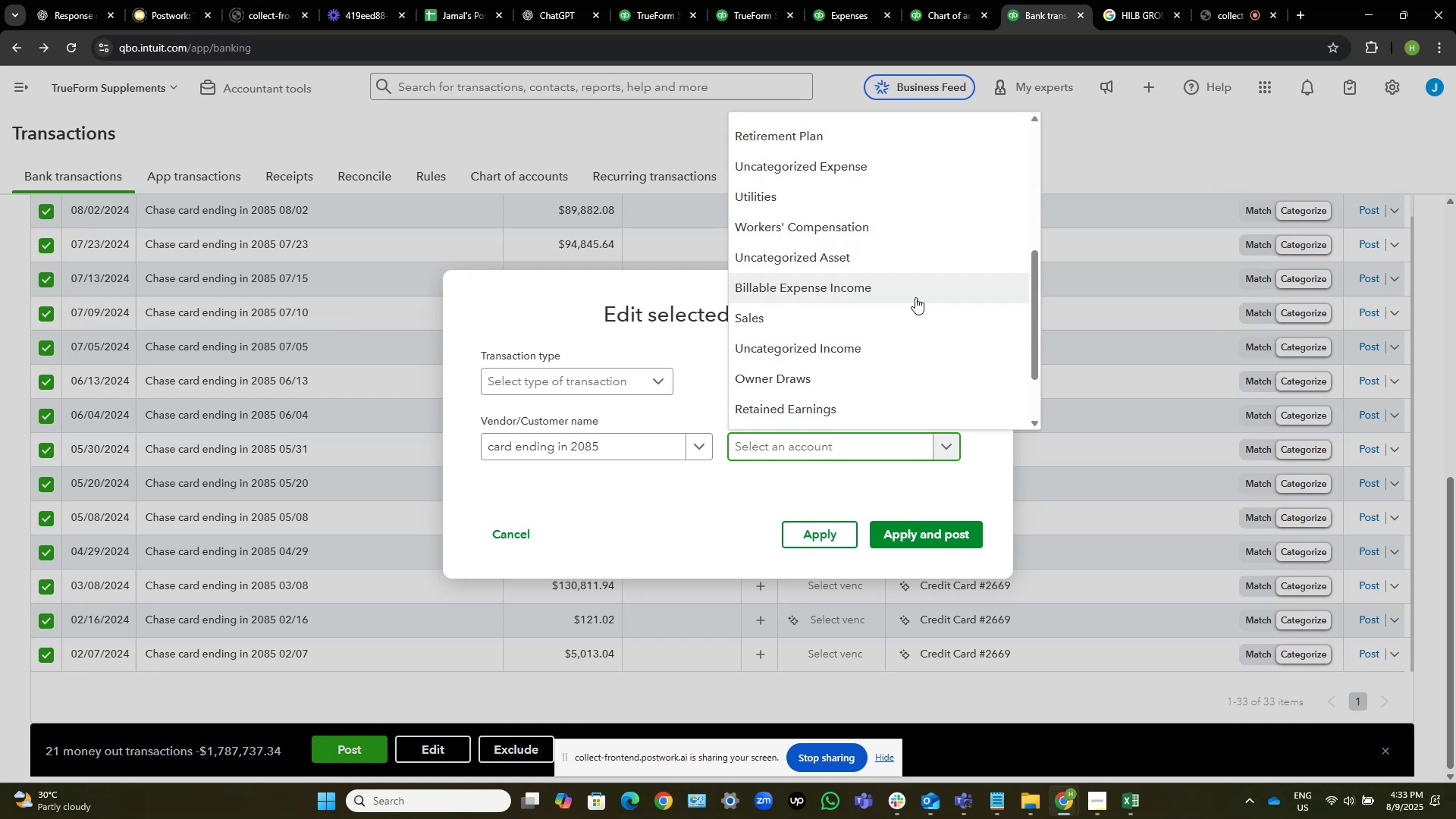 
wait(15.13)
 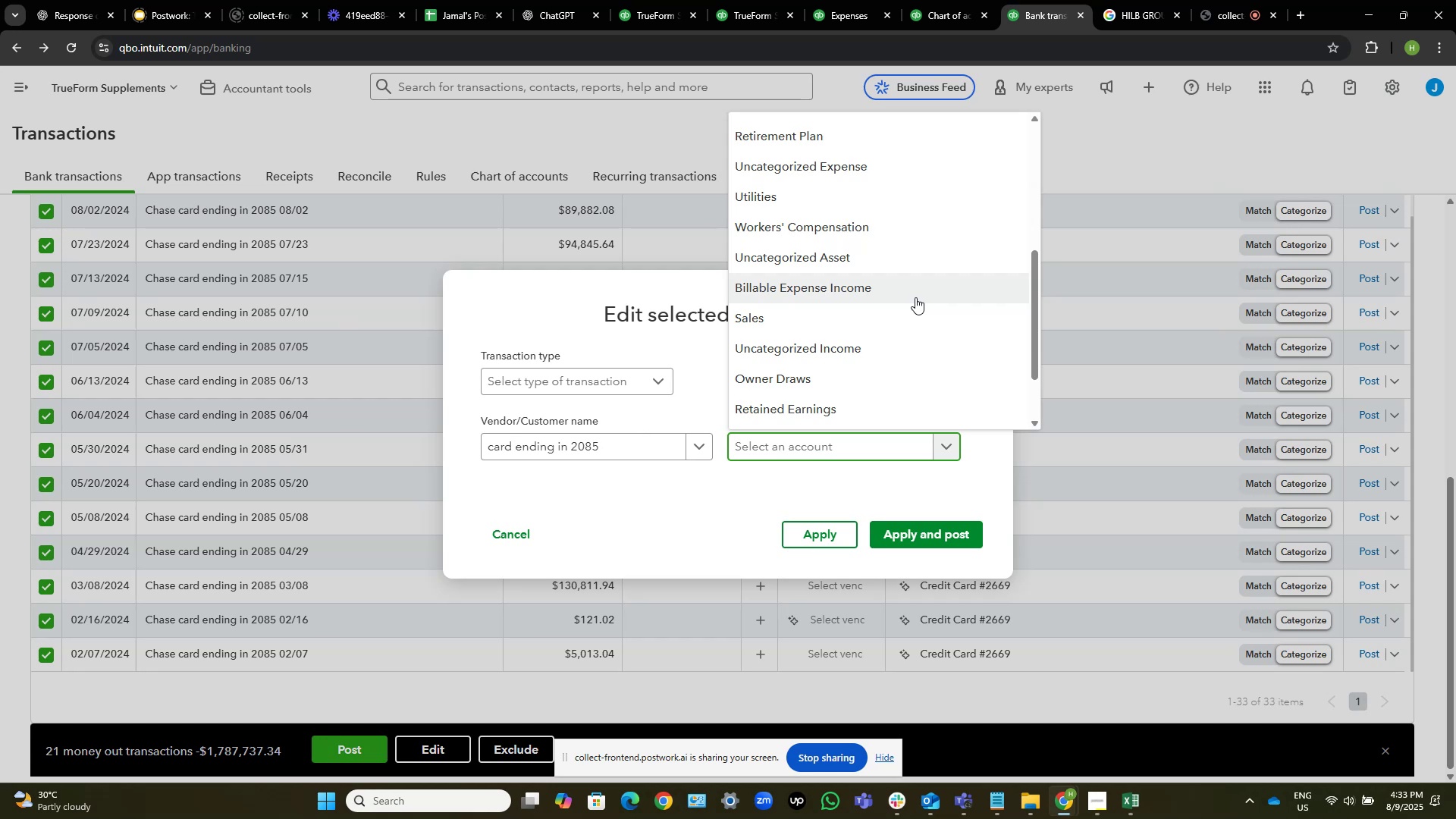 
scroll: coordinate [915, 297], scroll_direction: down, amount: 1.0
 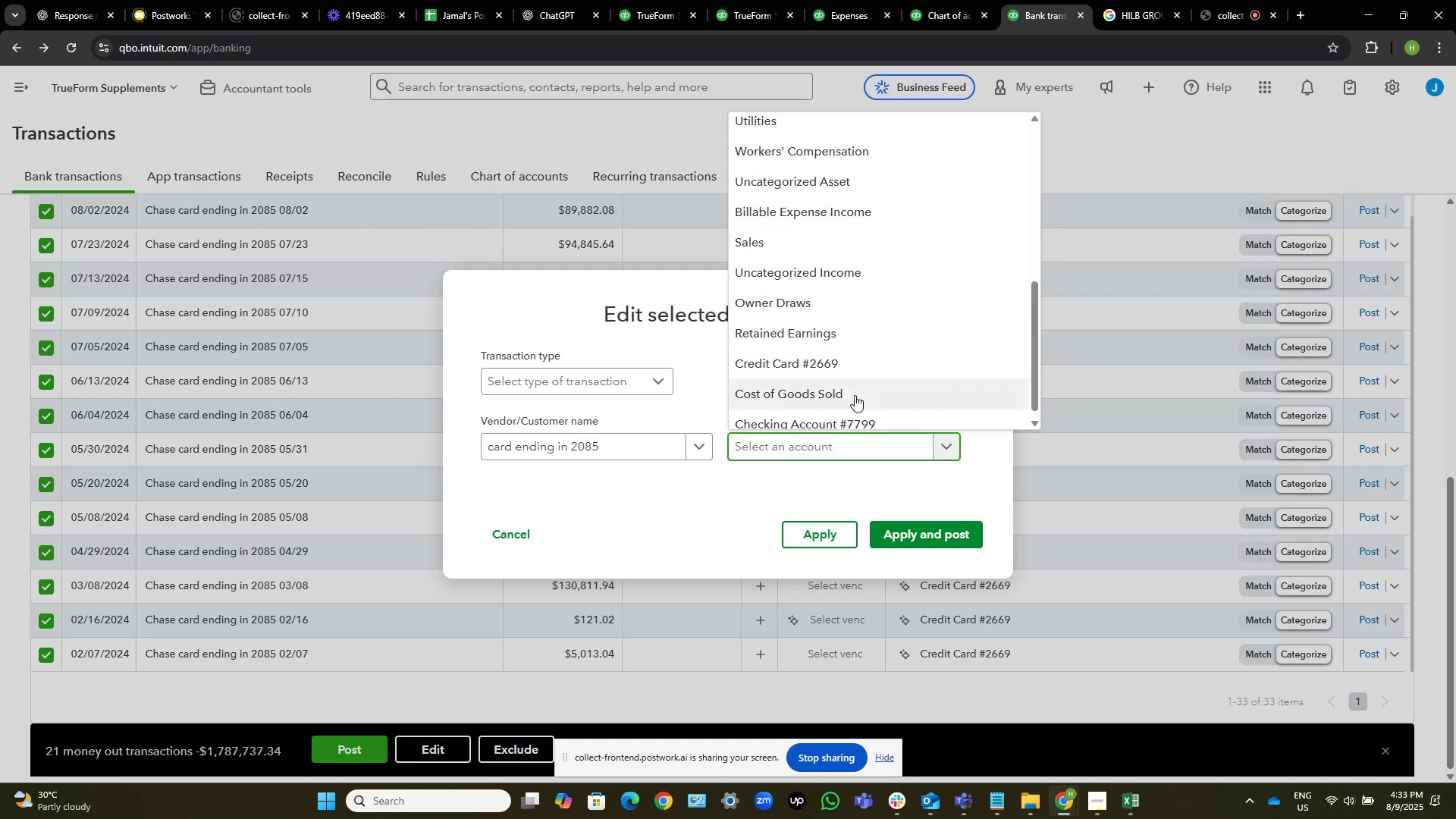 
left_click([855, 395])
 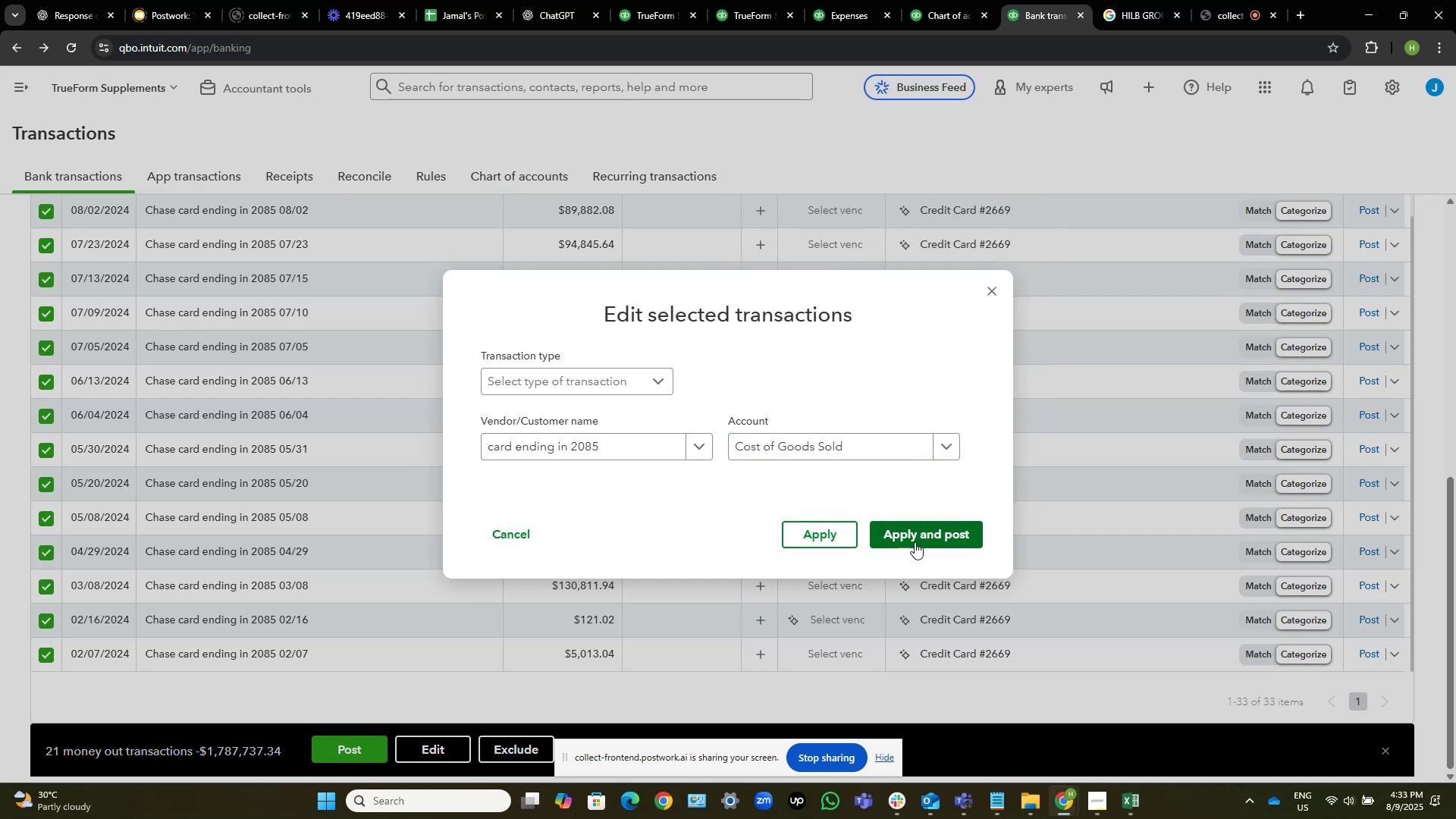 
left_click([915, 542])
 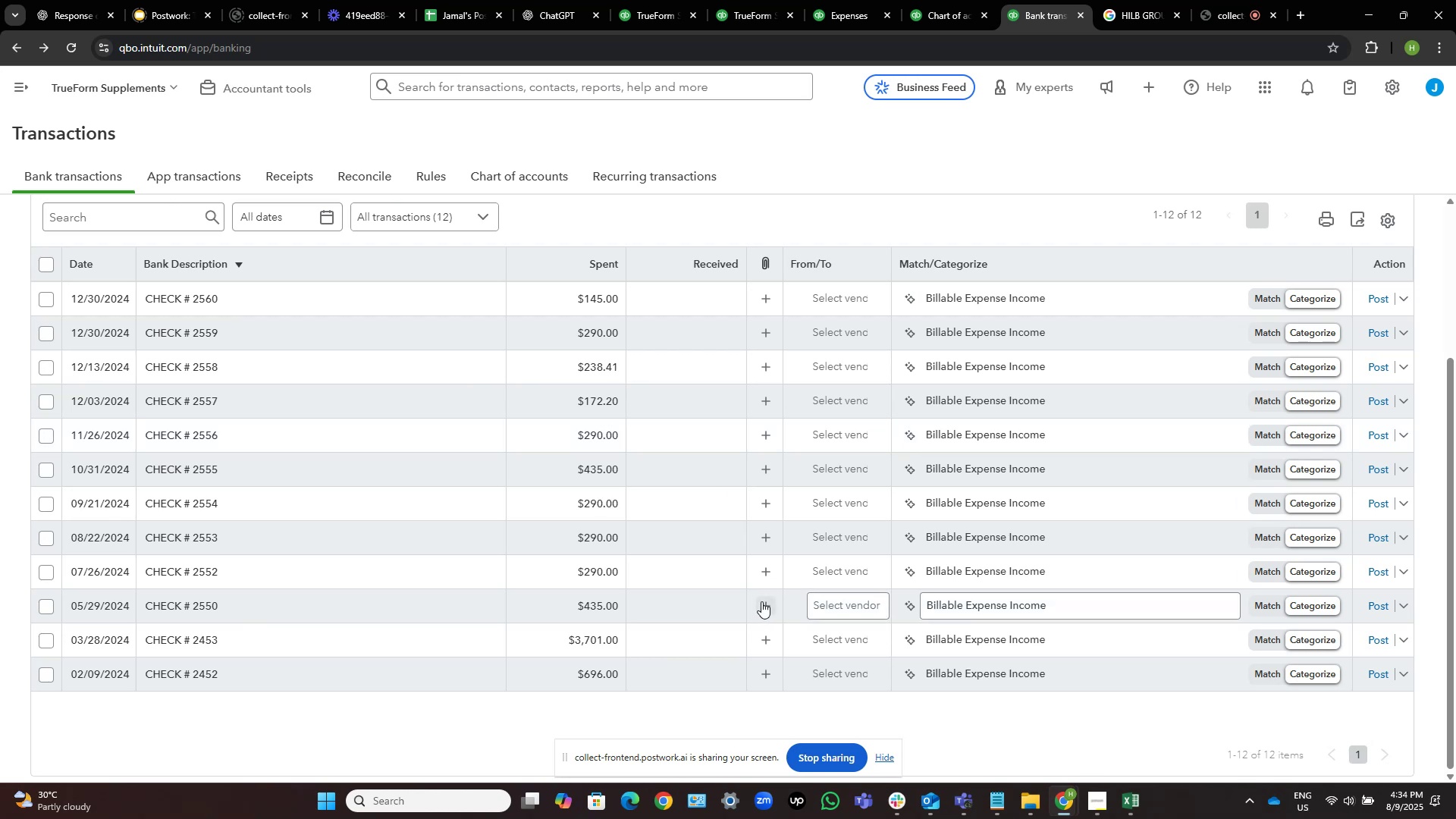 
wait(42.96)
 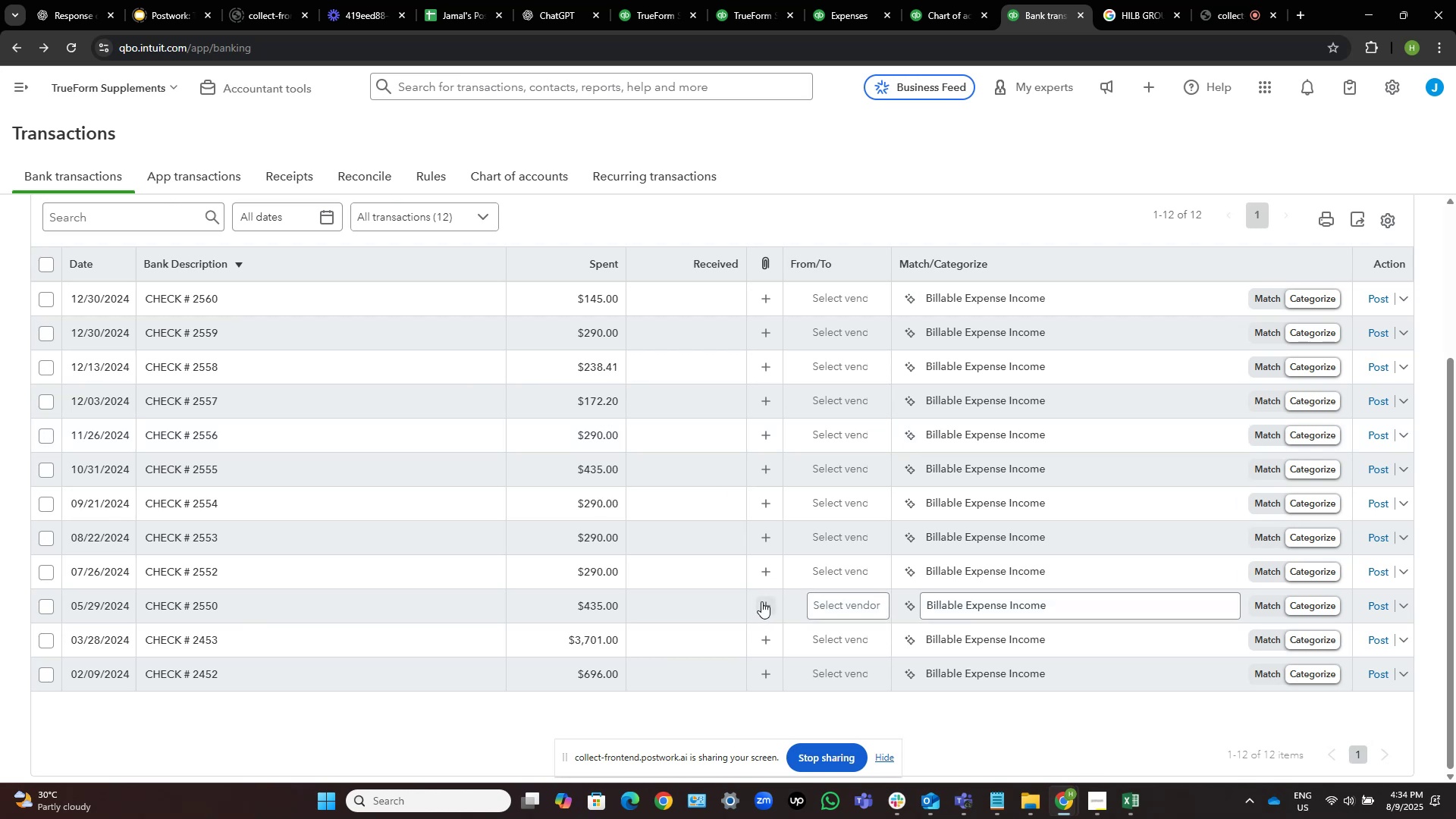 
left_click([339, 568])
 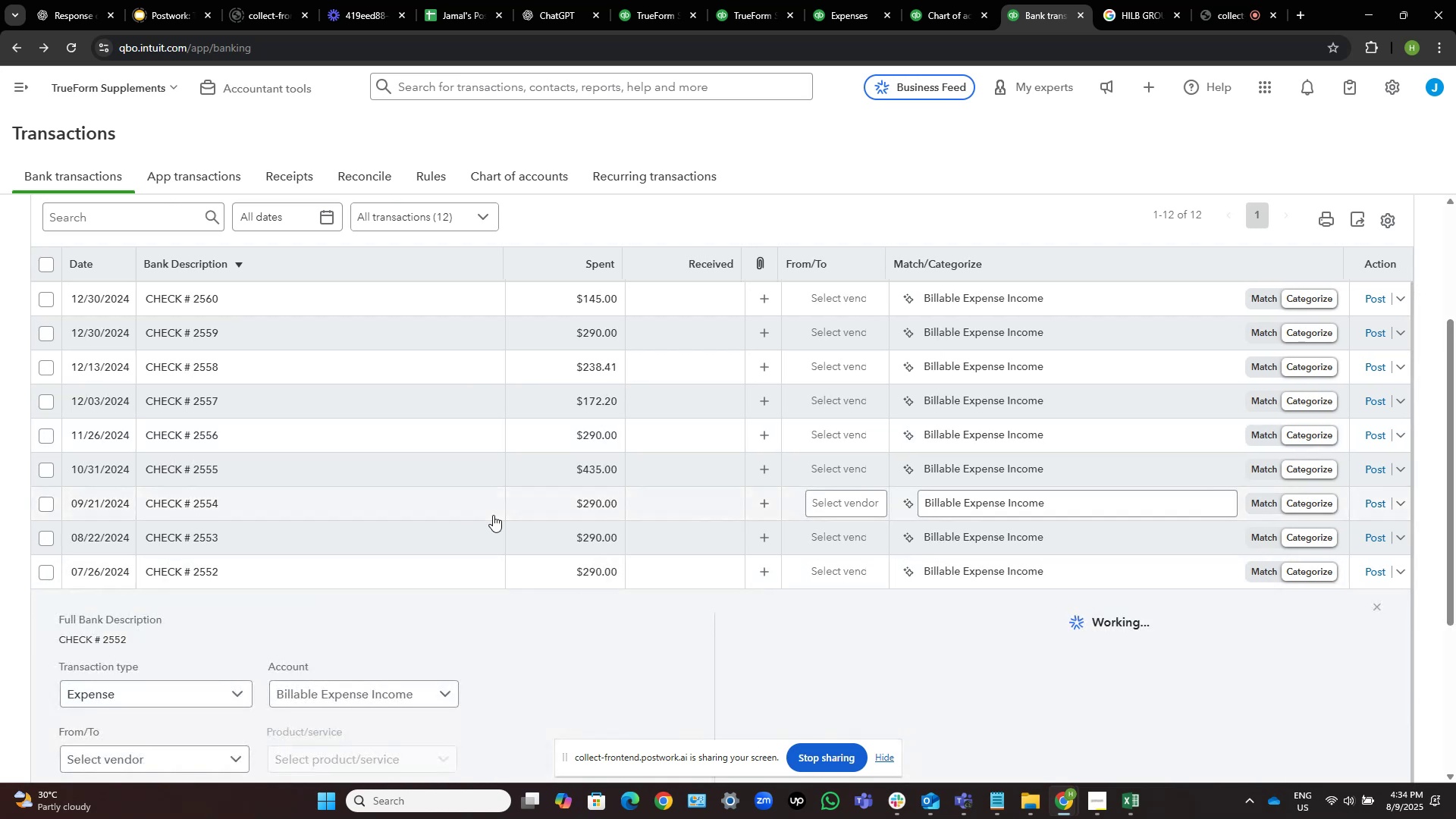 
scroll: coordinate [493, 515], scroll_direction: down, amount: 5.0
 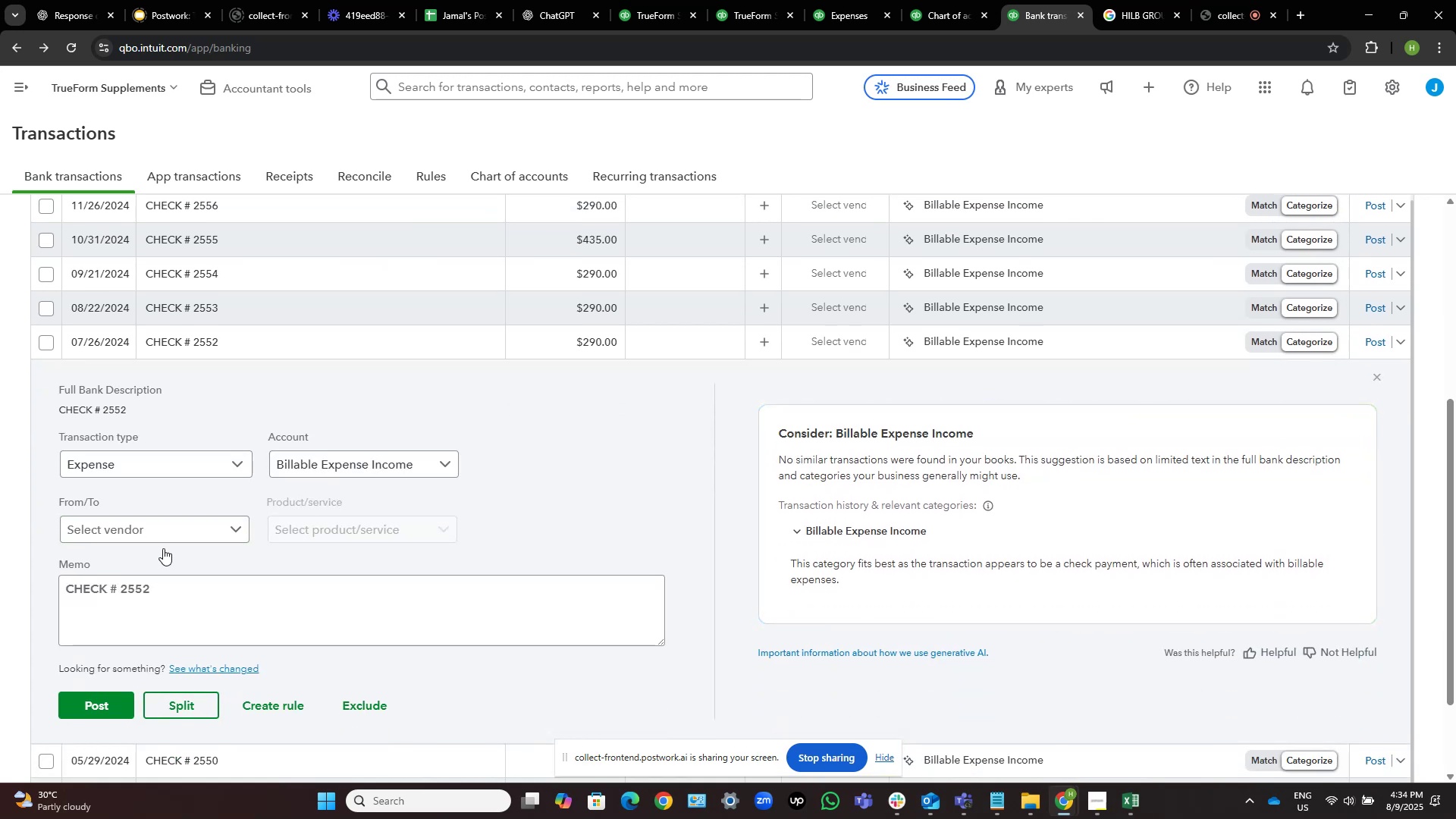 
left_click([180, 528])
 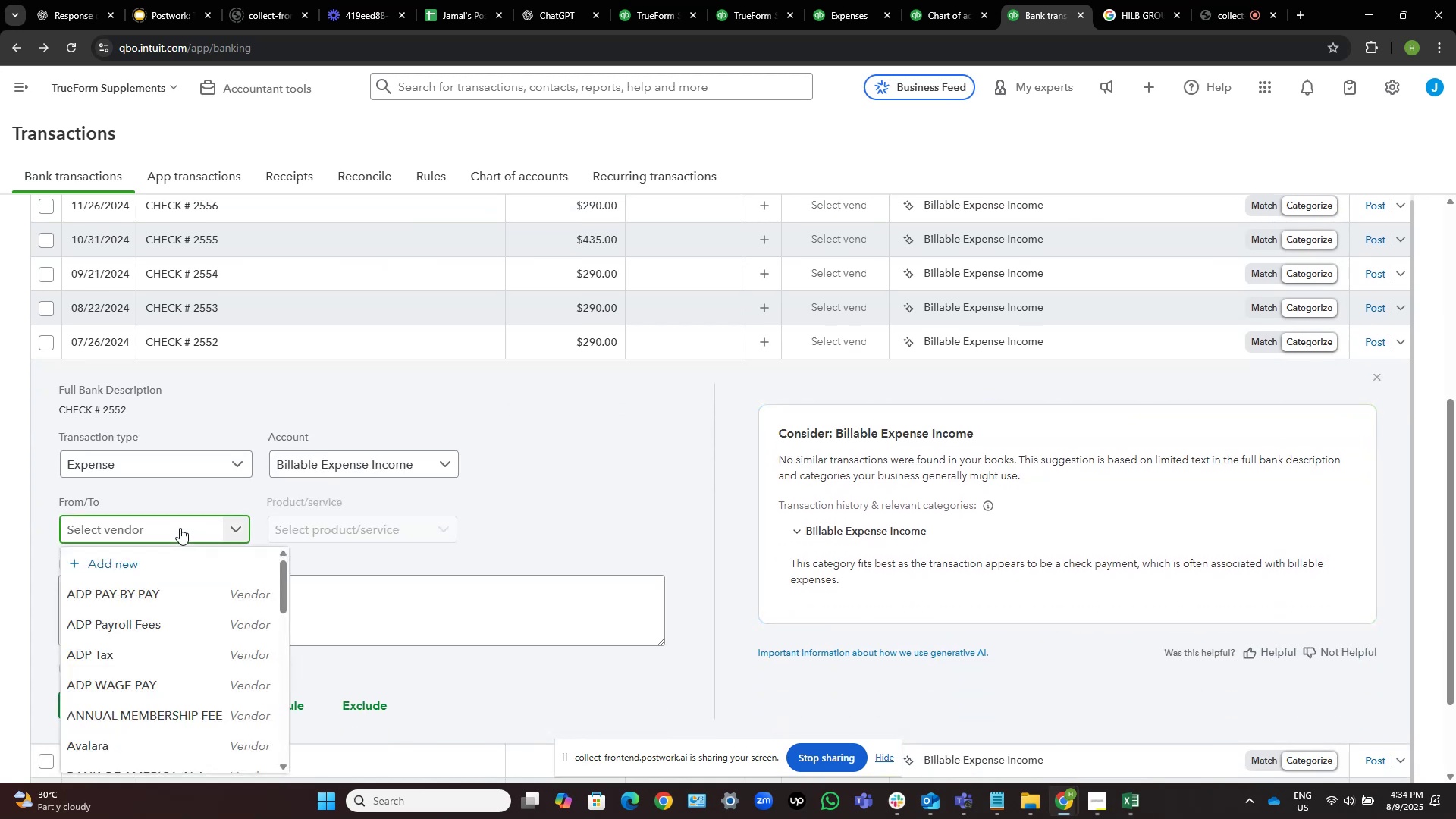 
left_click([180, 528])
 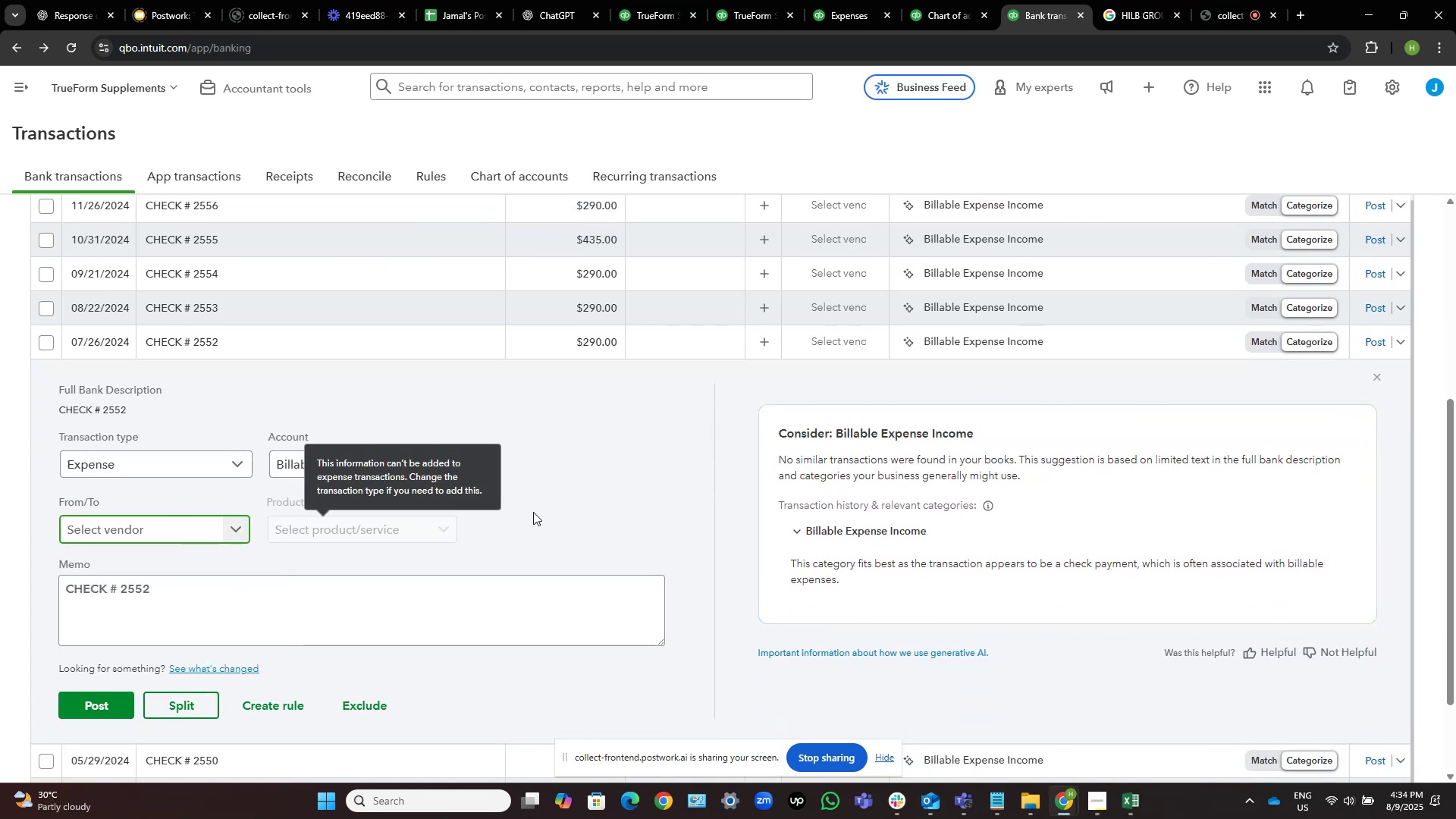 
scroll: coordinate [623, 500], scroll_direction: down, amount: 2.0
 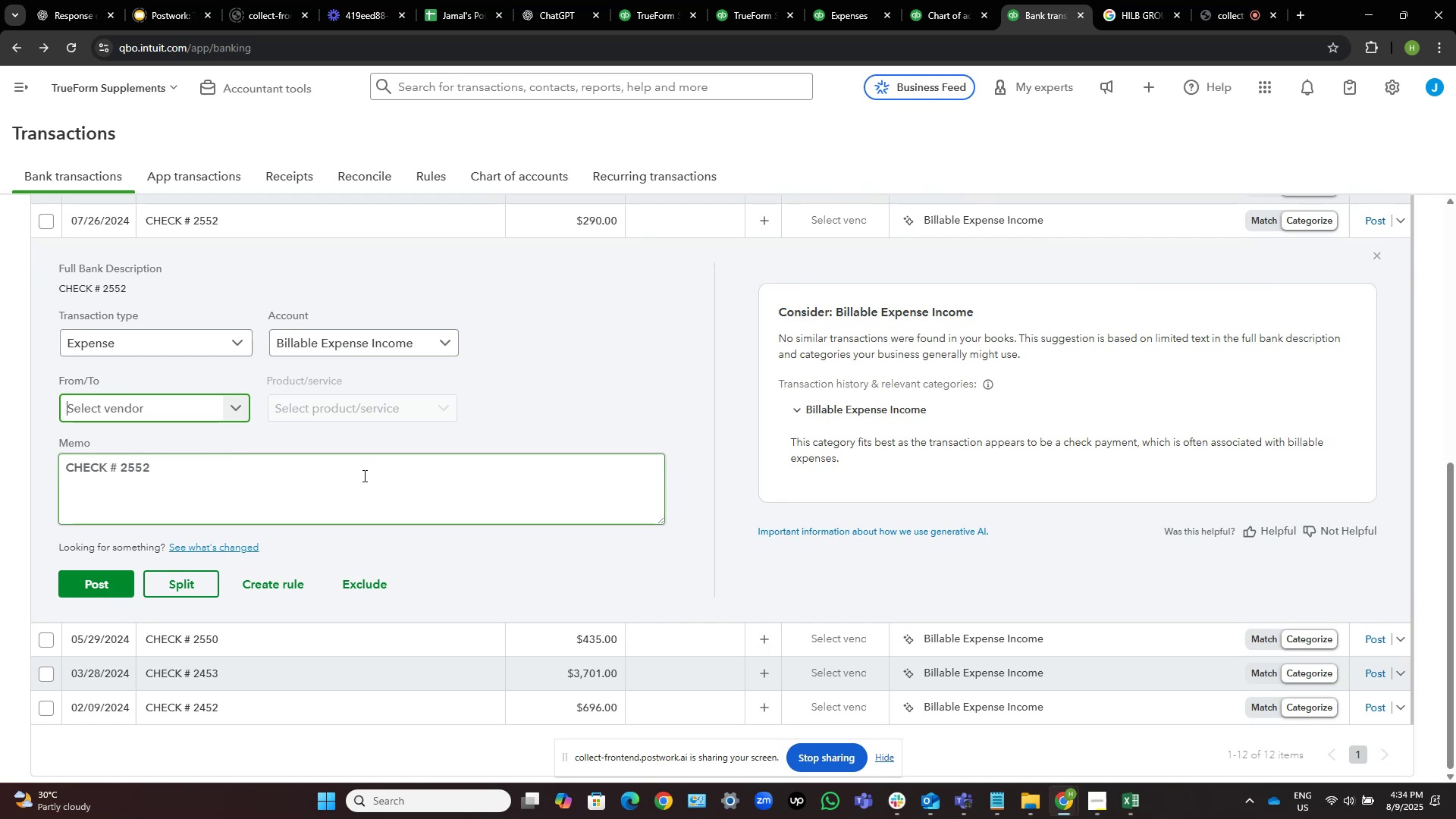 
wait(14.59)
 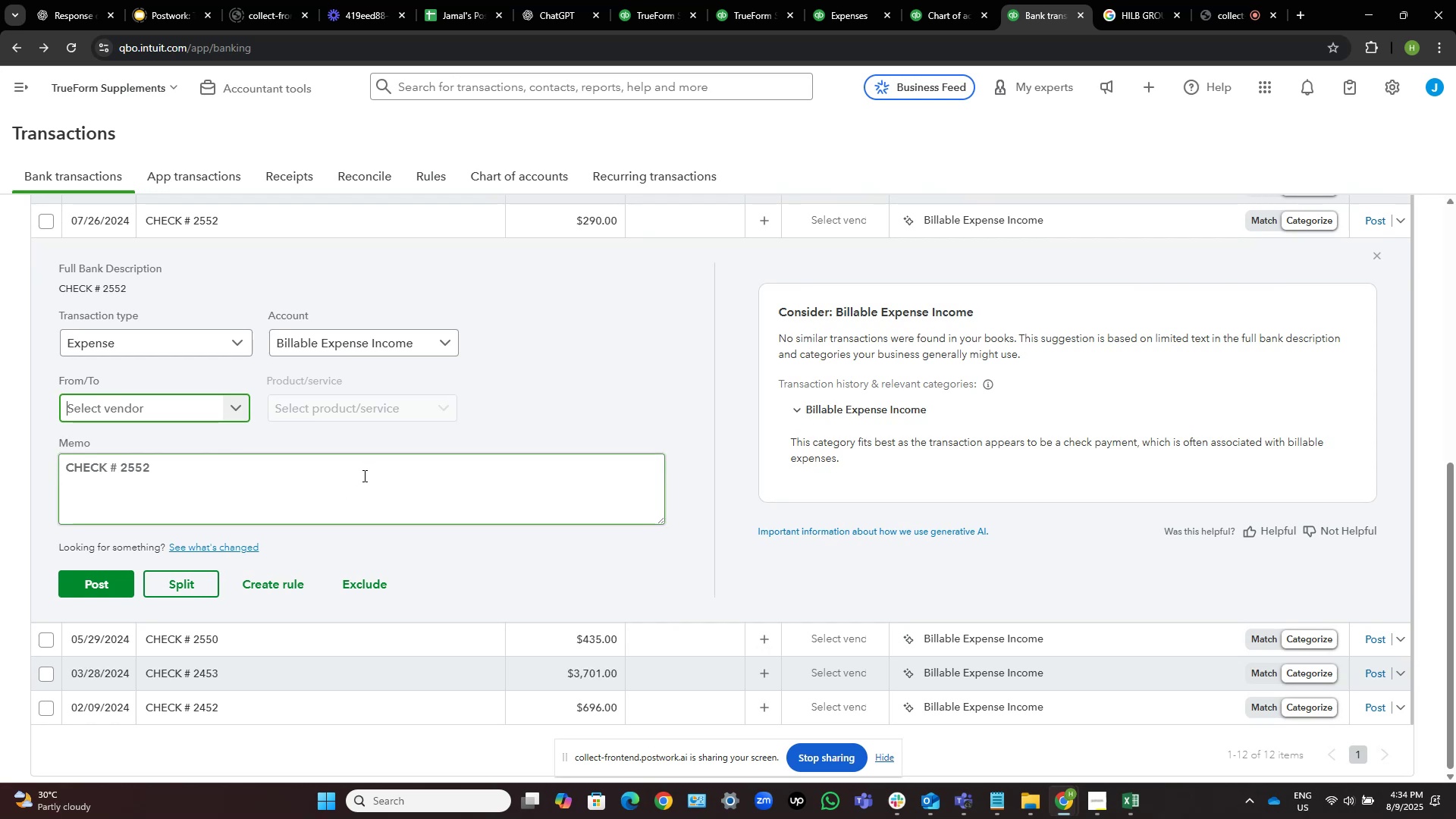 
left_click([278, 588])
 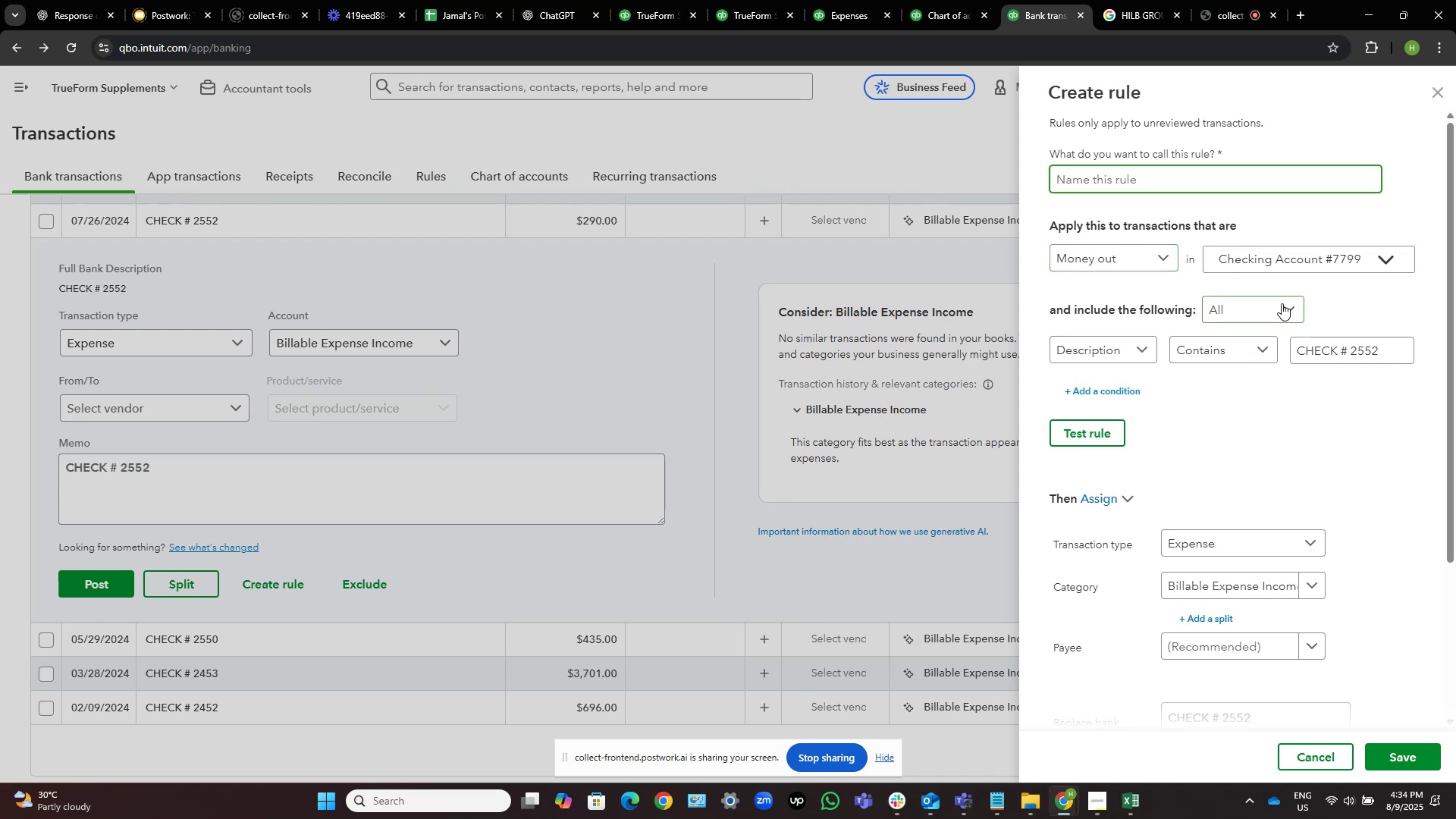 
wait(19.85)
 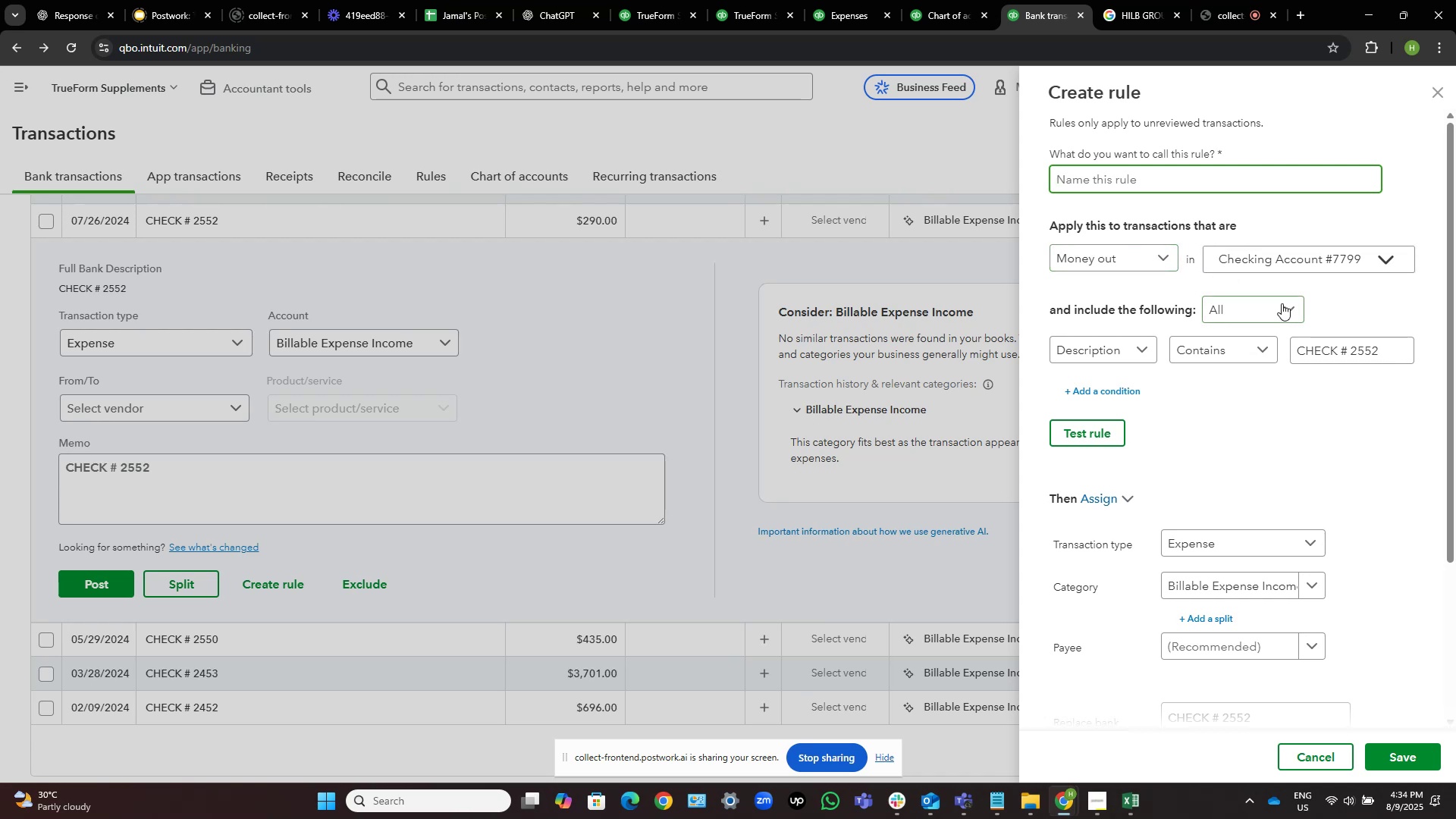 
left_click([1255, 355])
 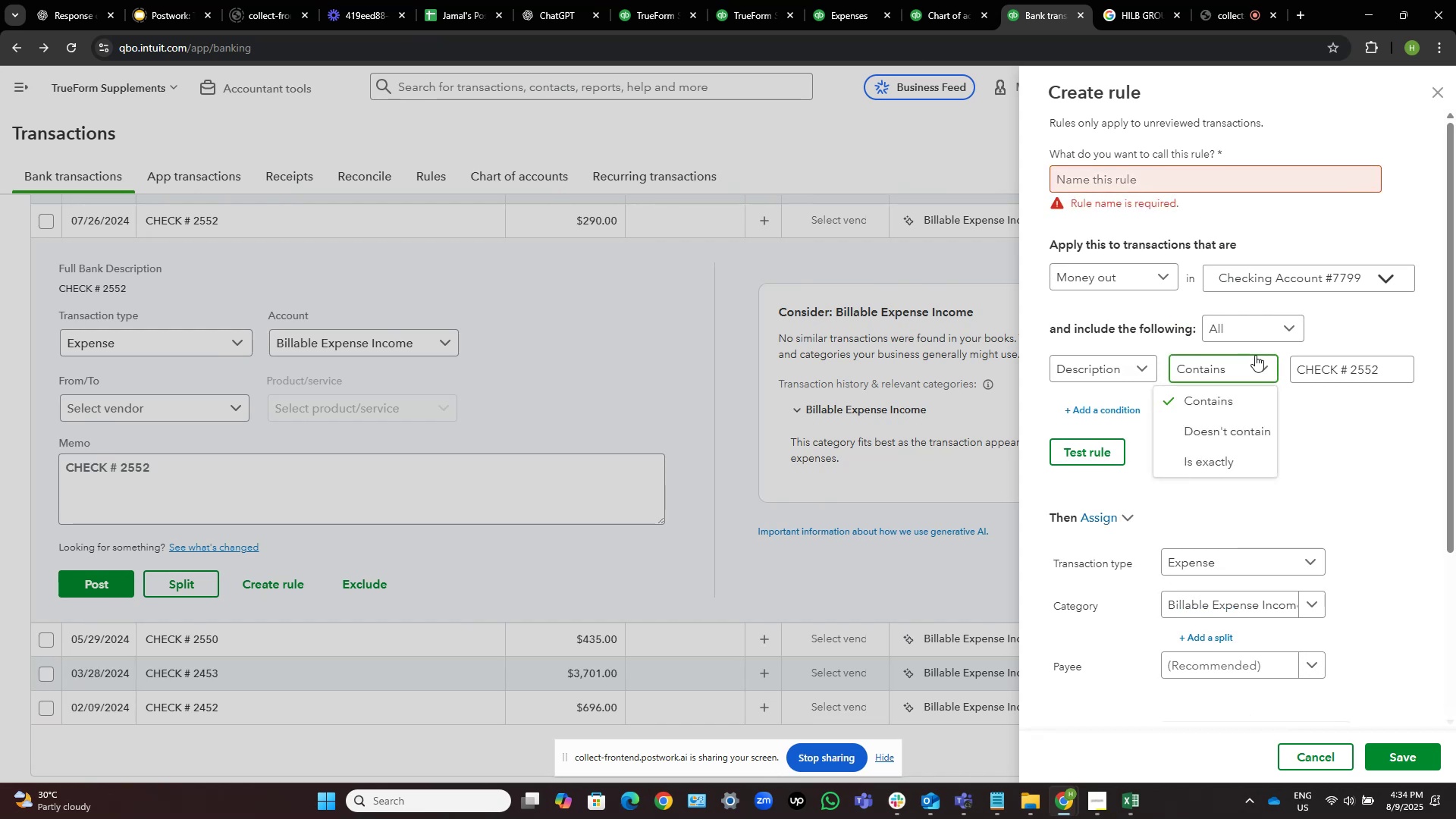 
left_click([1255, 355])
 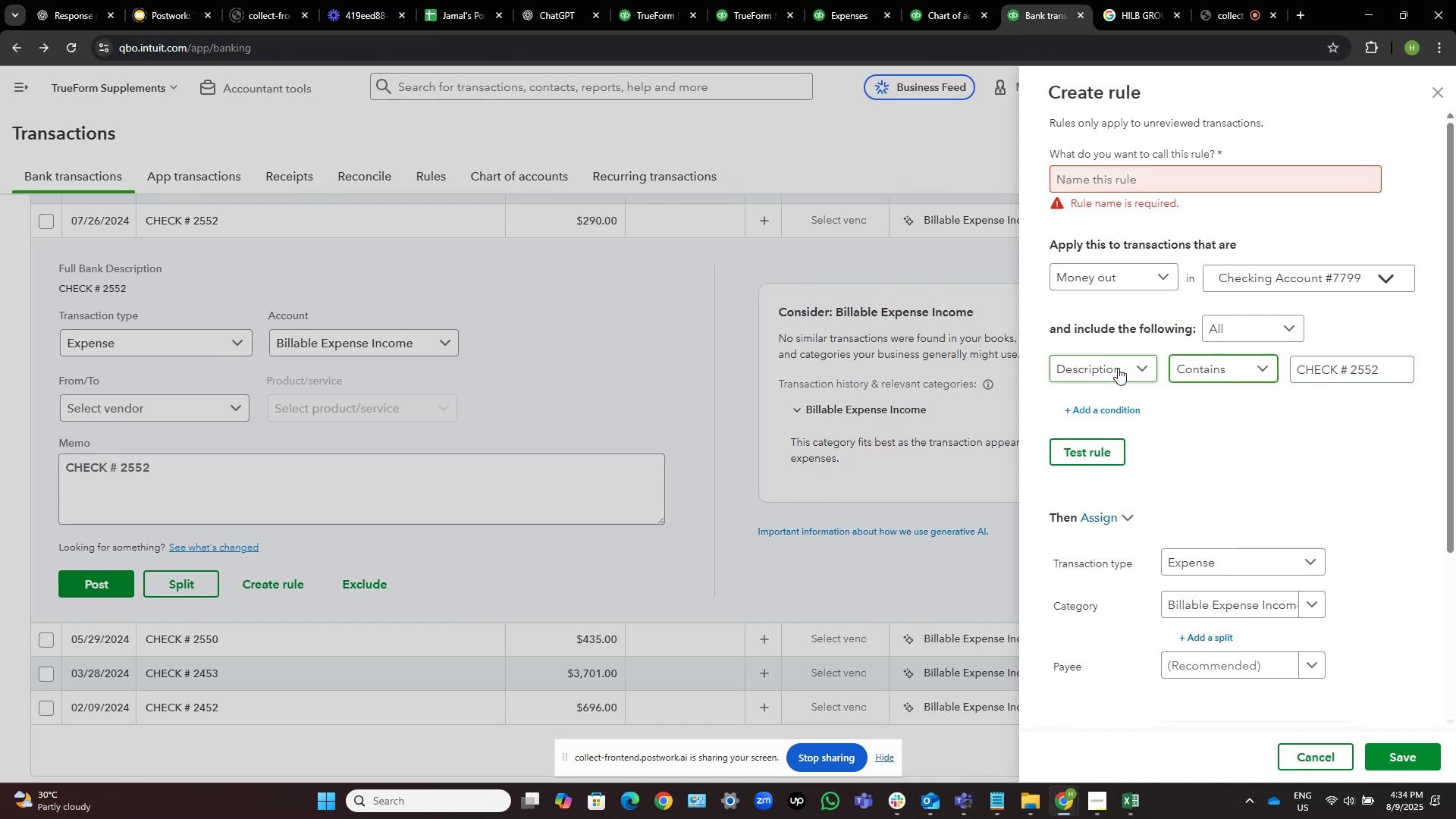 
wait(6.82)
 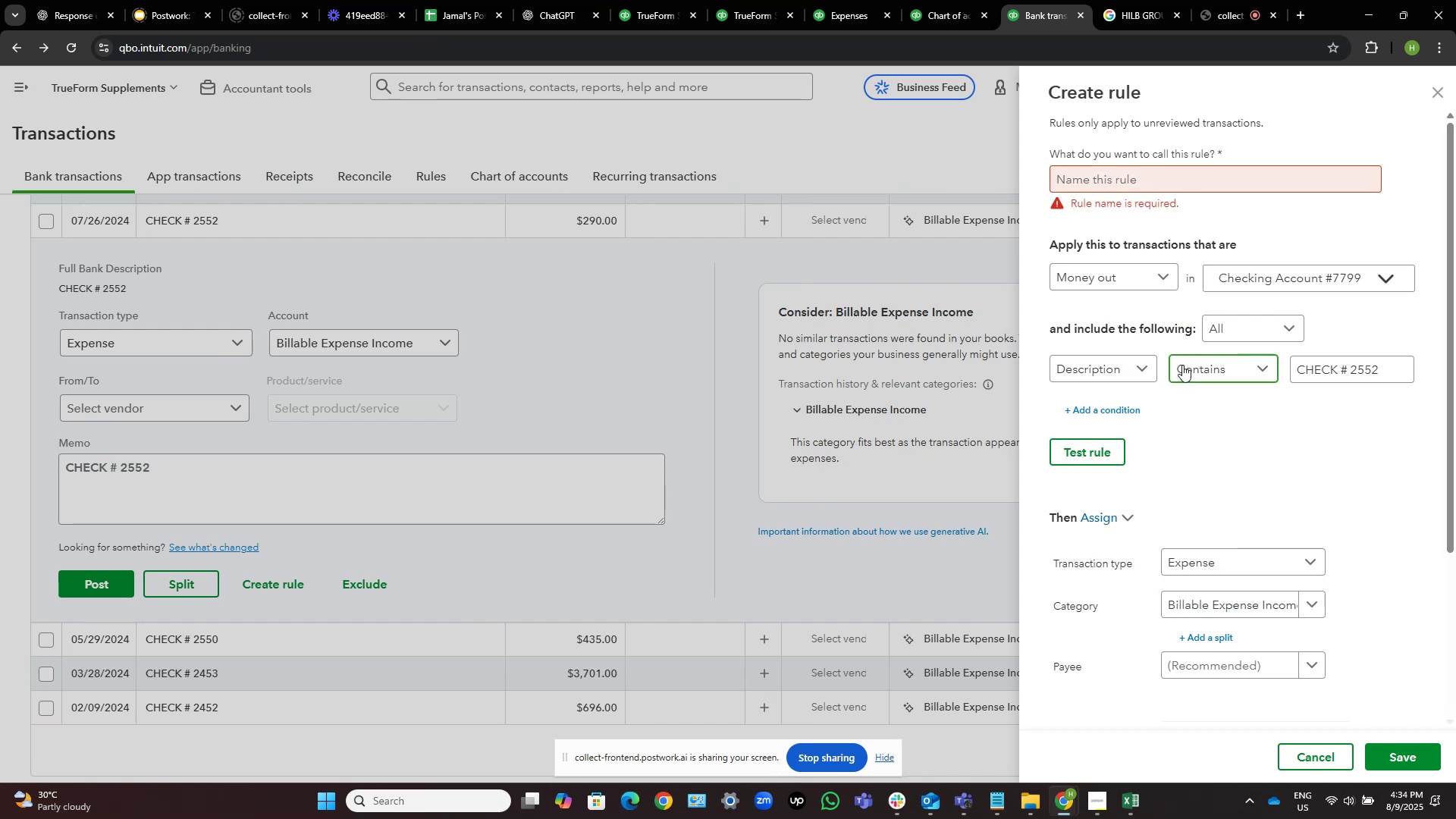 
left_click([1116, 407])
 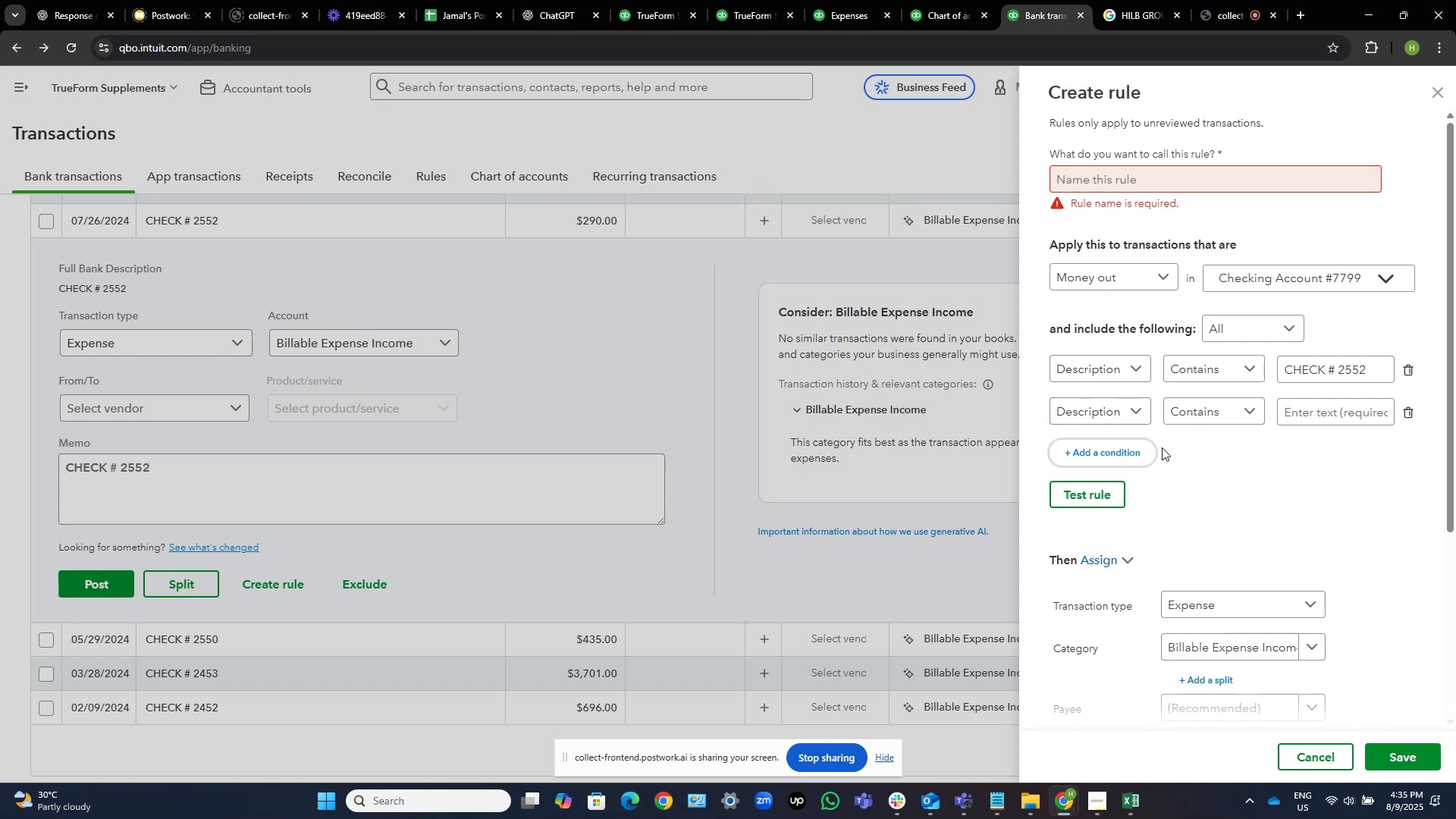 
scroll: coordinate [1194, 493], scroll_direction: down, amount: 2.0
 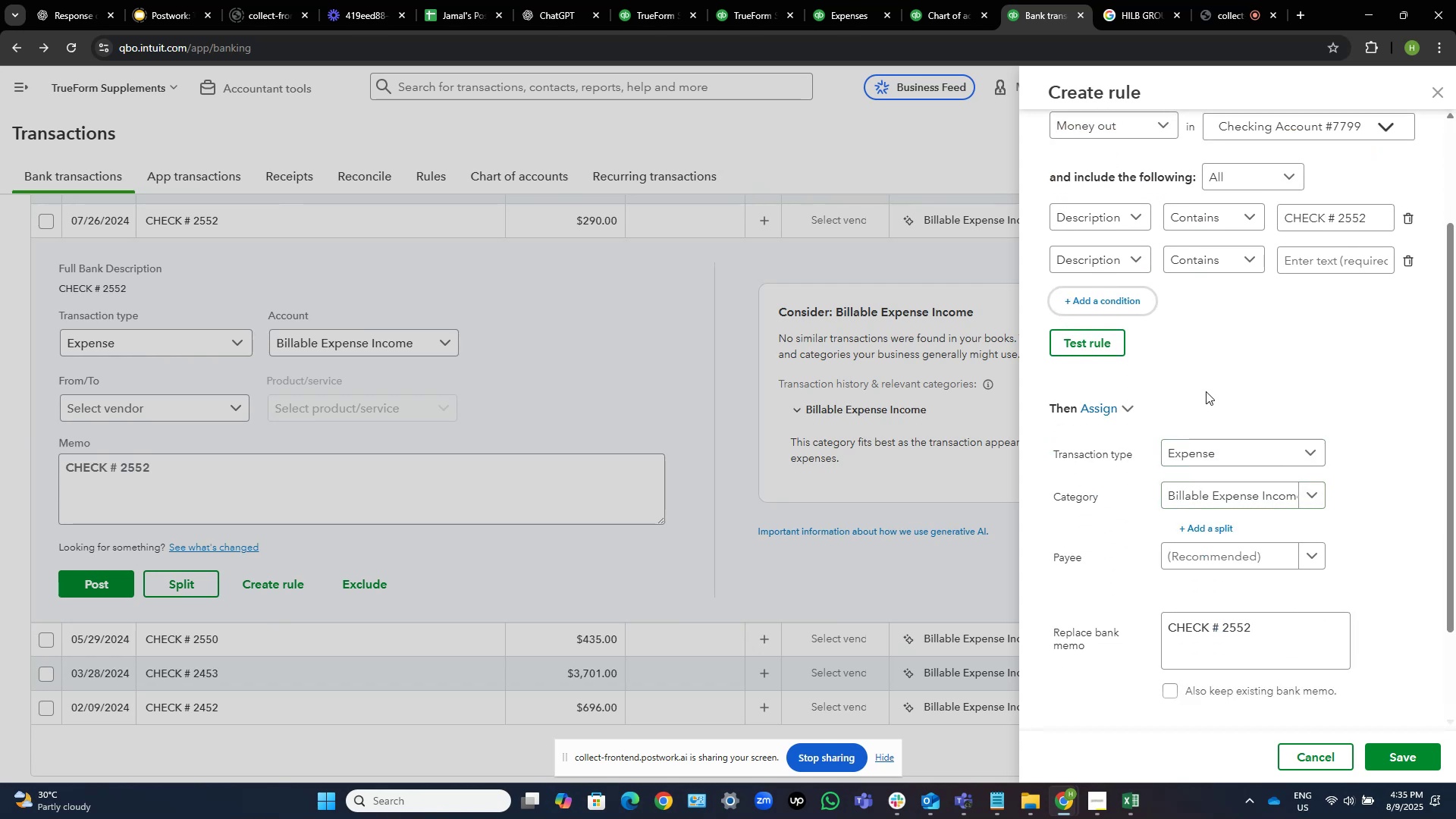 
wait(8.82)
 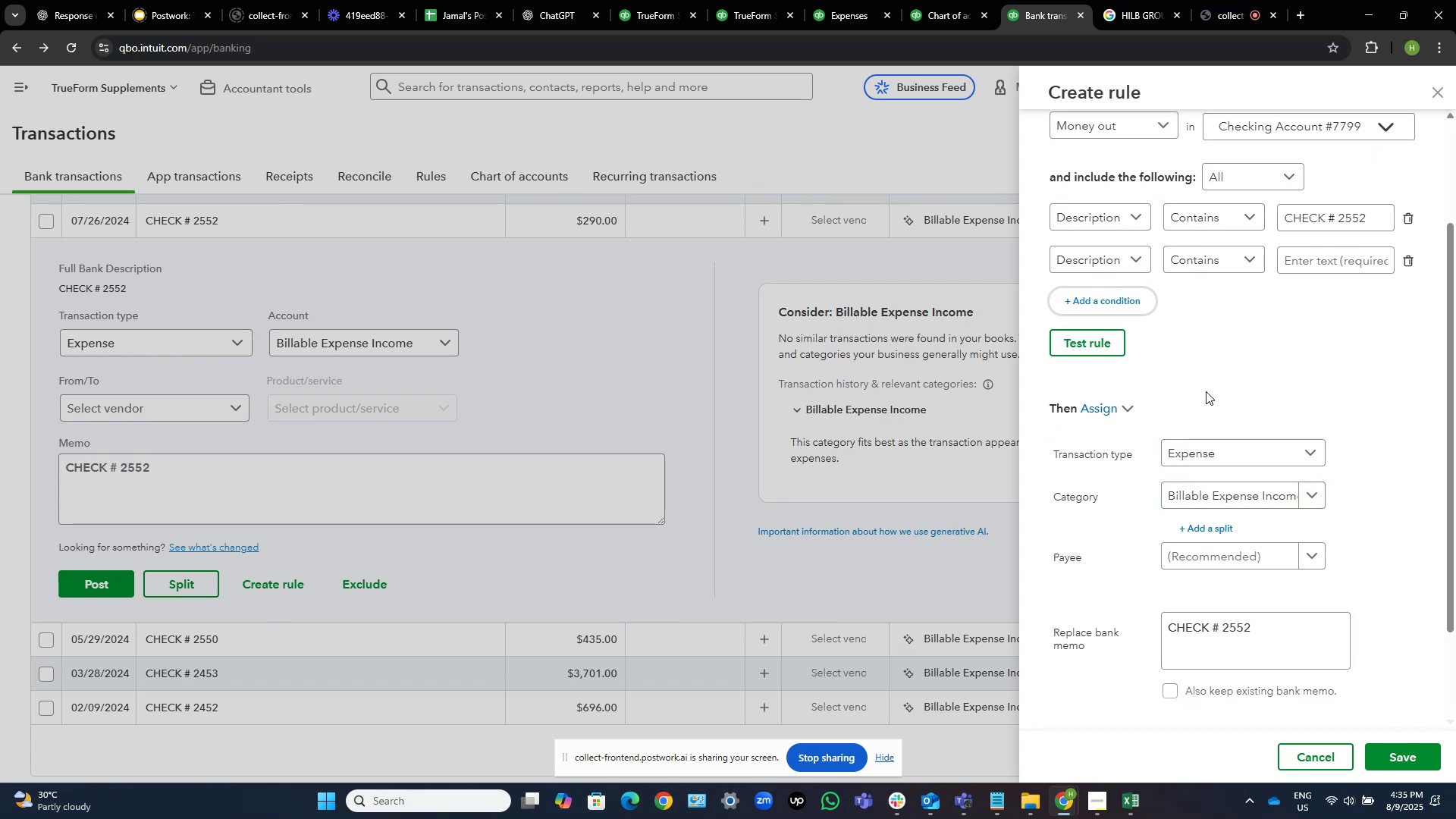 
scroll: coordinate [1233, 375], scroll_direction: down, amount: 4.0
 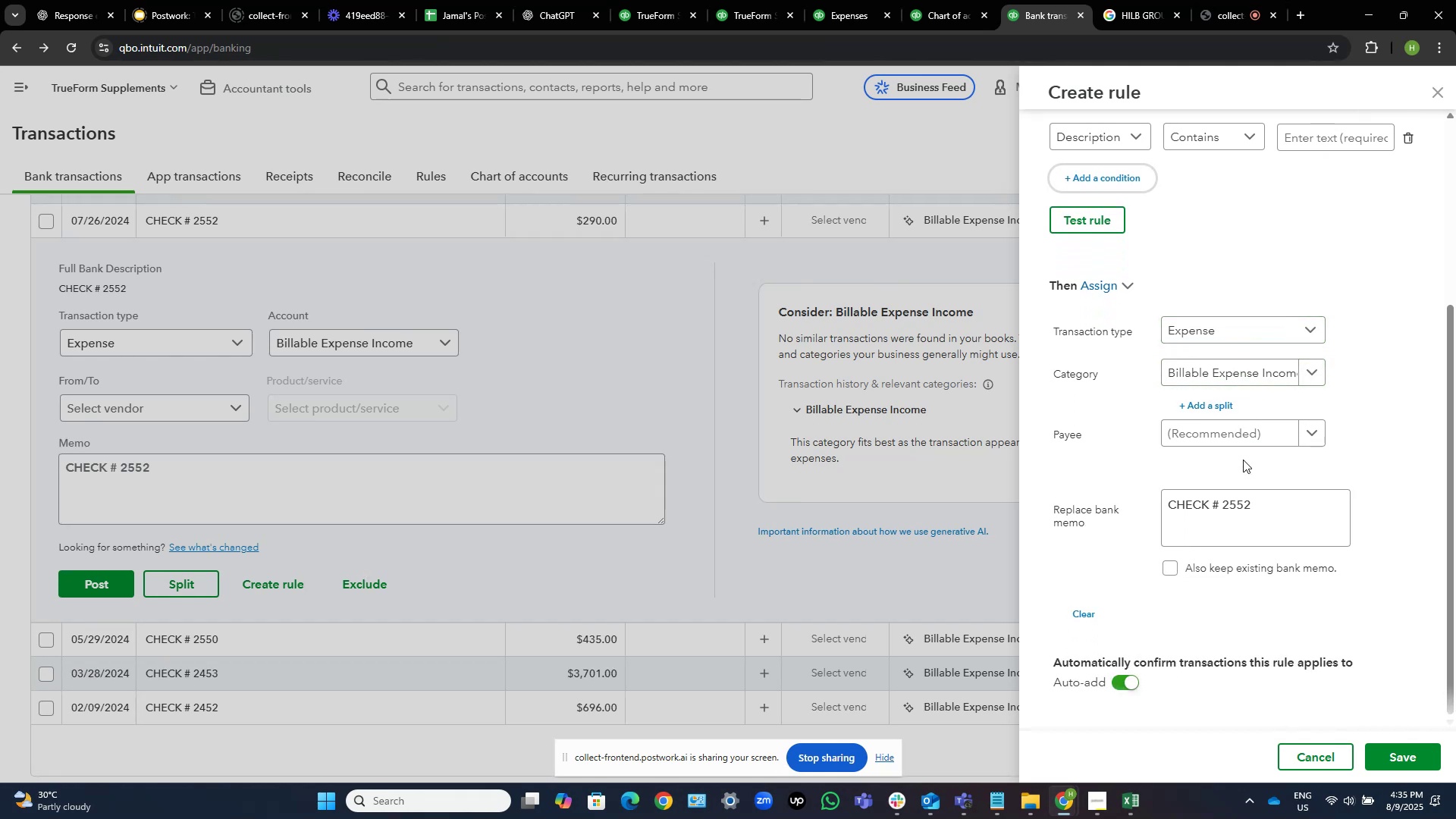 
wait(5.01)
 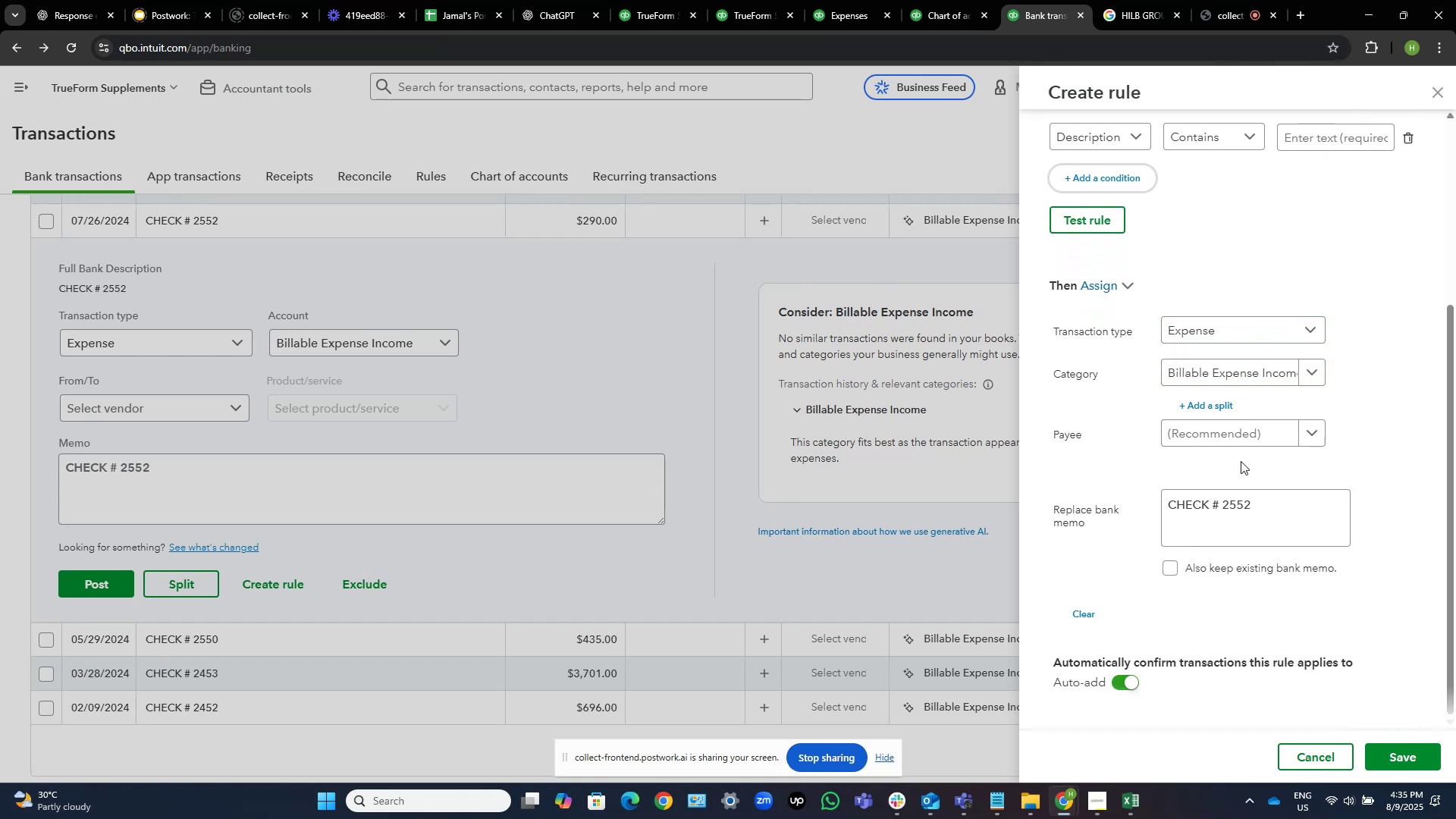 
left_click([1229, 441])
 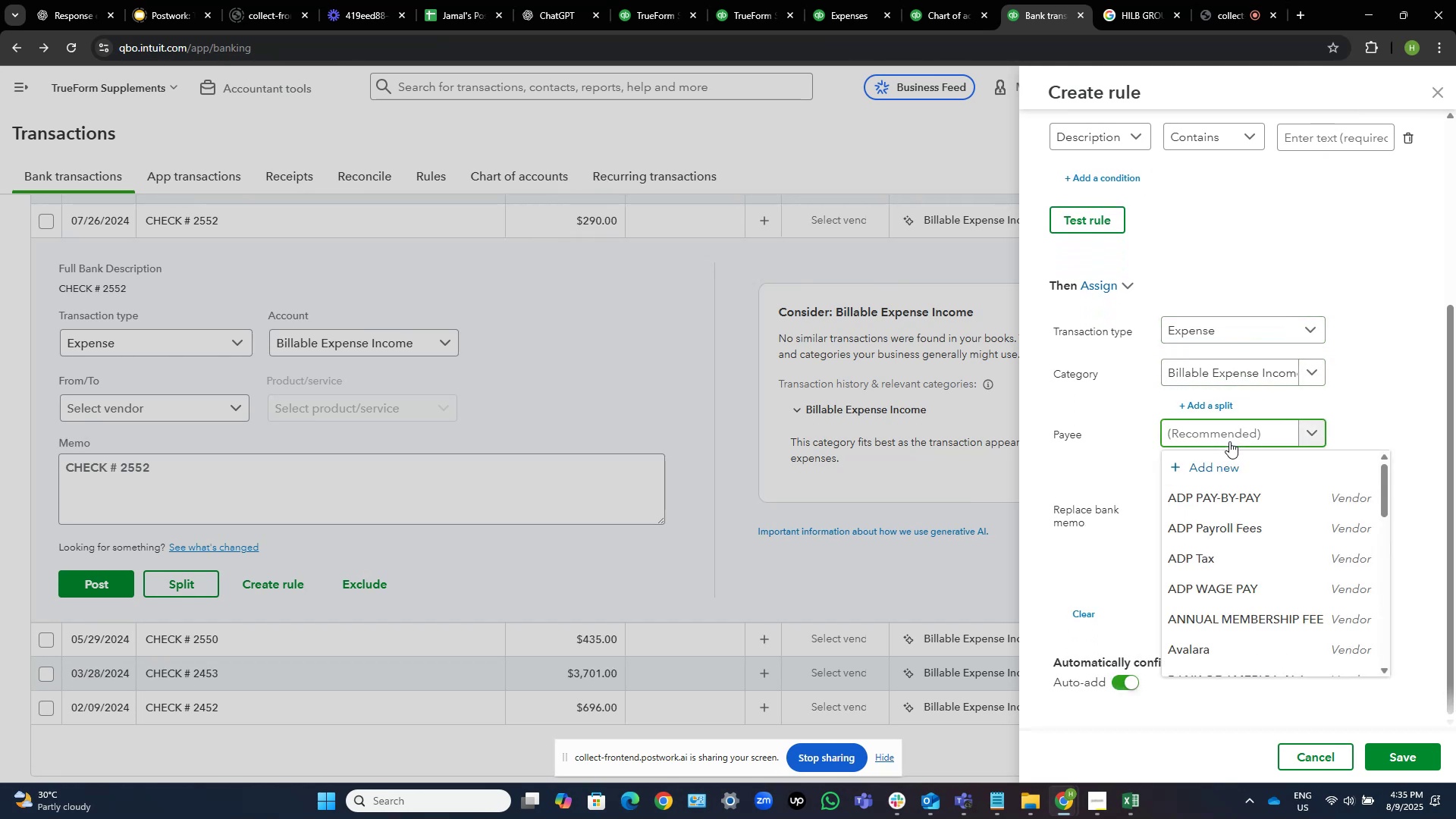 
left_click([1229, 441])
 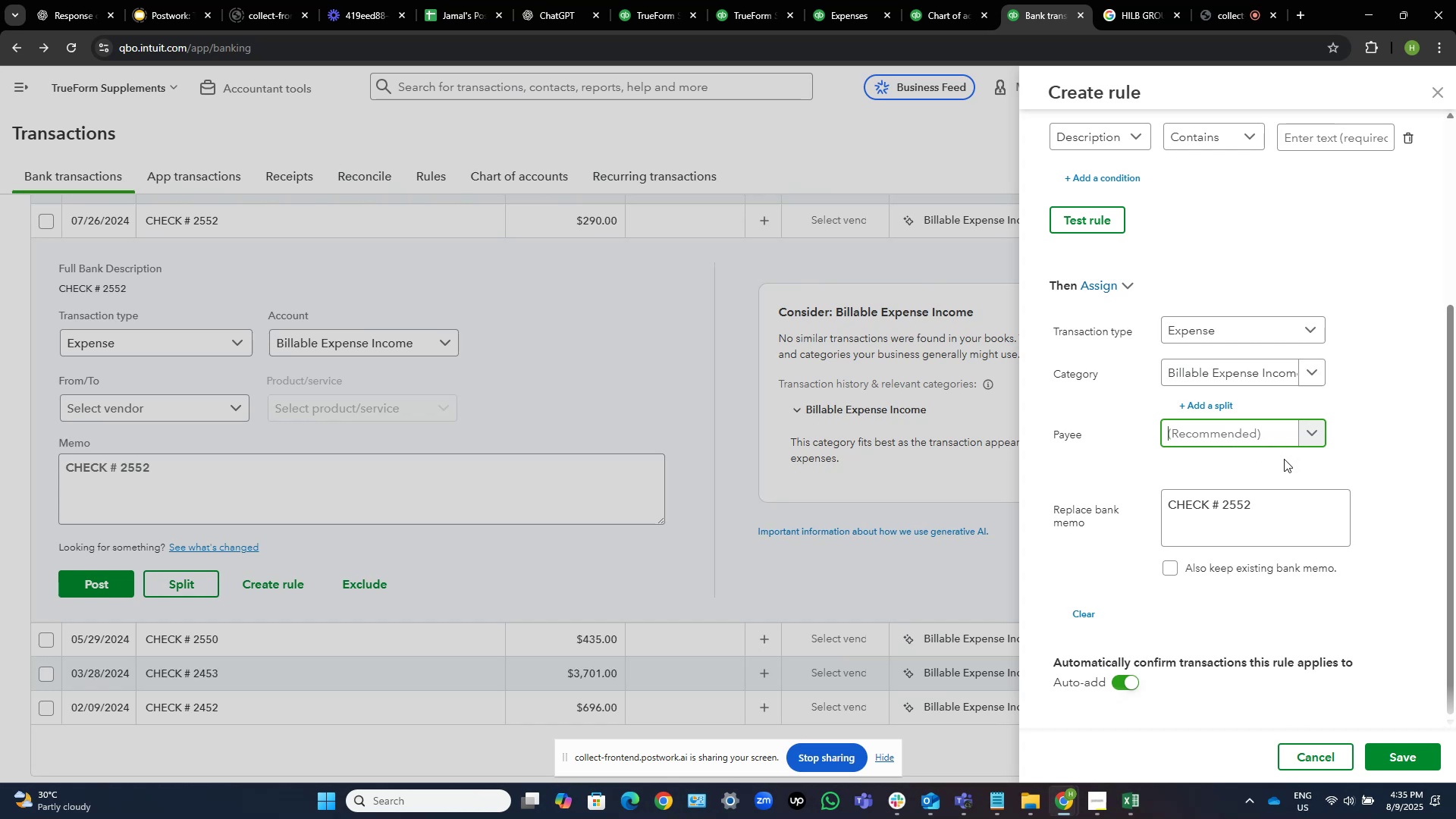 
wait(13.54)
 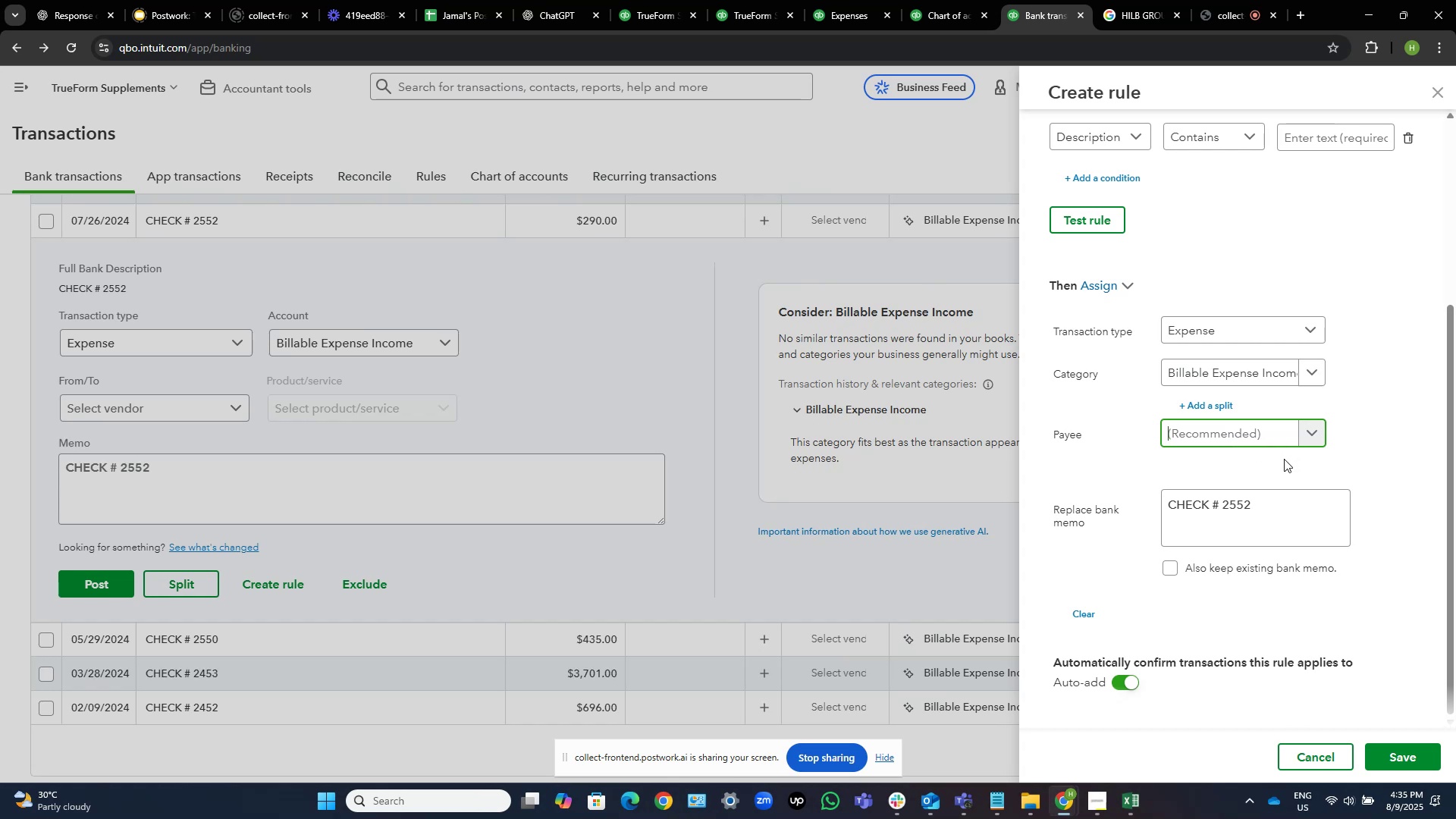 
scroll: coordinate [1250, 330], scroll_direction: up, amount: 3.0
 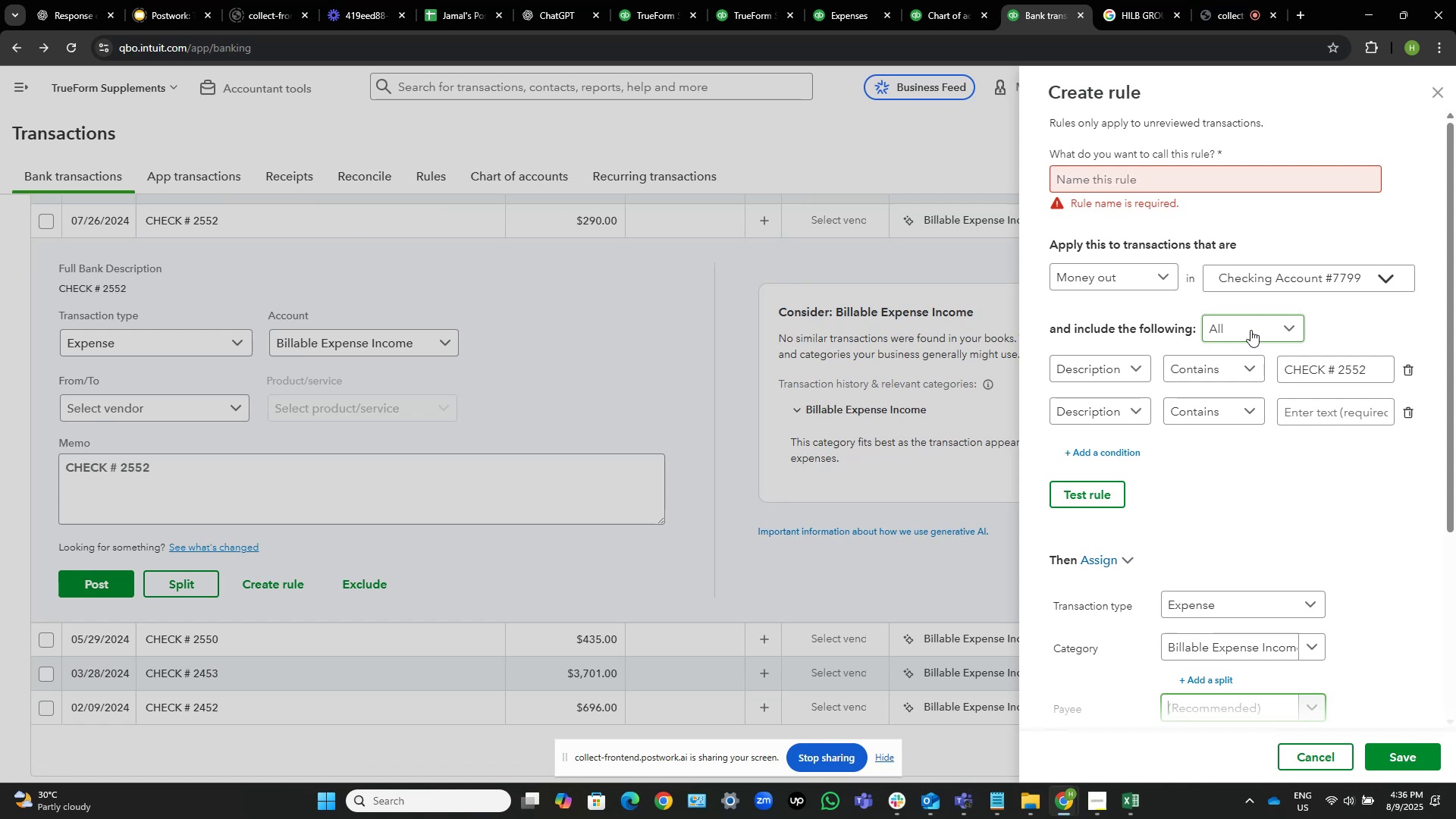 
wait(35.78)
 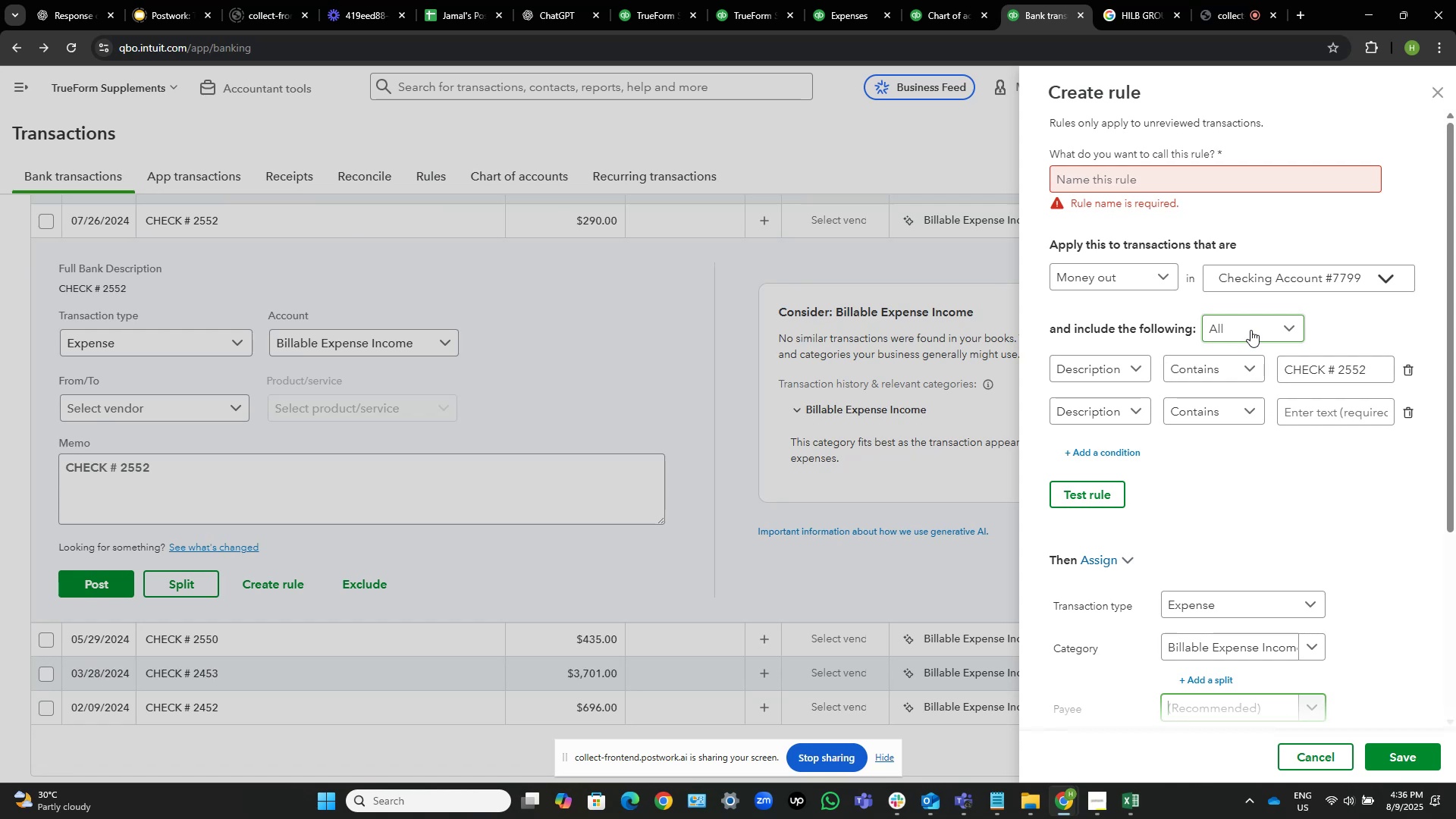 
scroll: coordinate [1240, 414], scroll_direction: down, amount: 4.0
 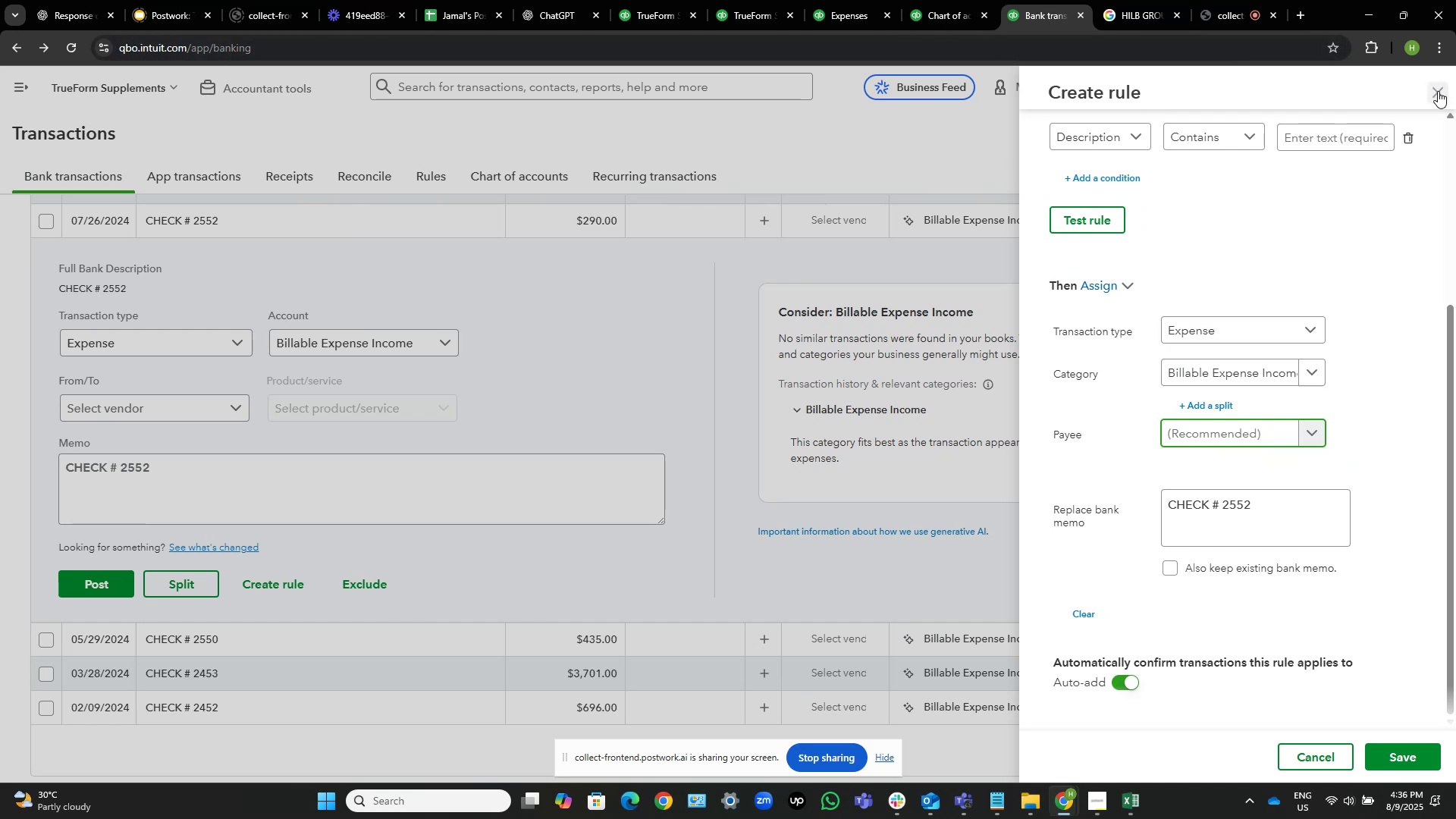 
left_click([1313, 753])
 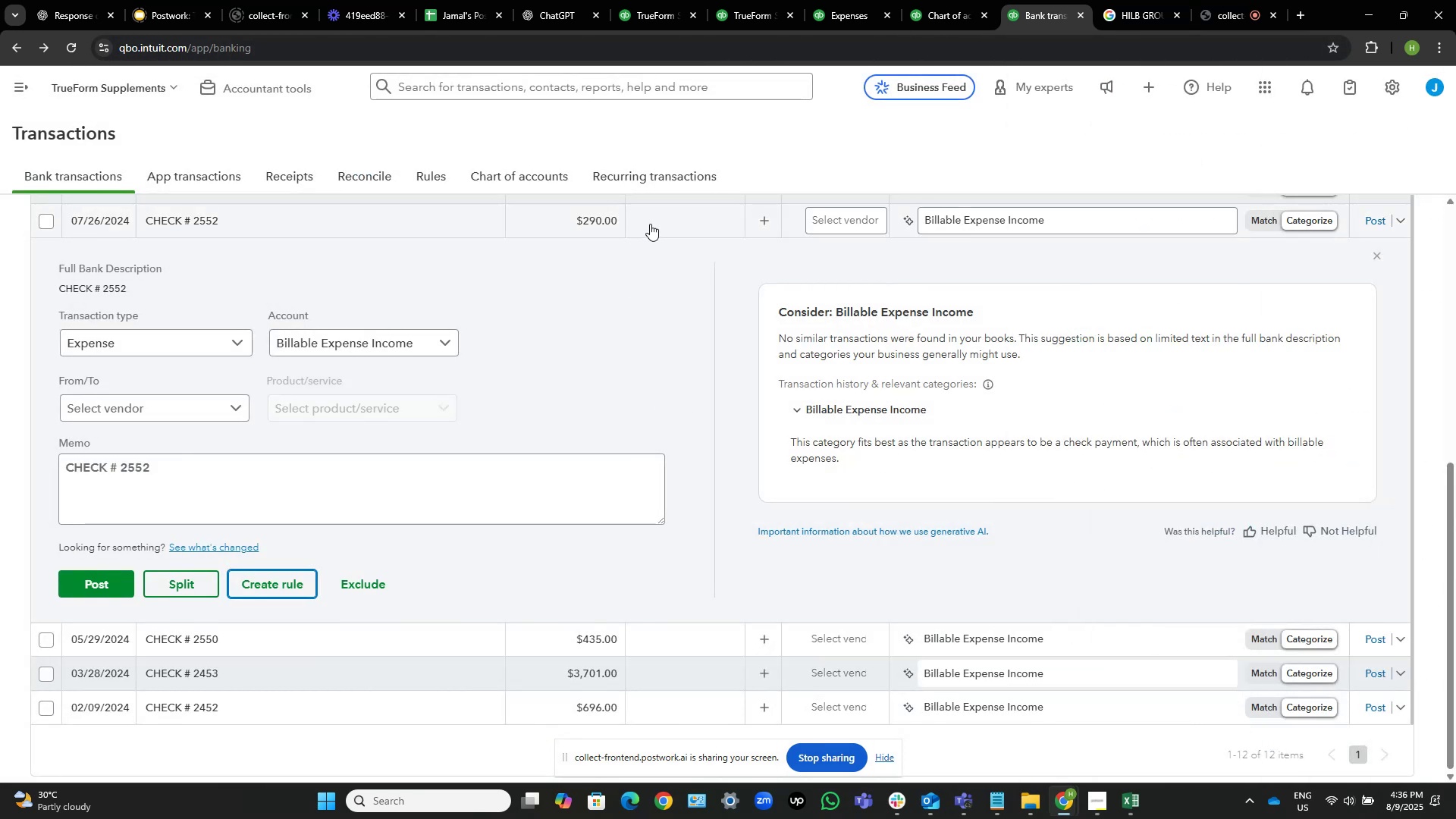 
left_click([650, 224])
 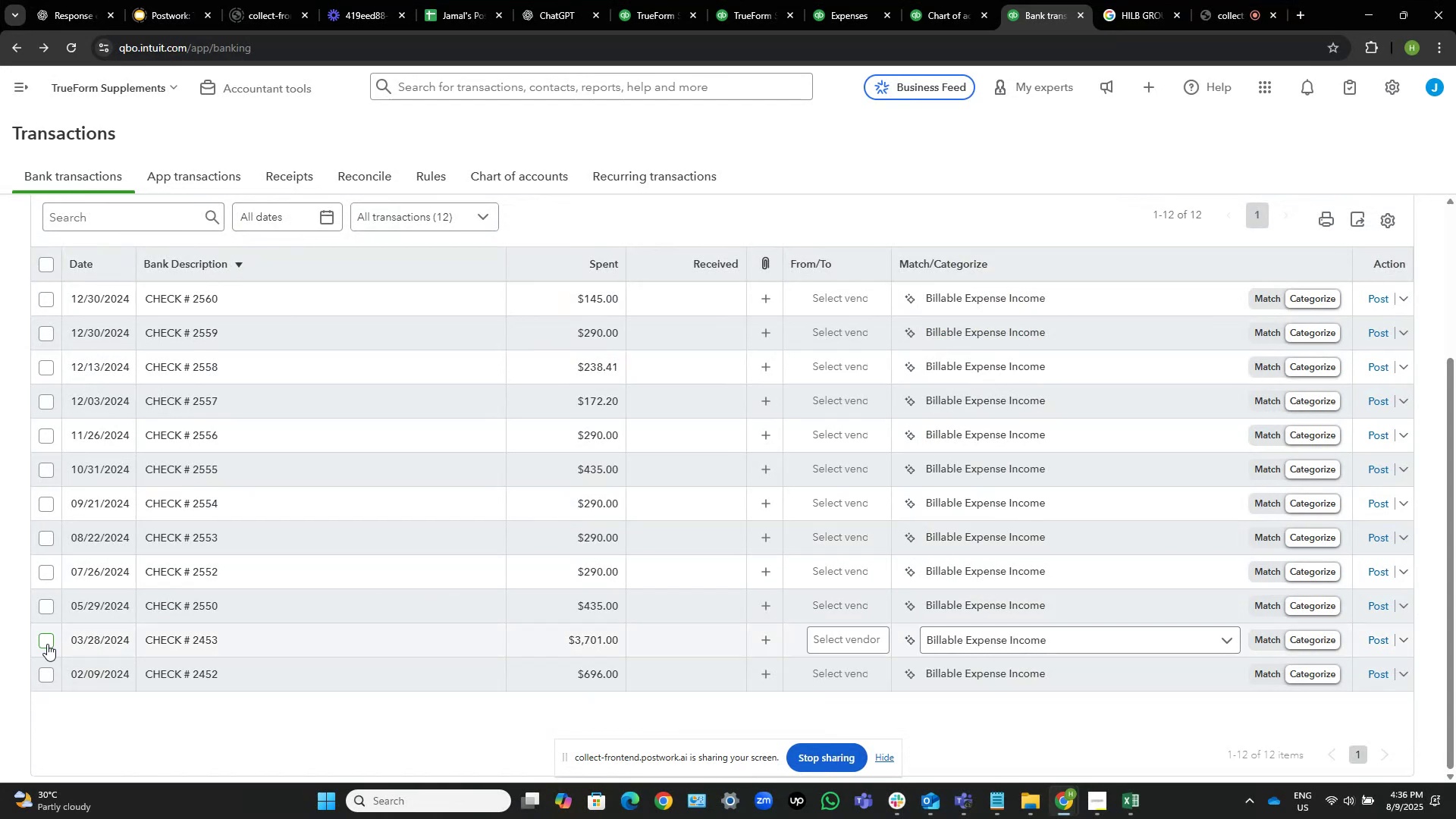 
wait(9.81)
 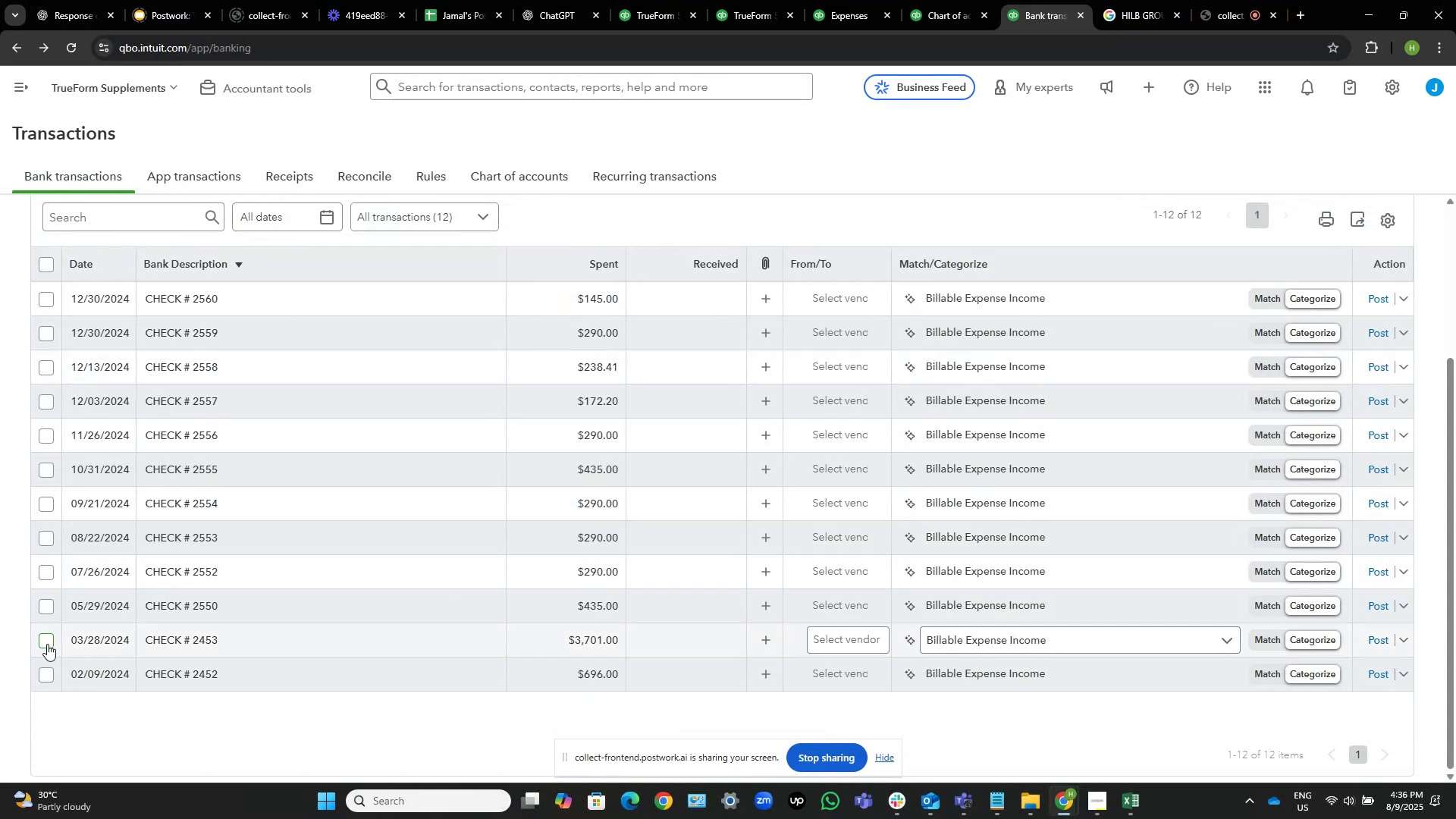 
left_click([50, 260])
 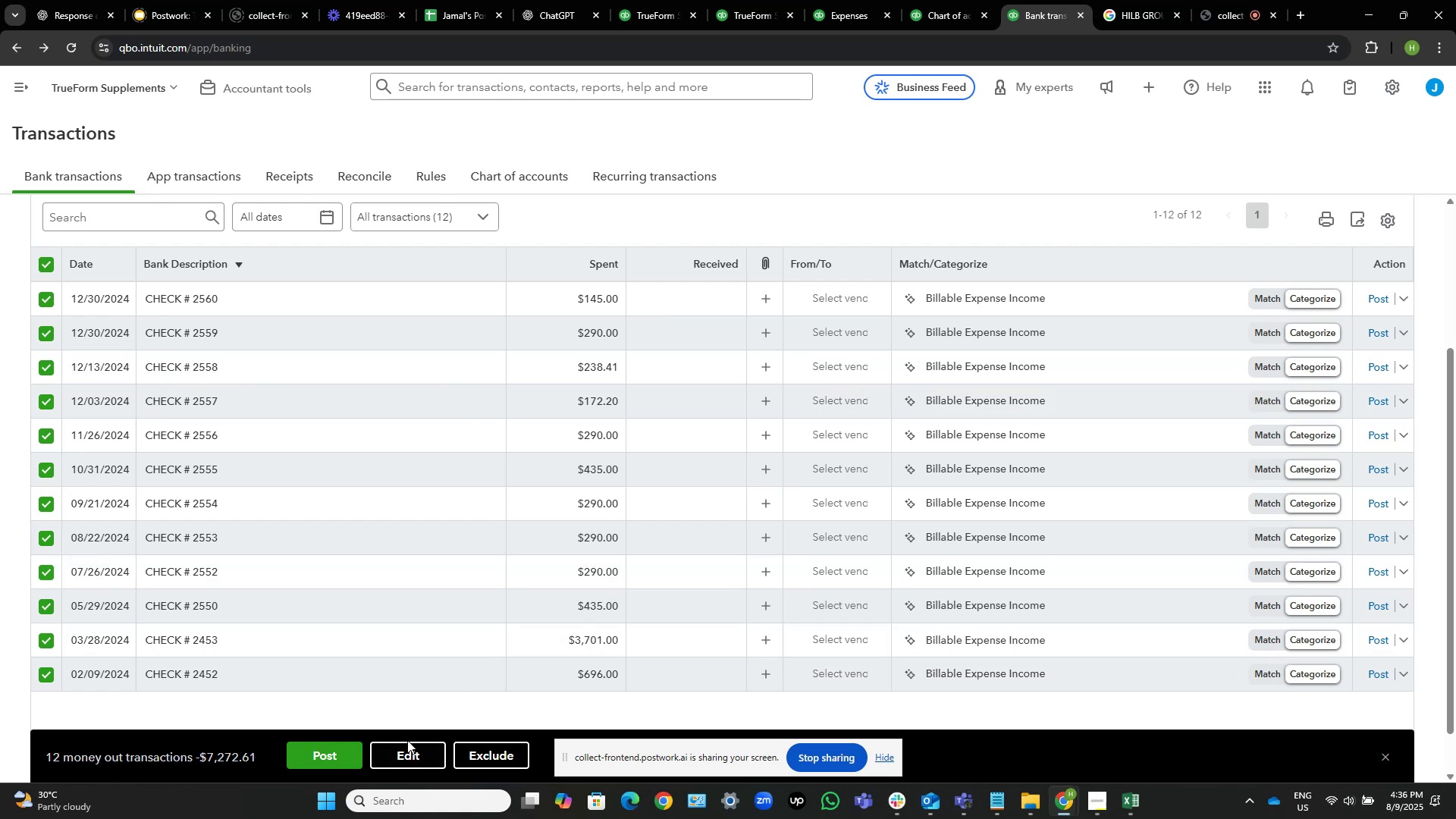 
left_click([408, 748])
 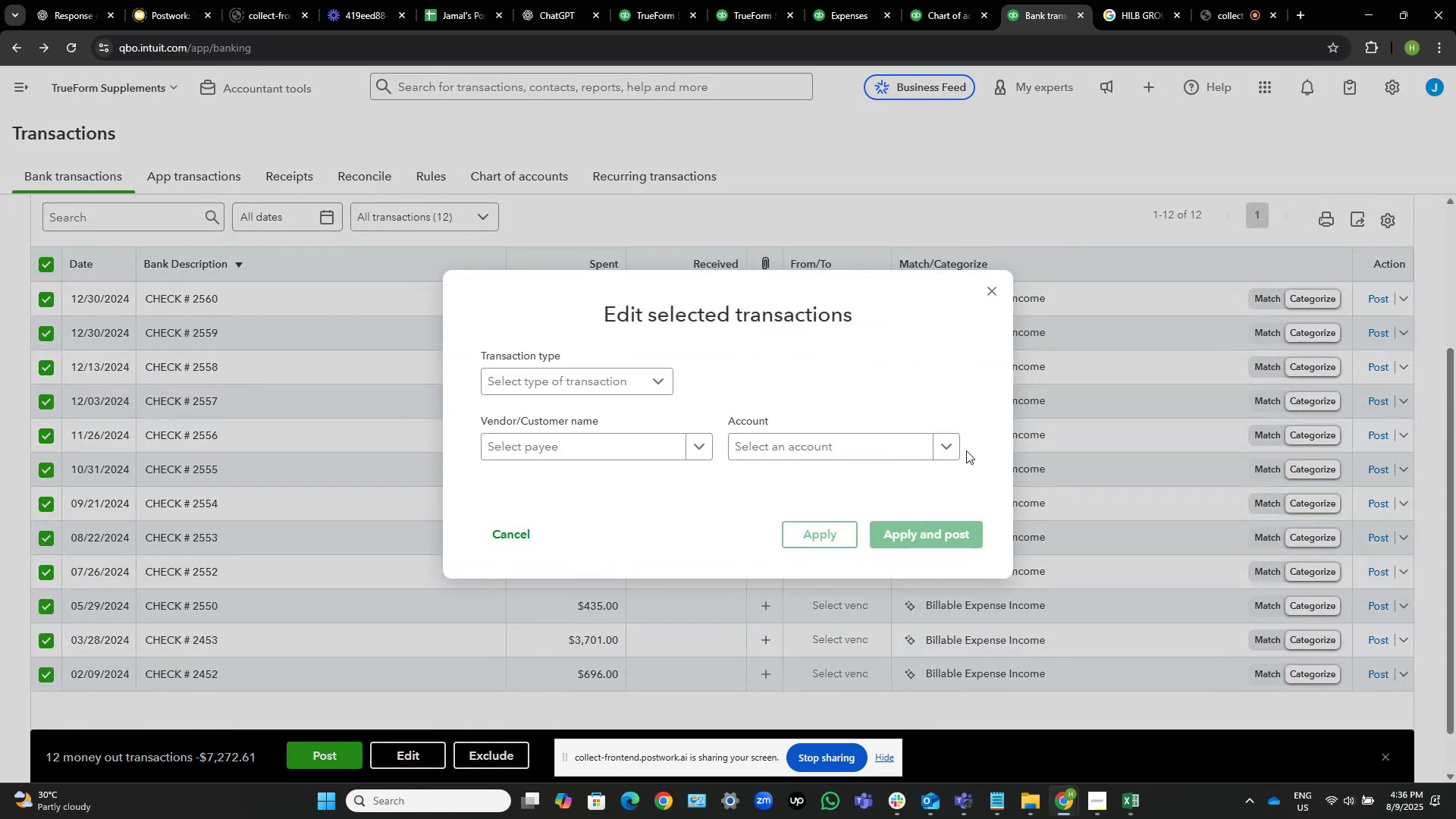 
left_click([830, 447])
 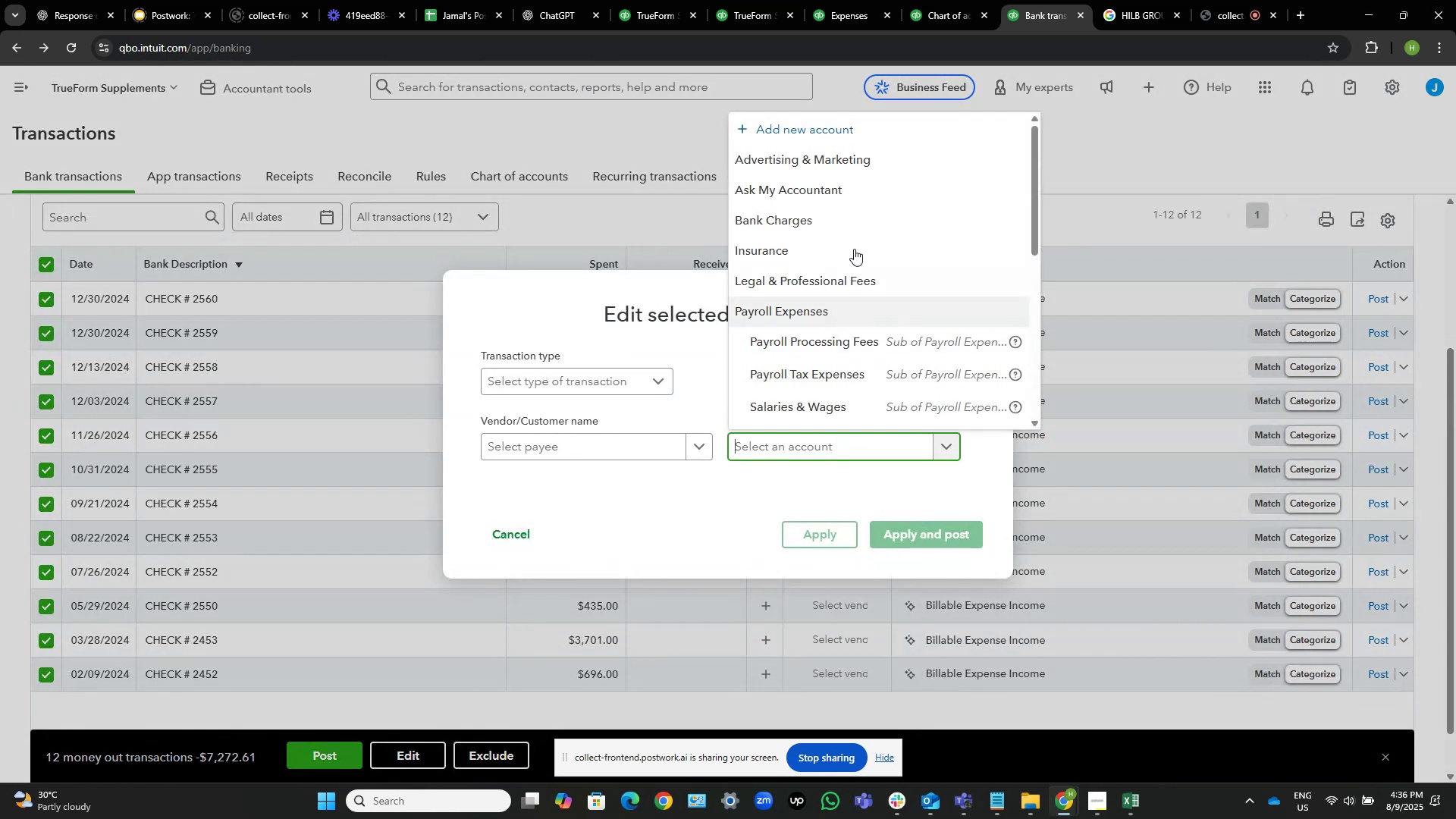 
left_click([857, 188])
 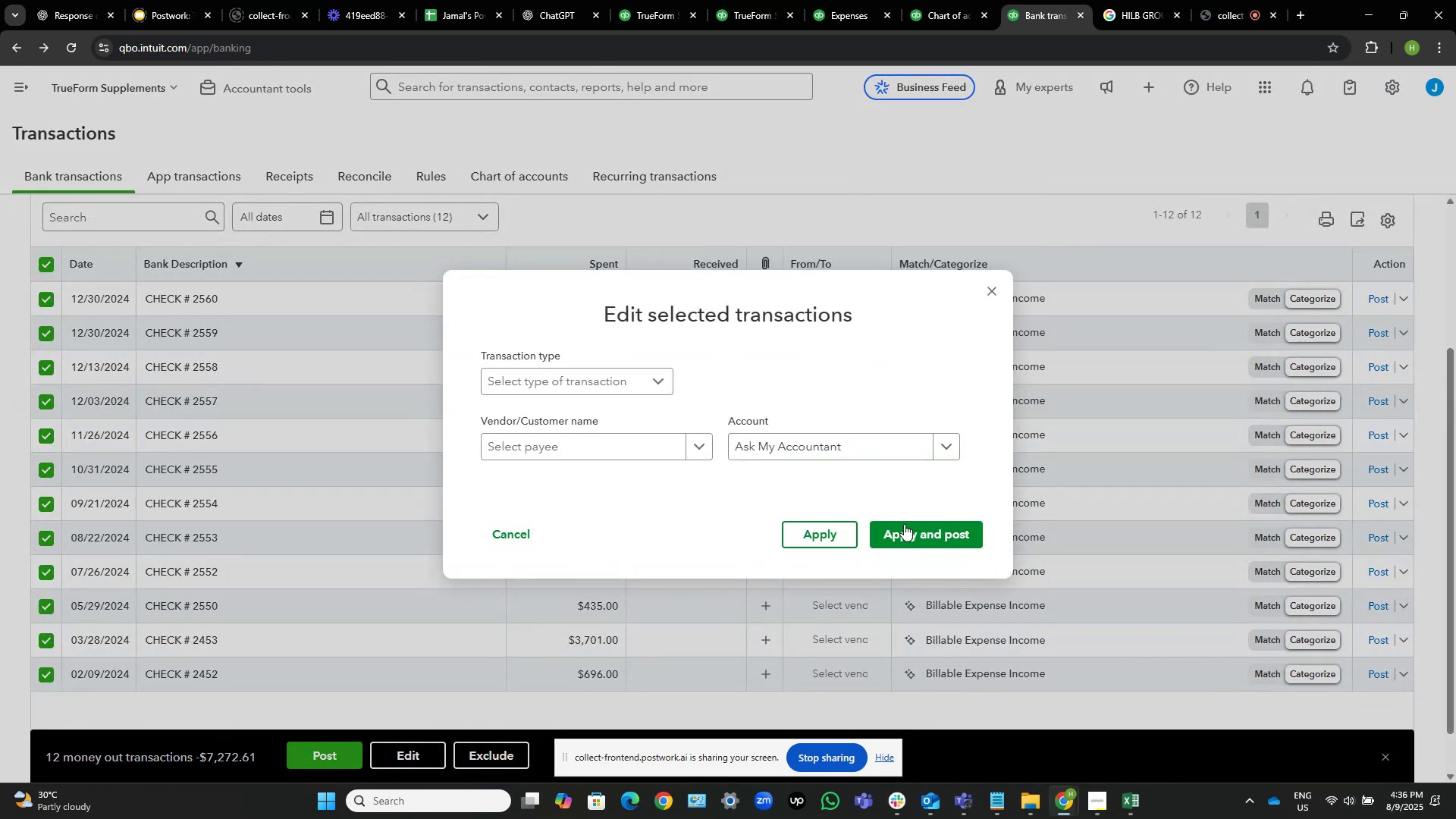 
left_click([899, 535])
 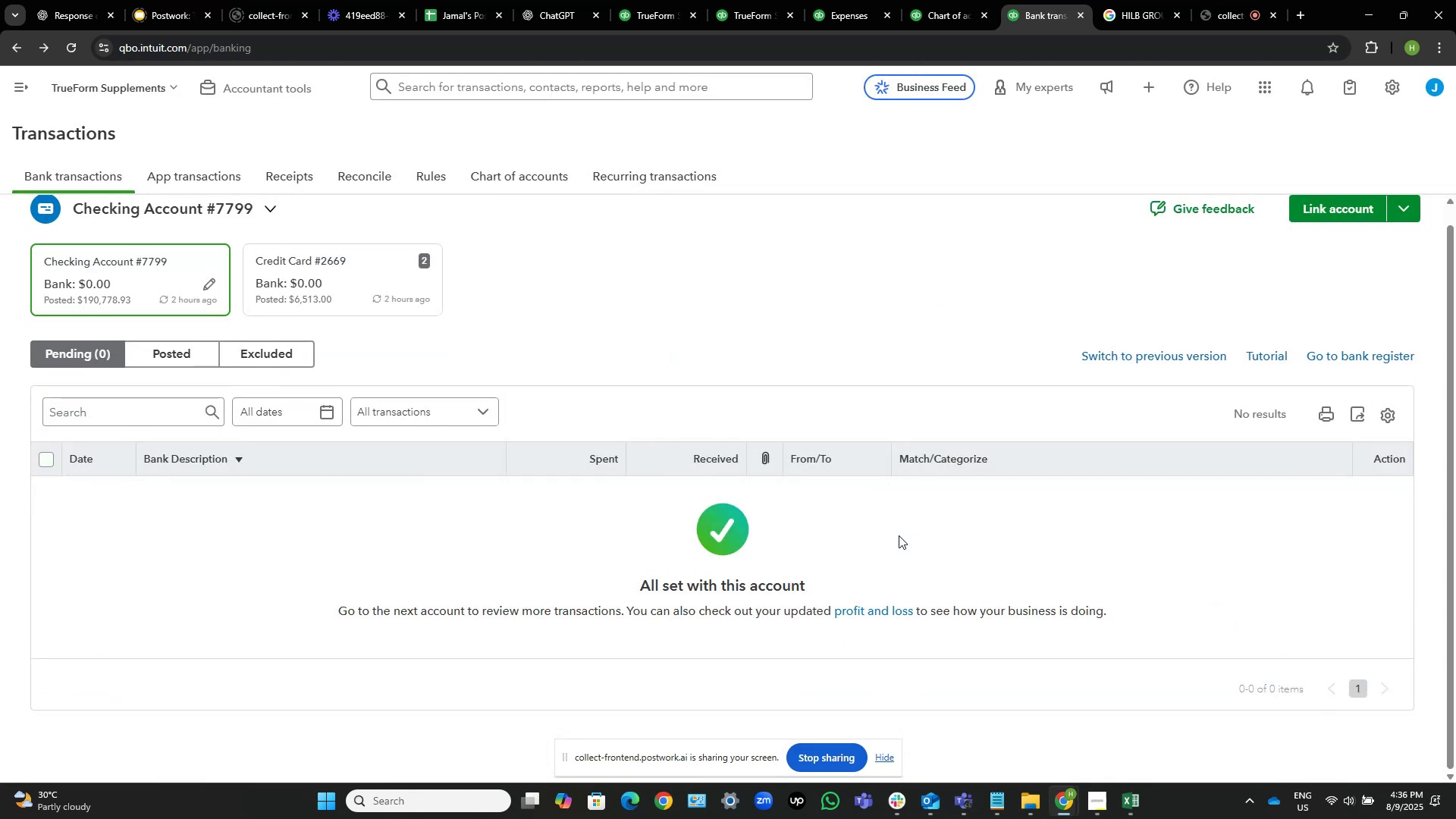 
wait(12.37)
 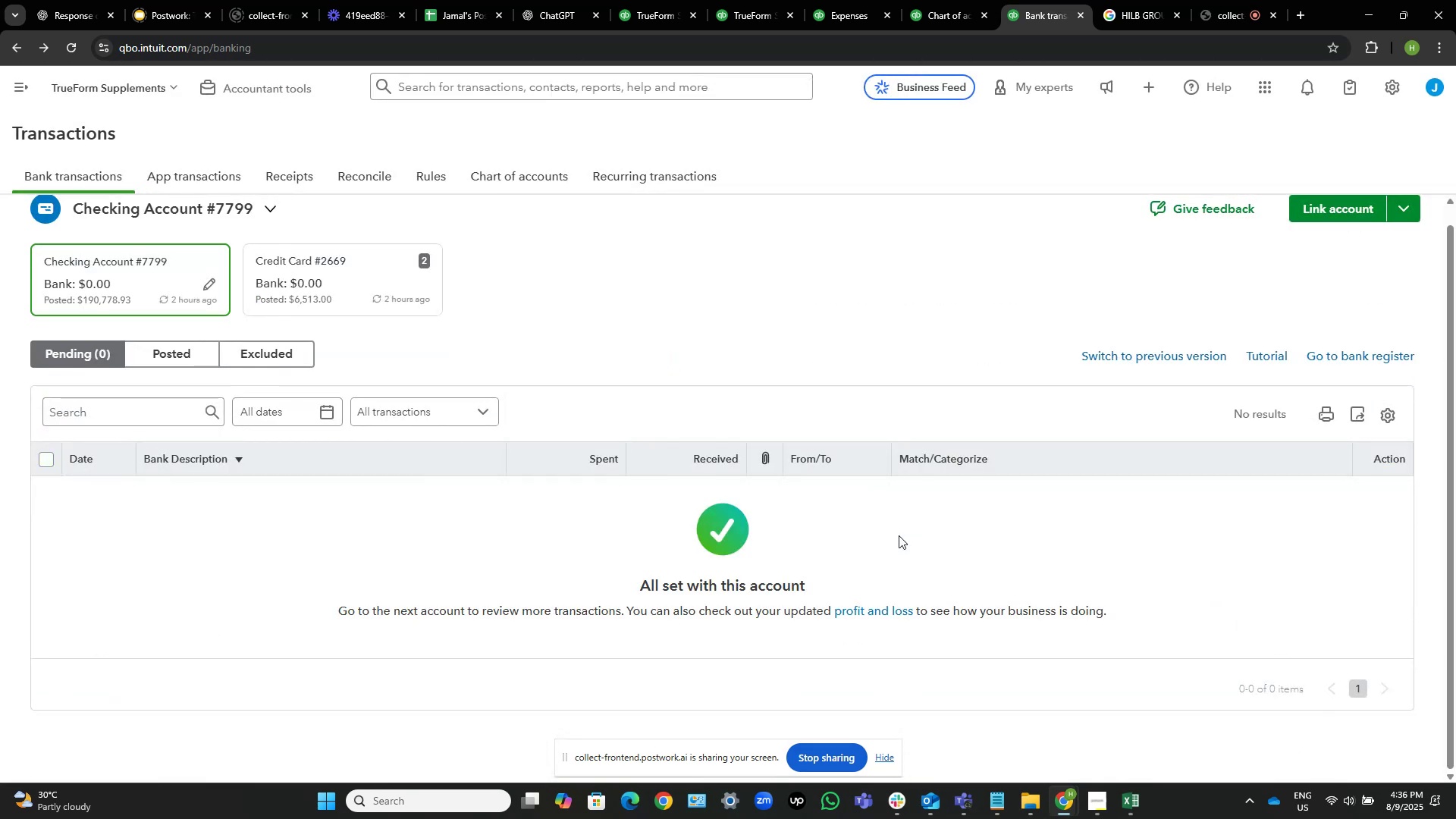 
left_click([243, 83])
 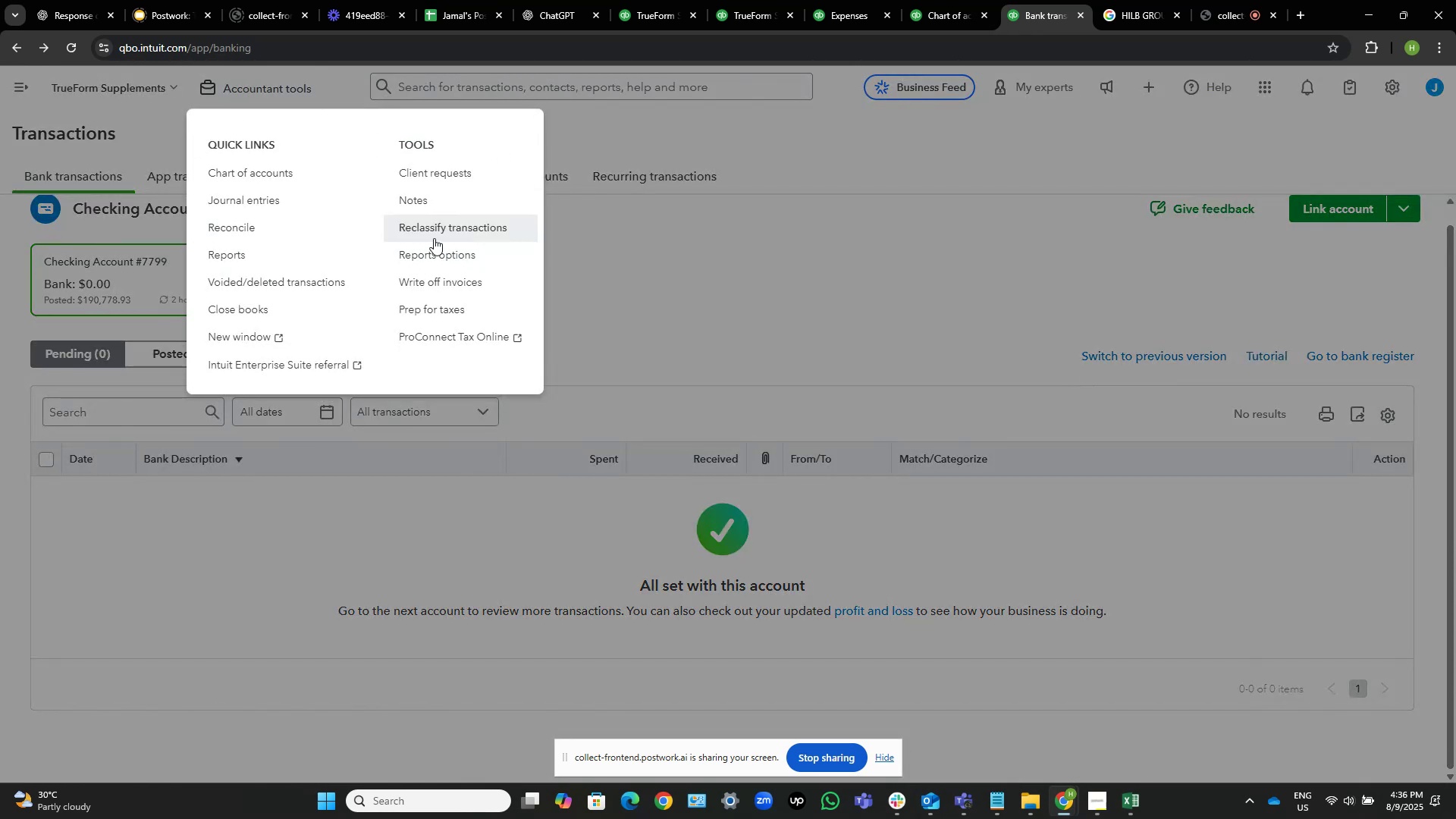 
left_click([434, 236])
 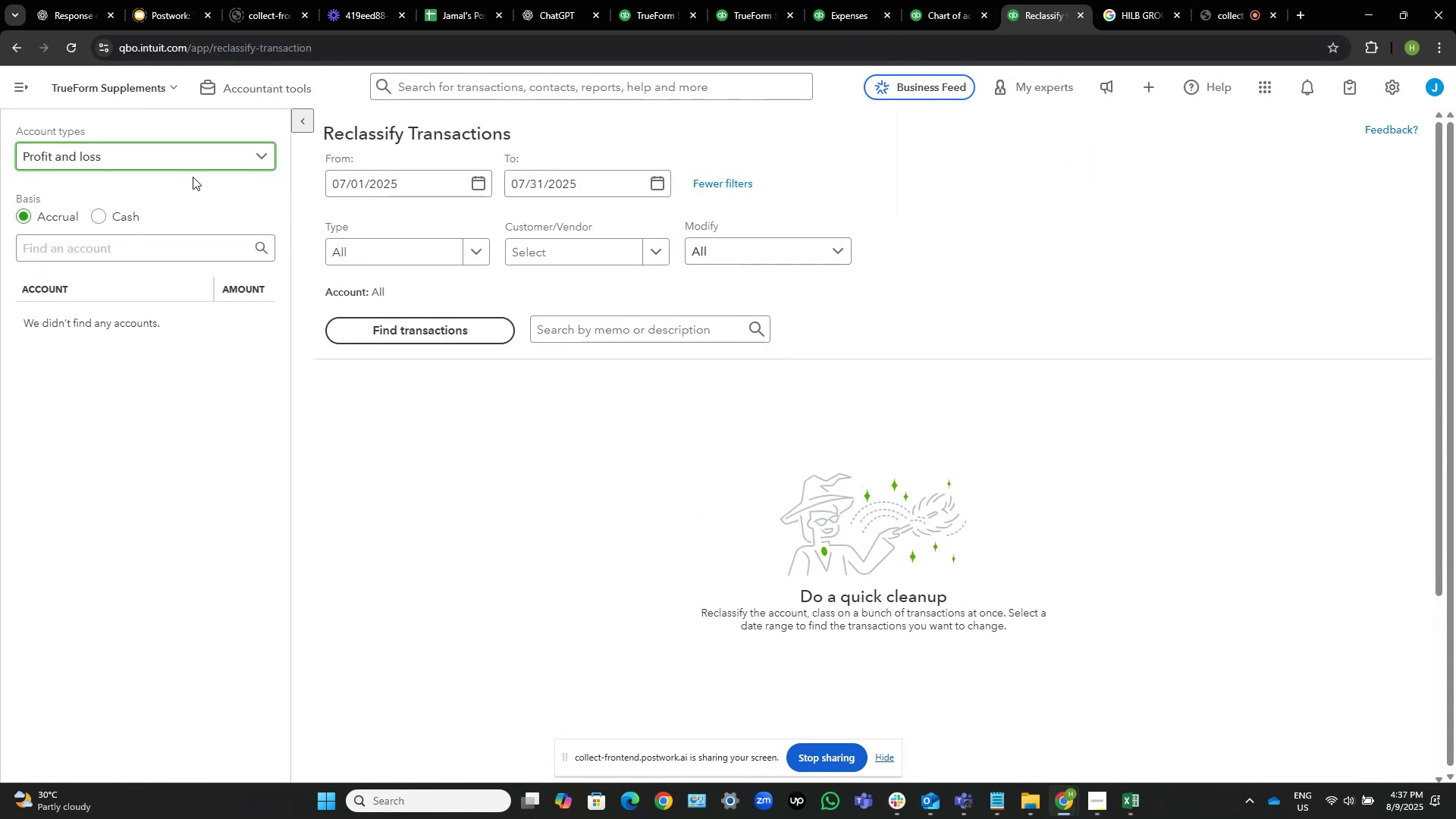 
left_click([438, 176])
 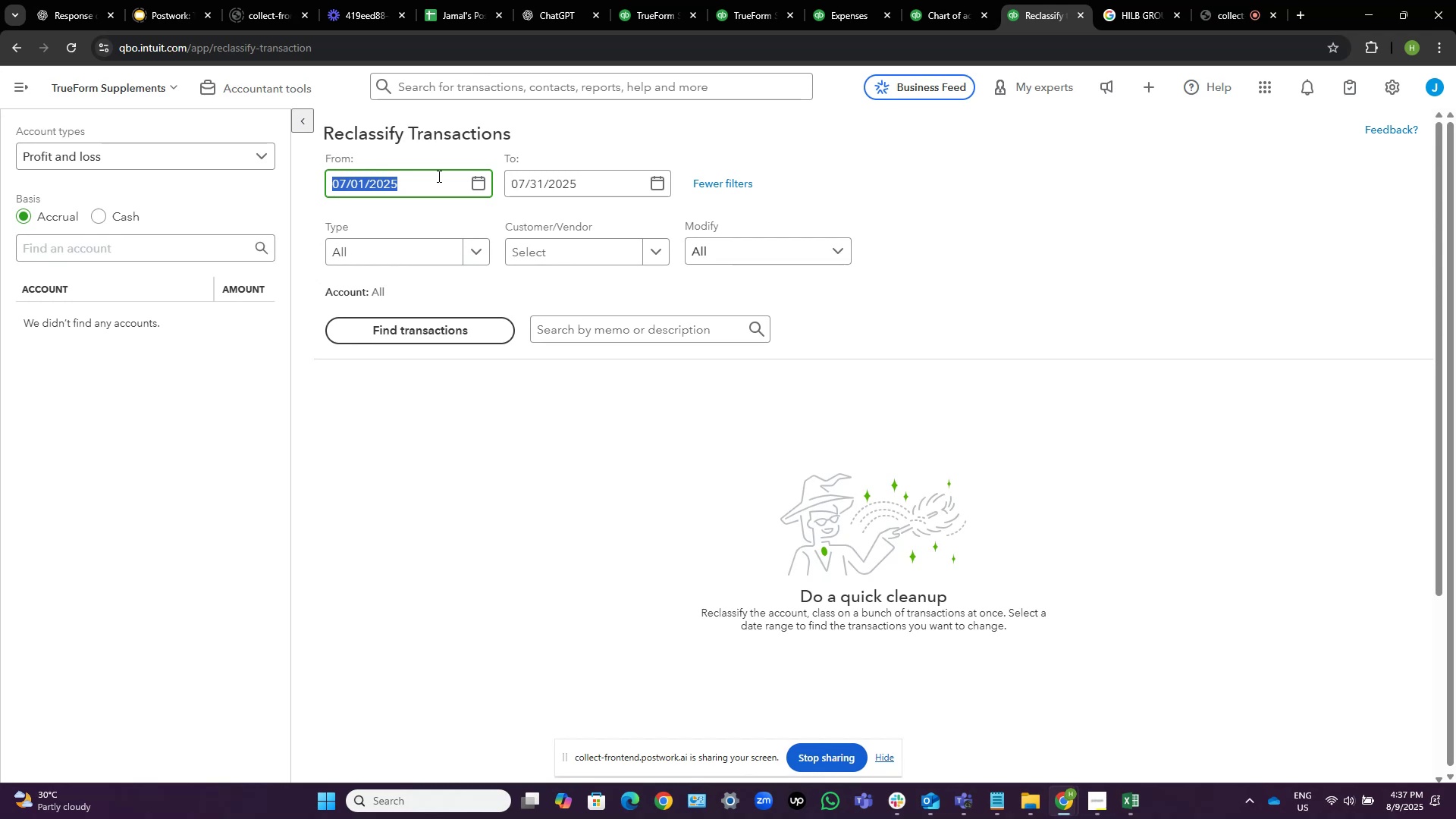 
key(Numpad1)
 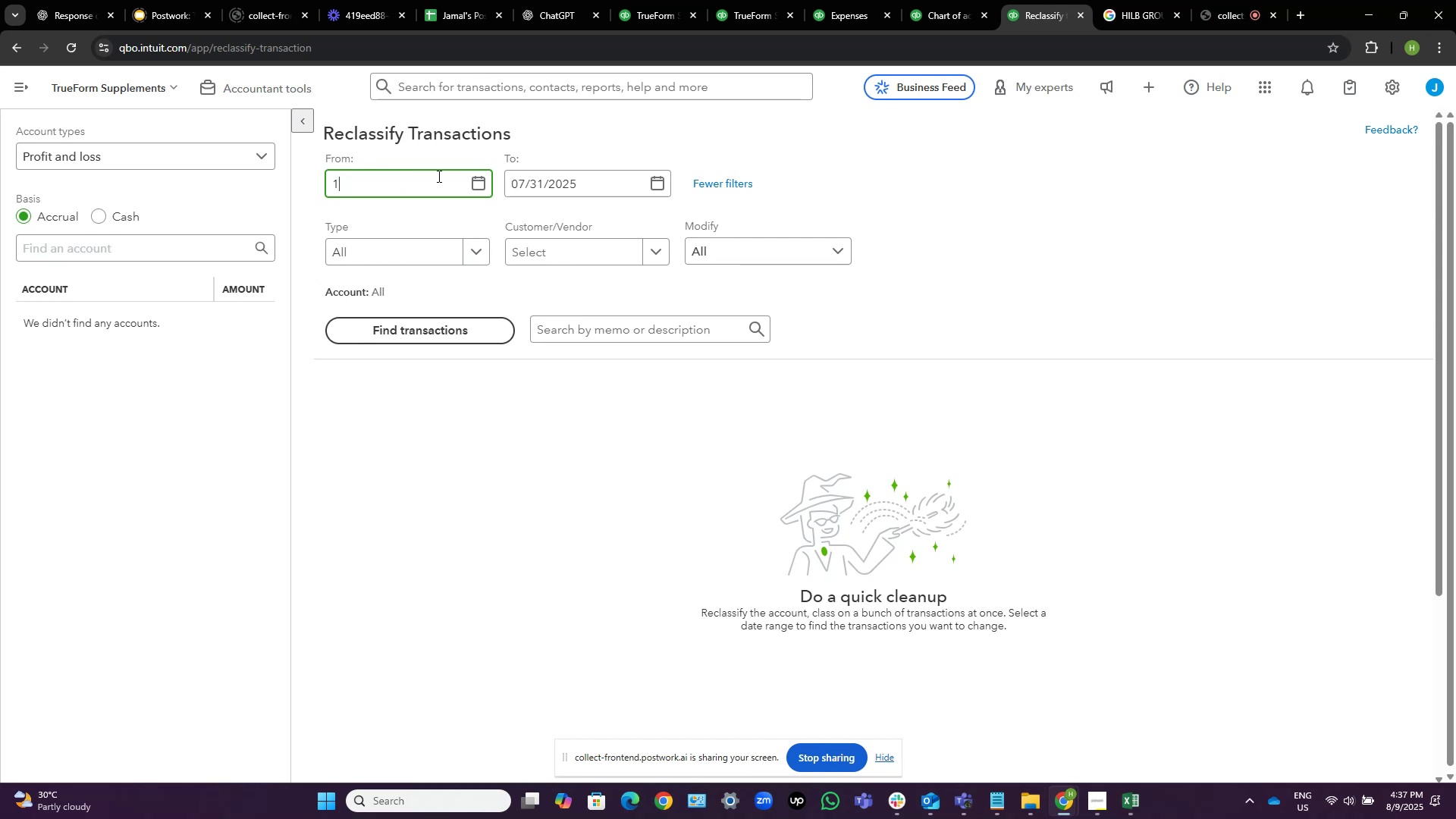 
key(NumpadDivide)
 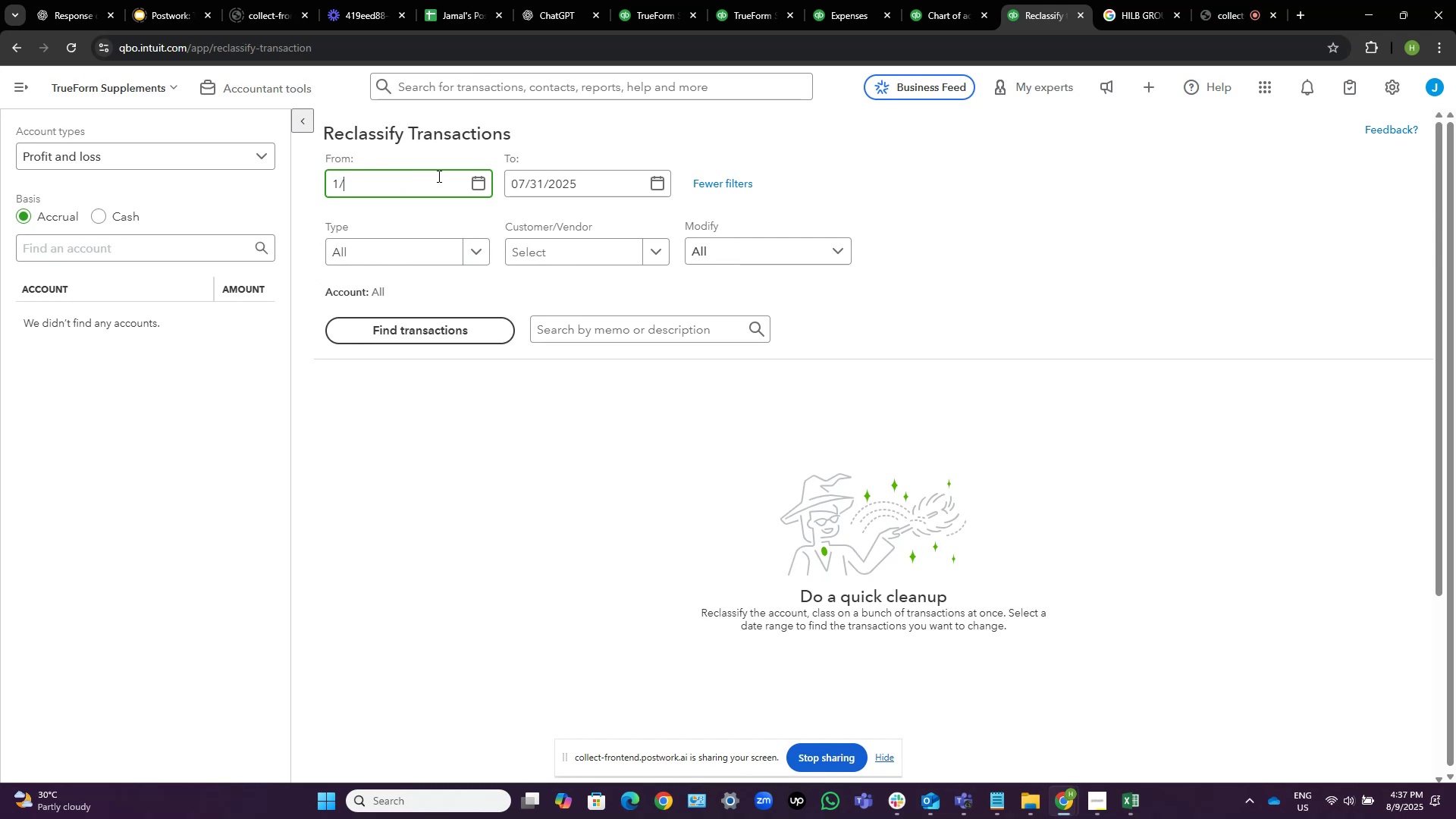 
key(Numpad1)
 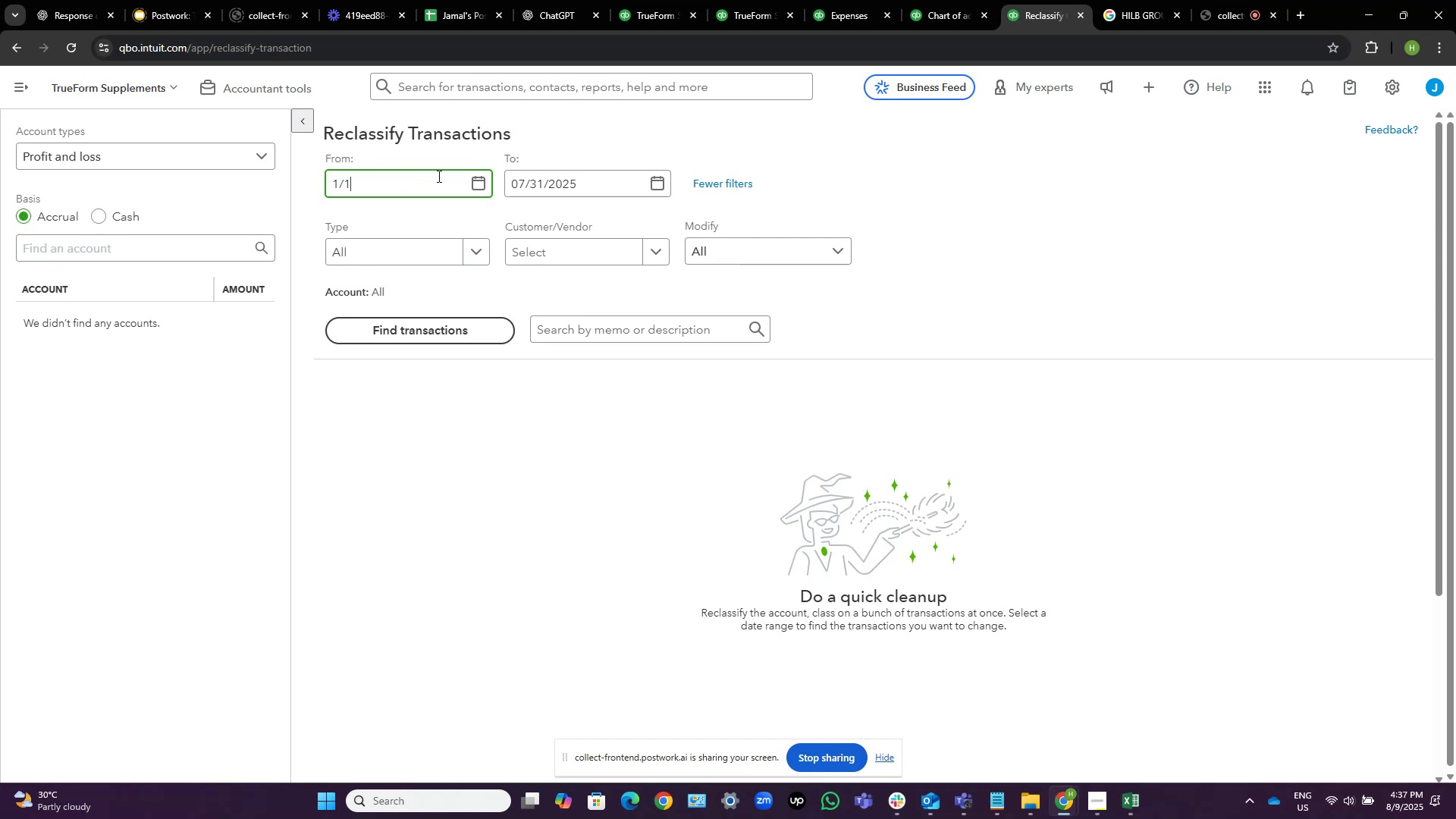 
key(NumpadDivide)
 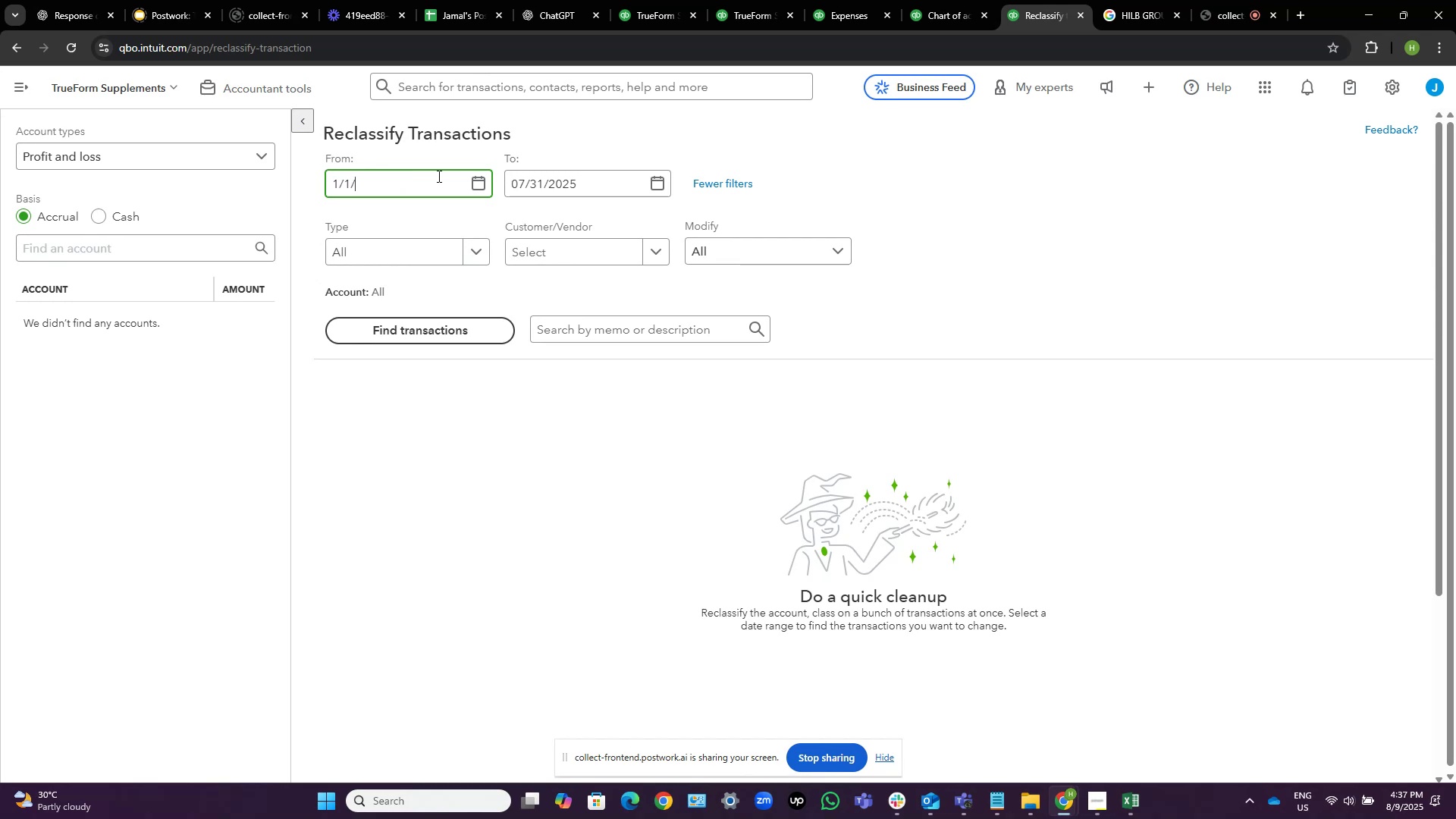 
key(Numpad2)
 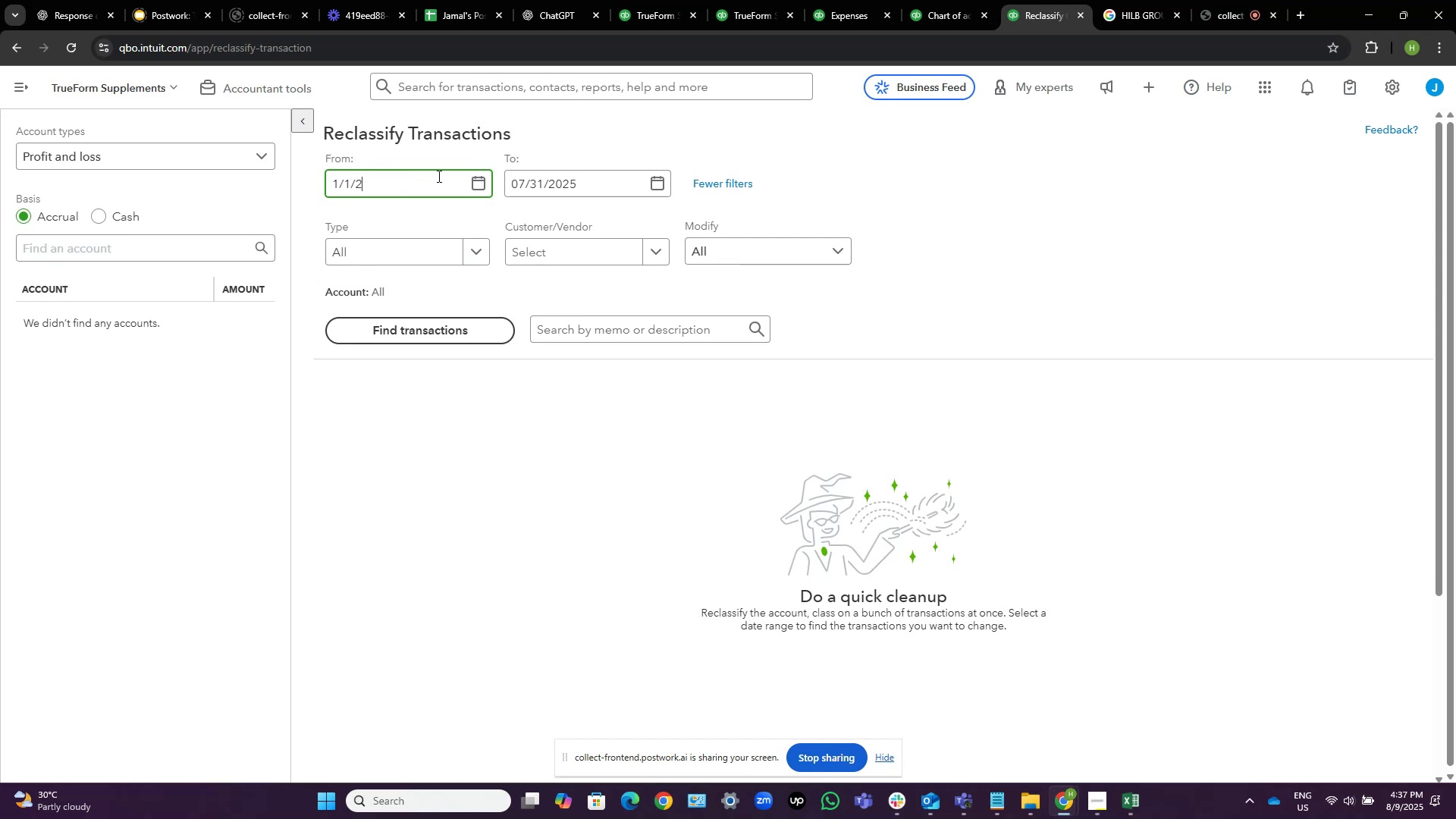 
key(Numpad4)
 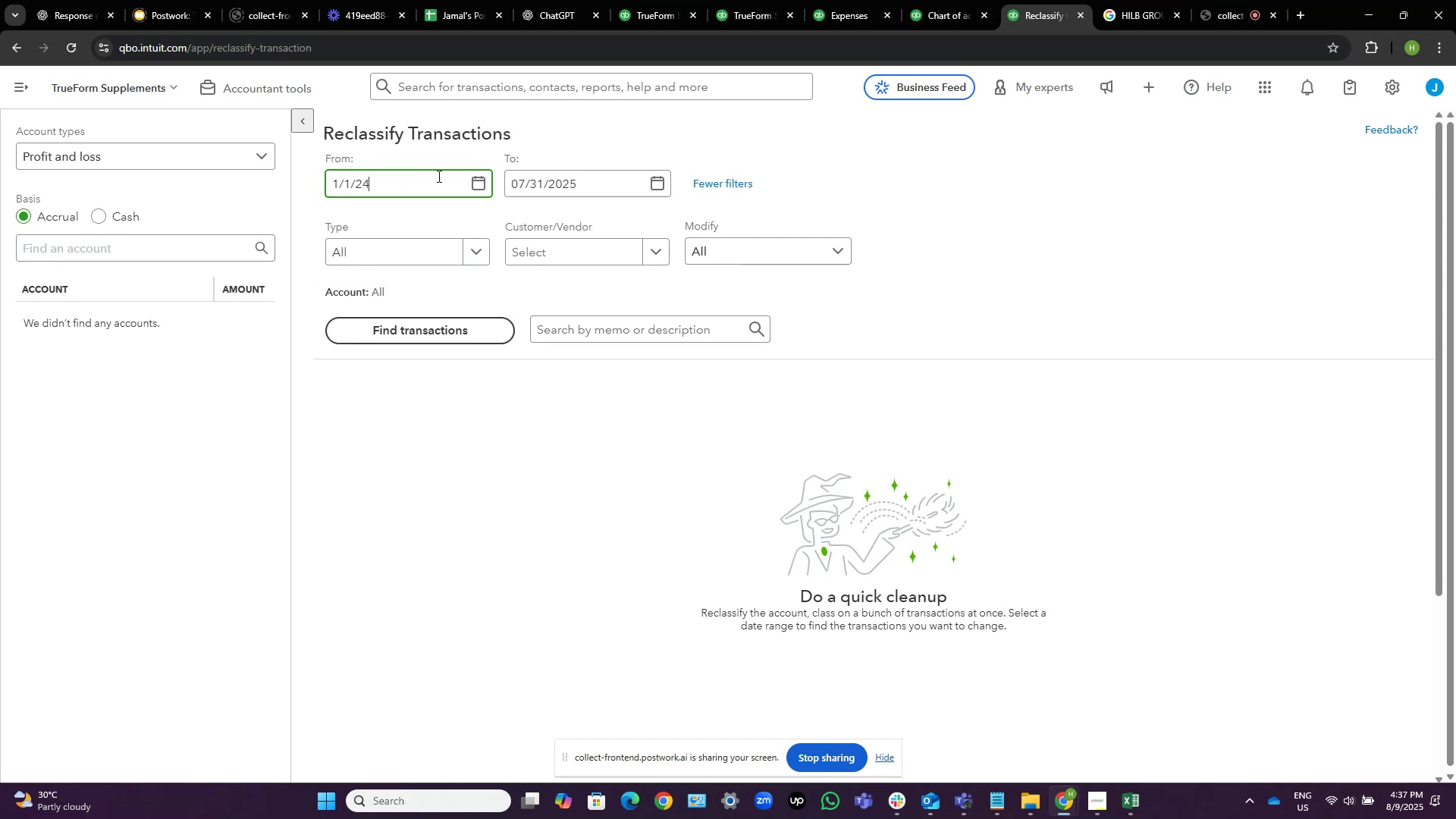 
key(Tab)
 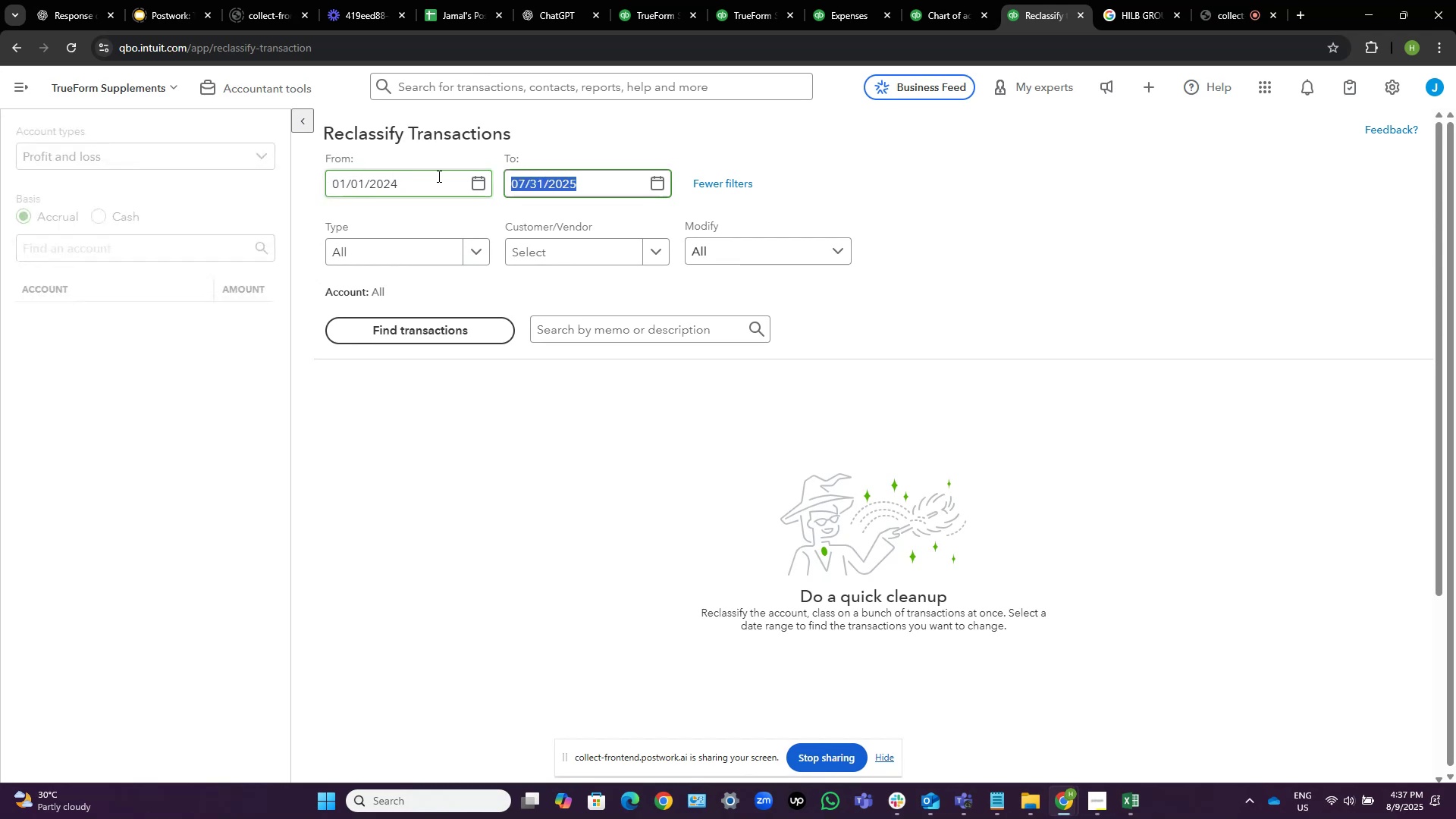 
key(Numpad1)
 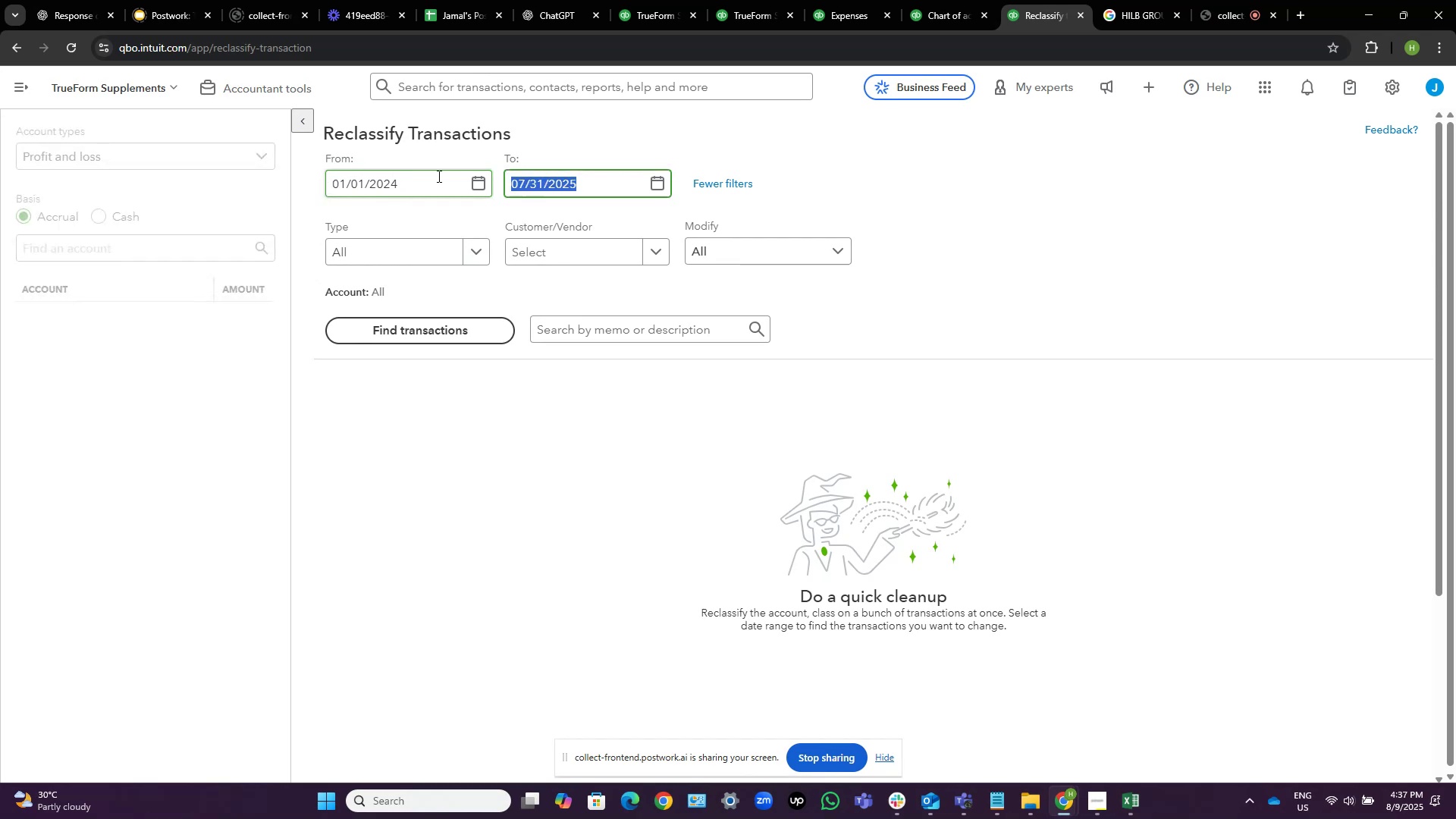 
key(Numpad2)
 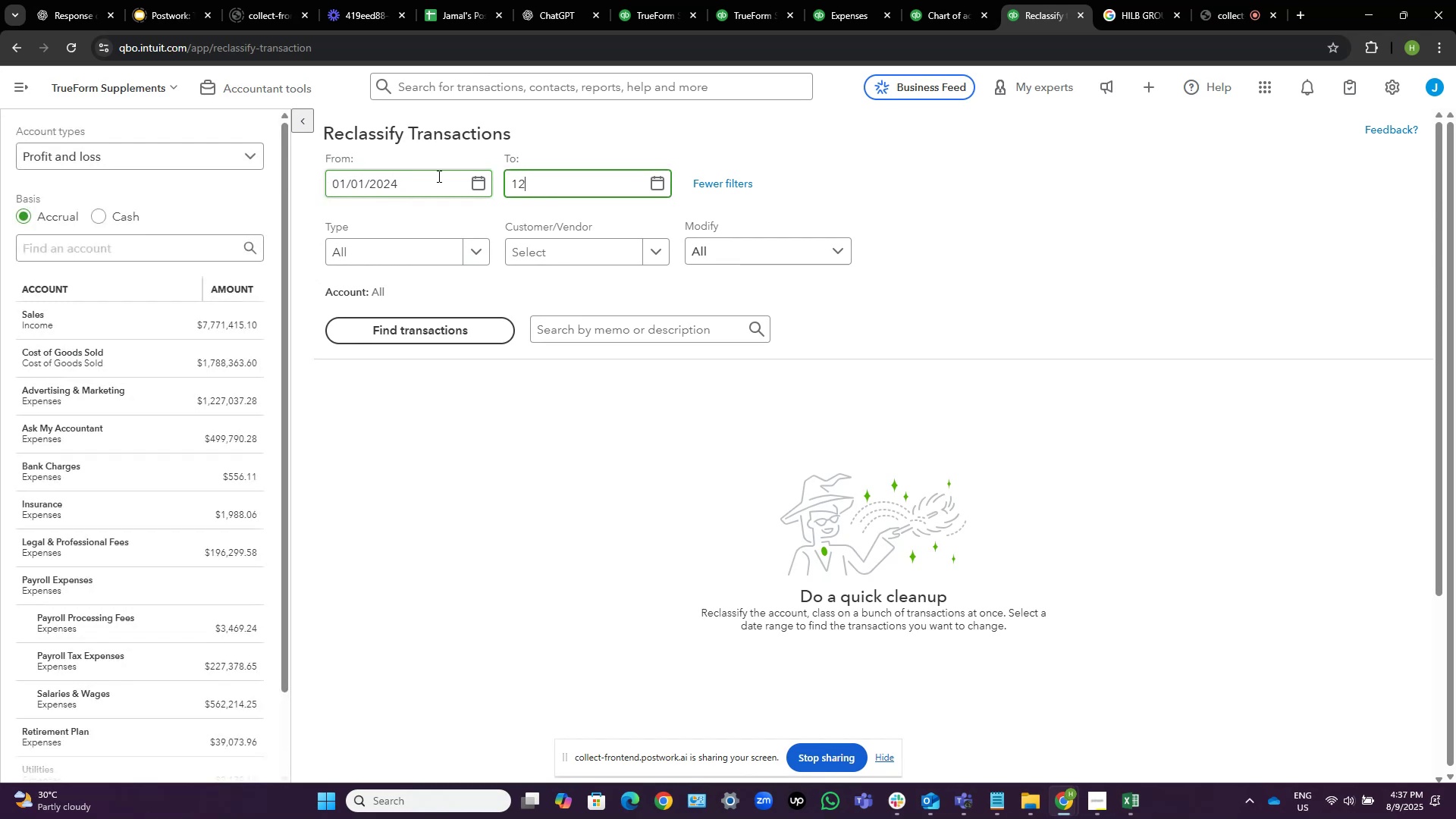 
key(NumpadDivide)
 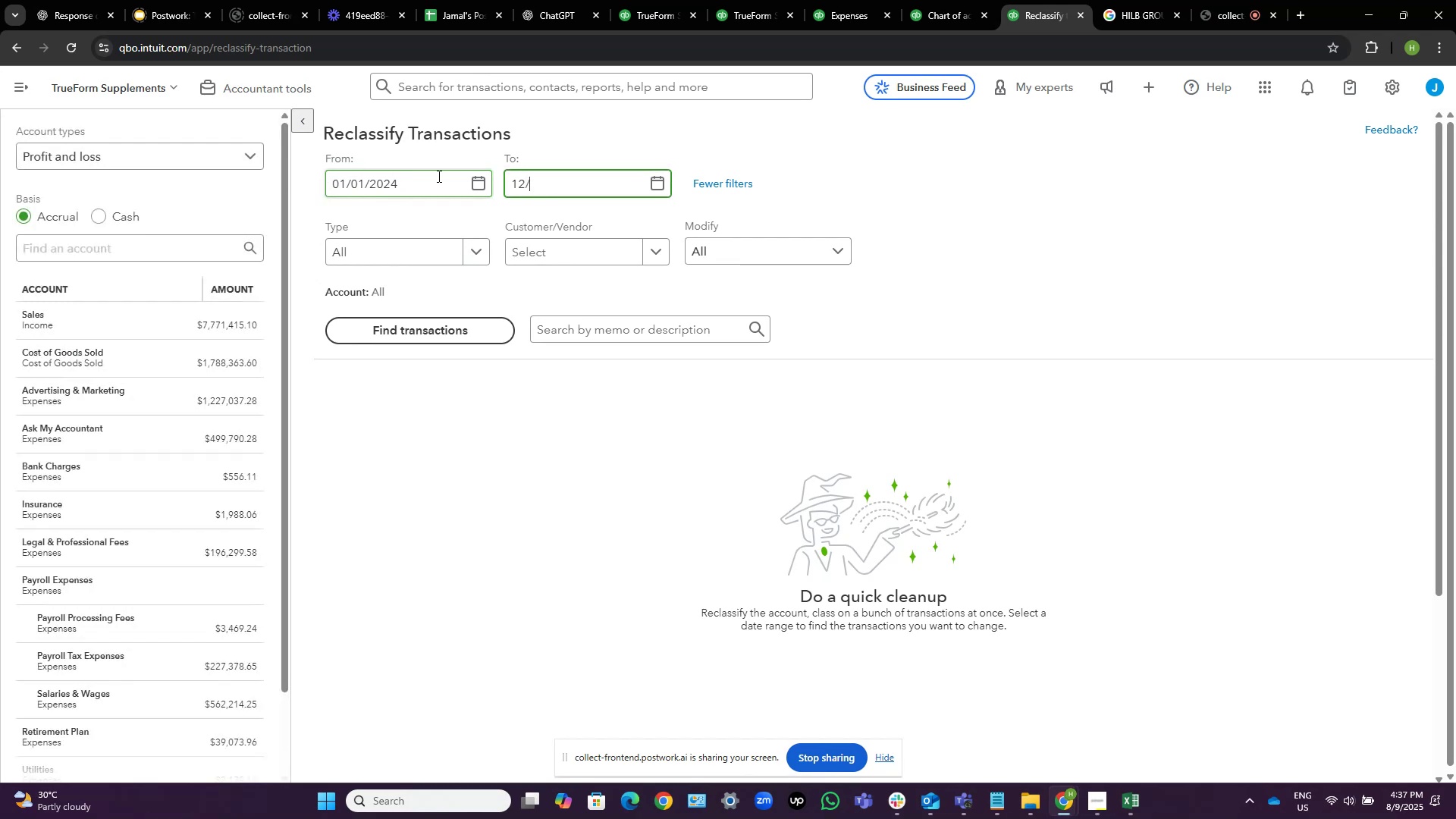 
key(Numpad3)
 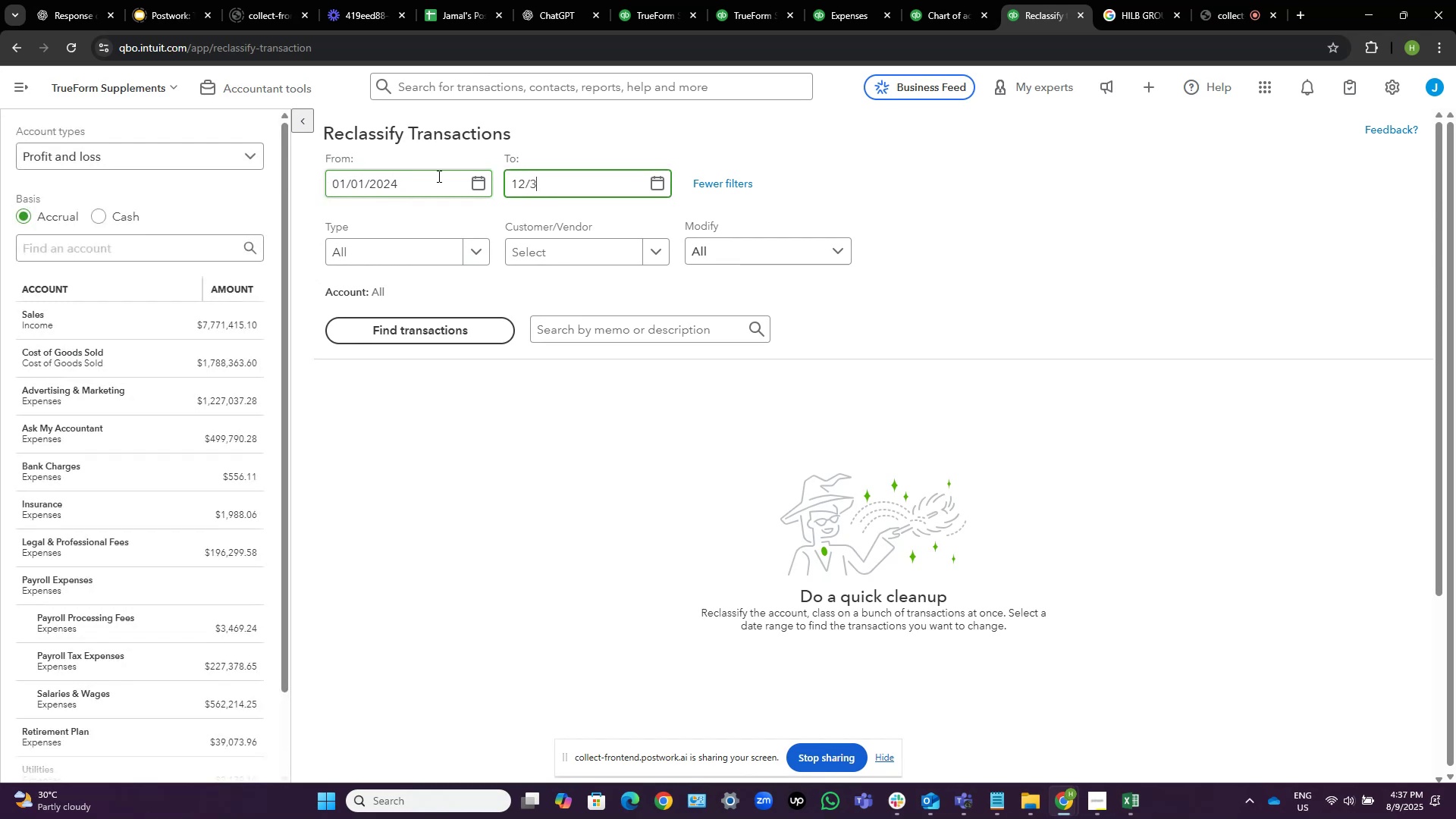 
key(Numpad1)
 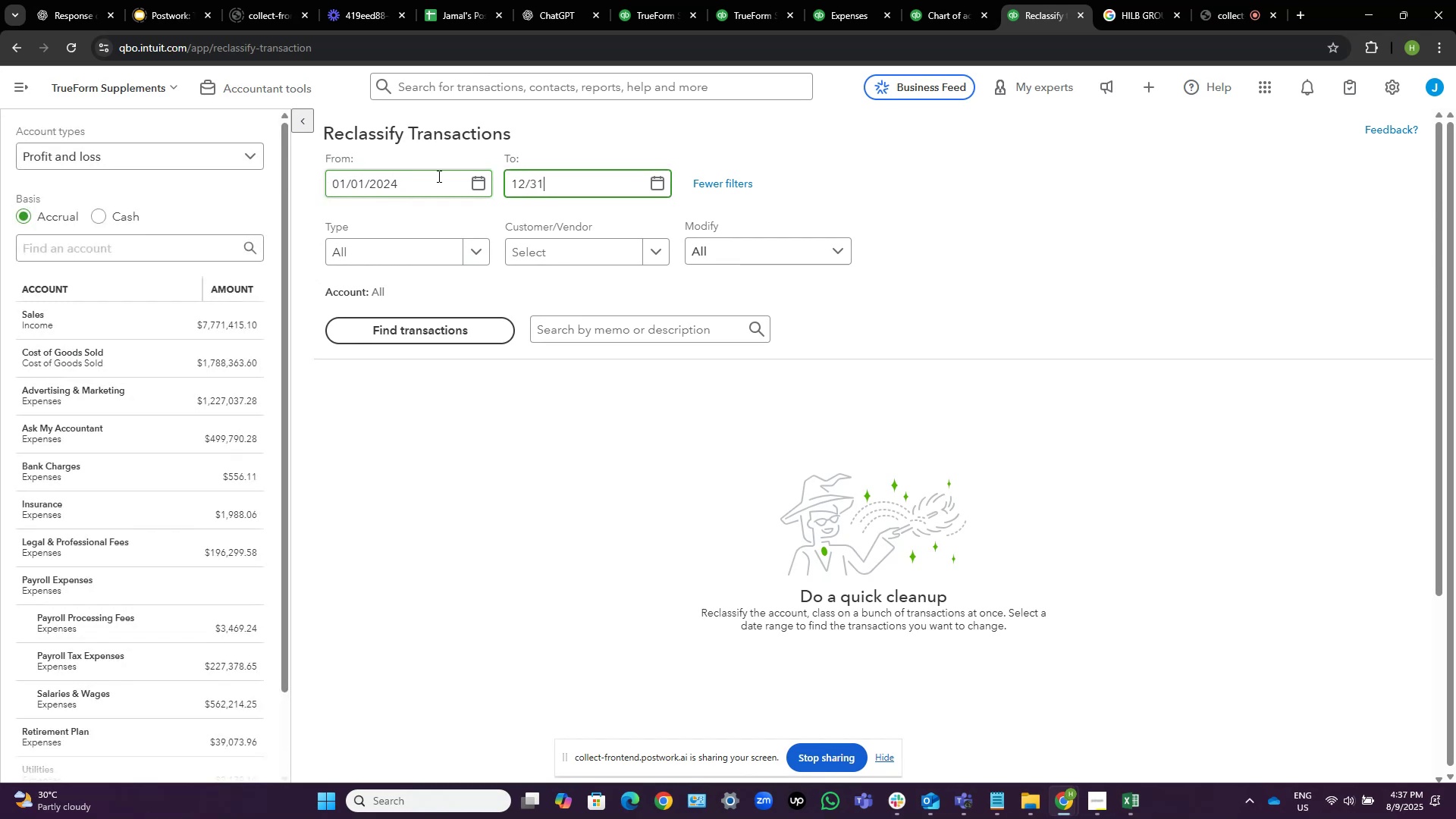 
key(NumpadDivide)
 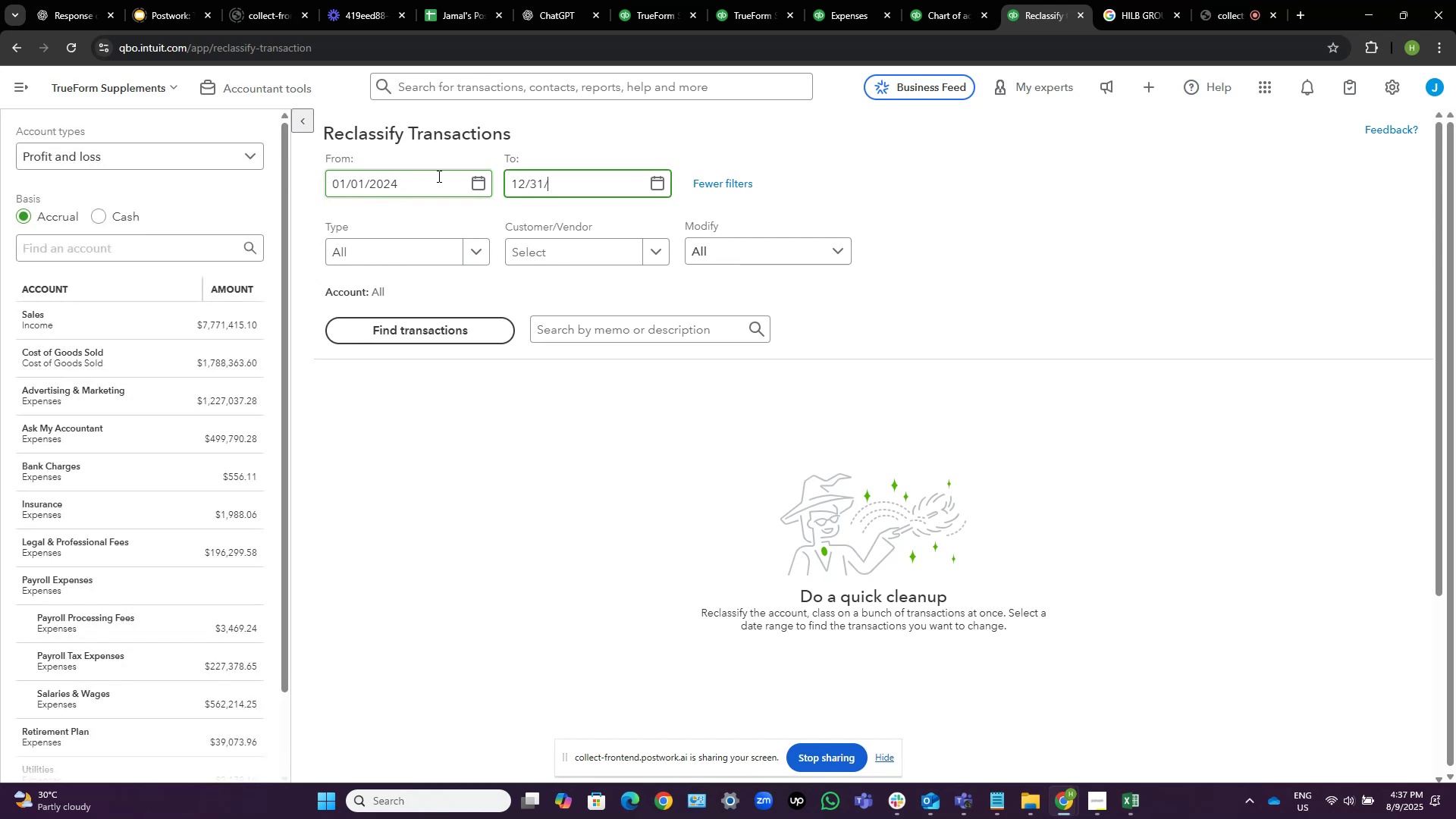 
key(Numpad2)
 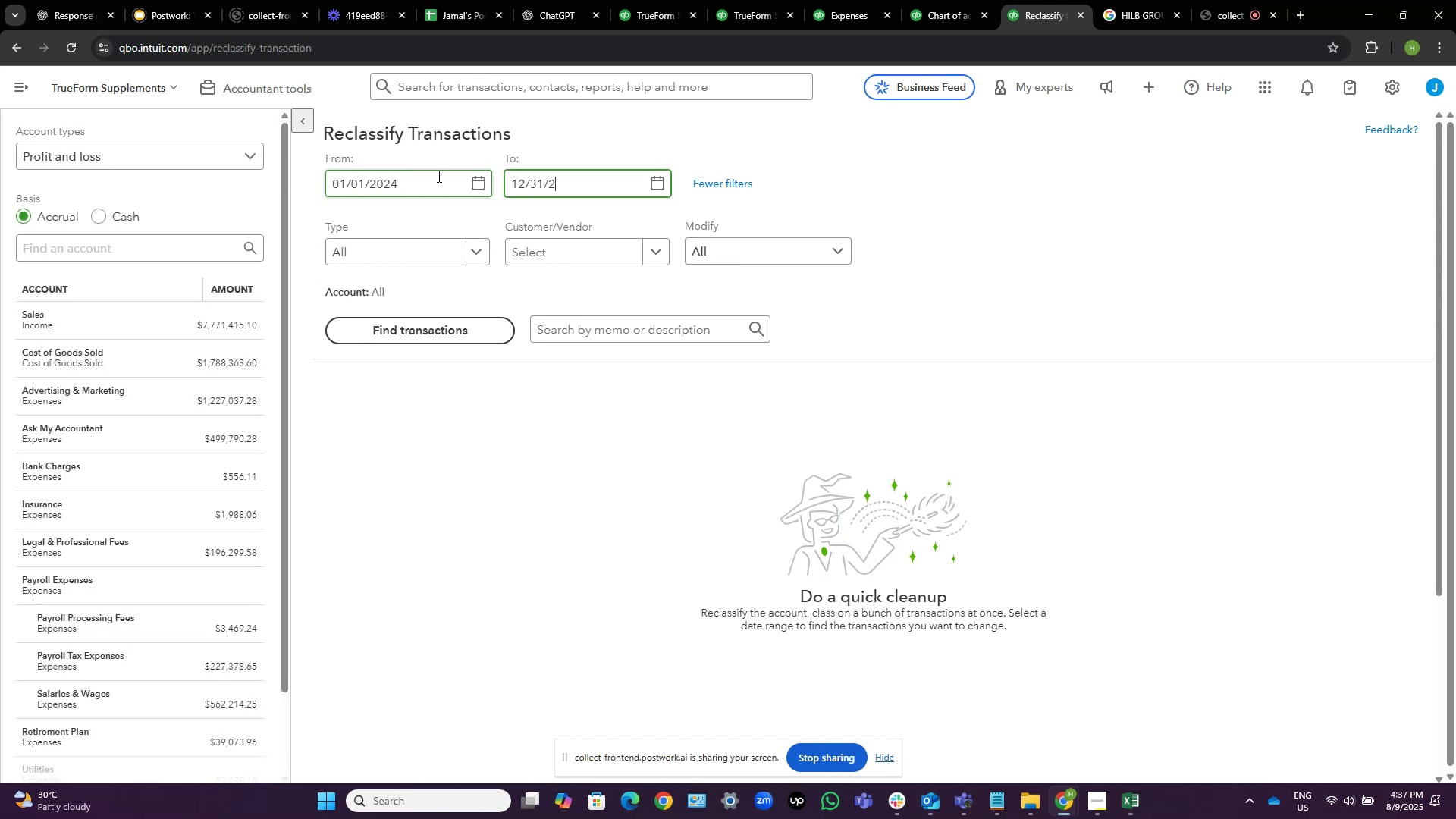 
key(Numpad4)
 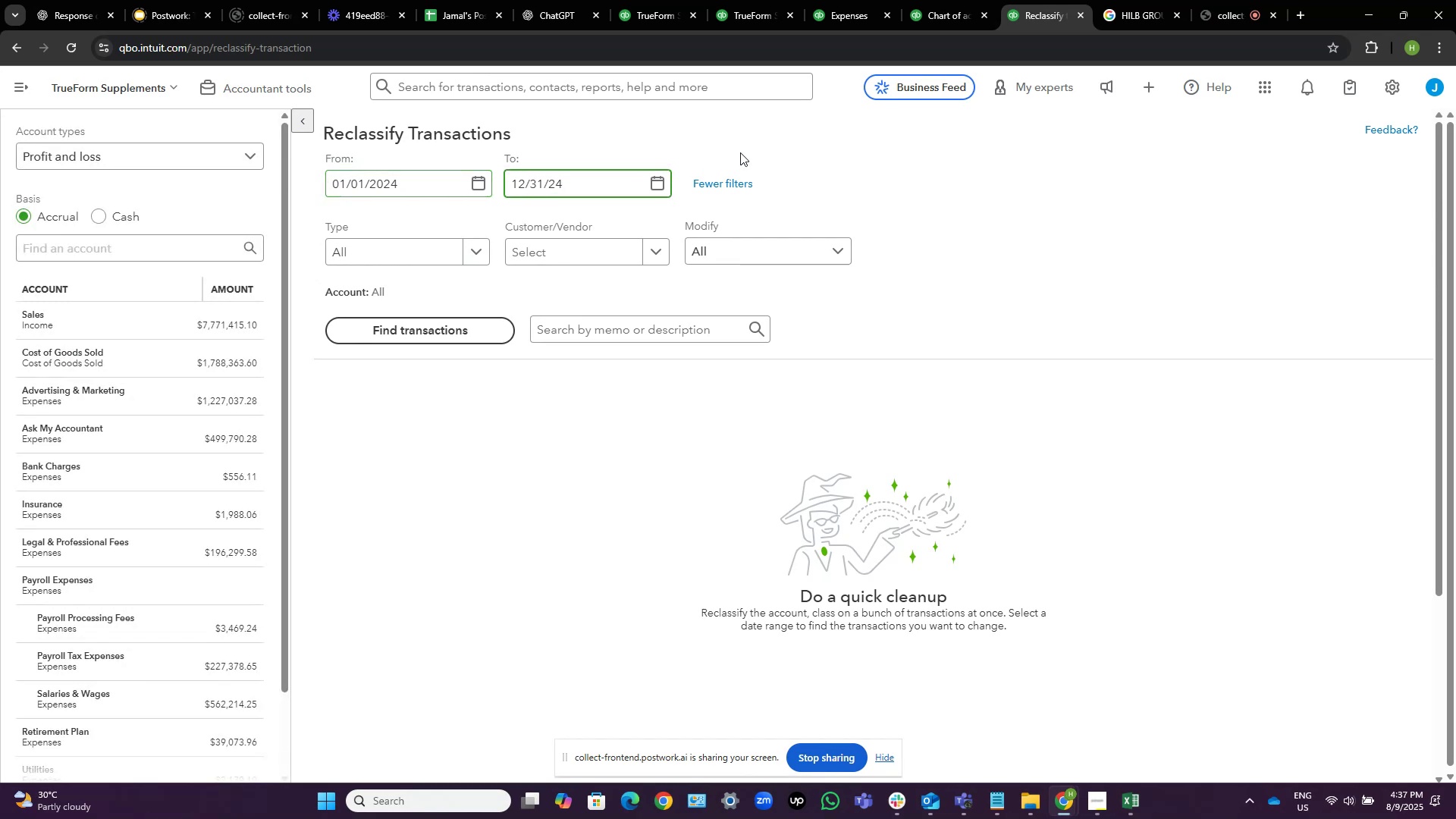 
left_click([923, 180])
 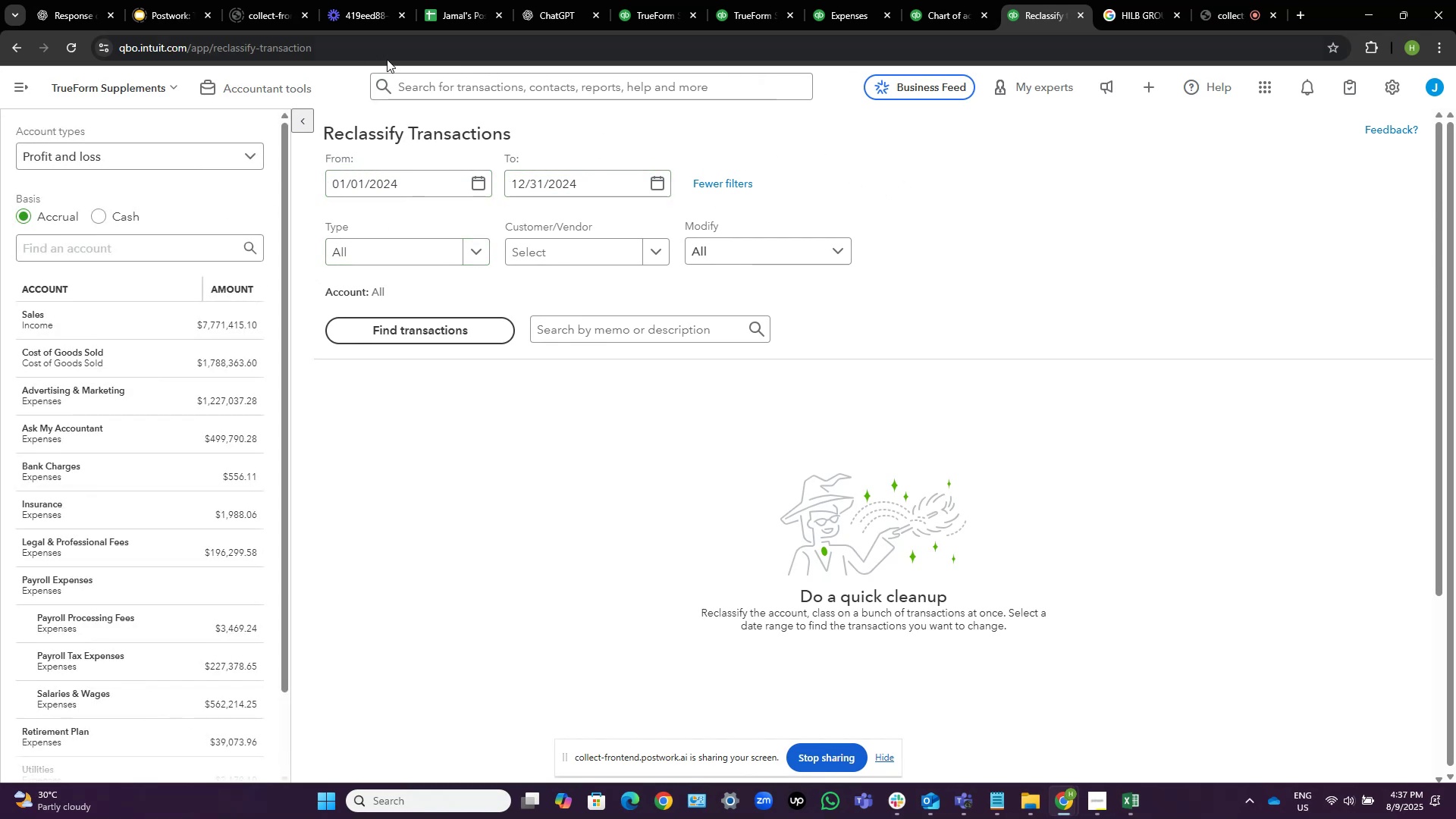 
left_click([279, 74])
 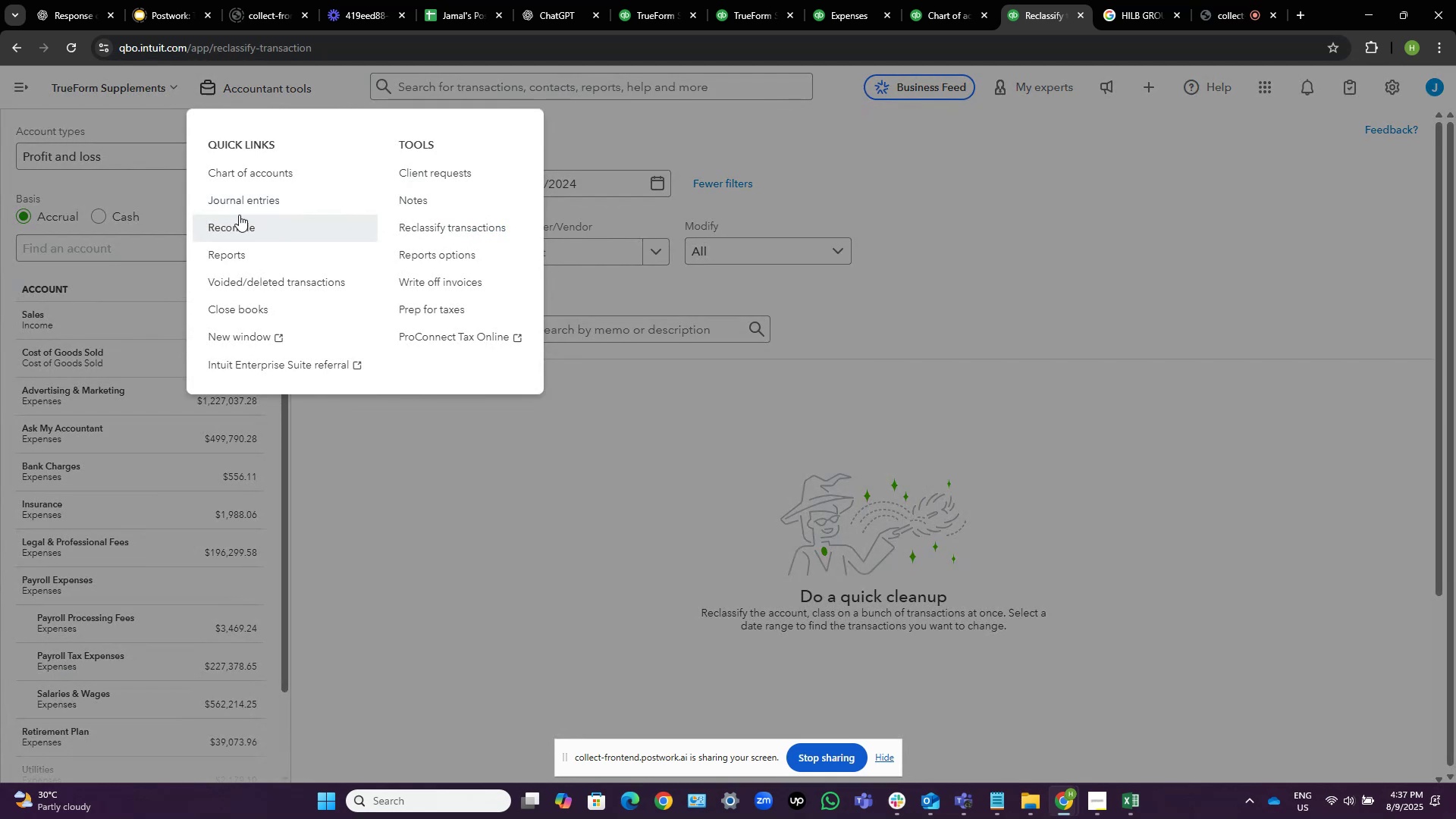 
right_click([239, 215])
 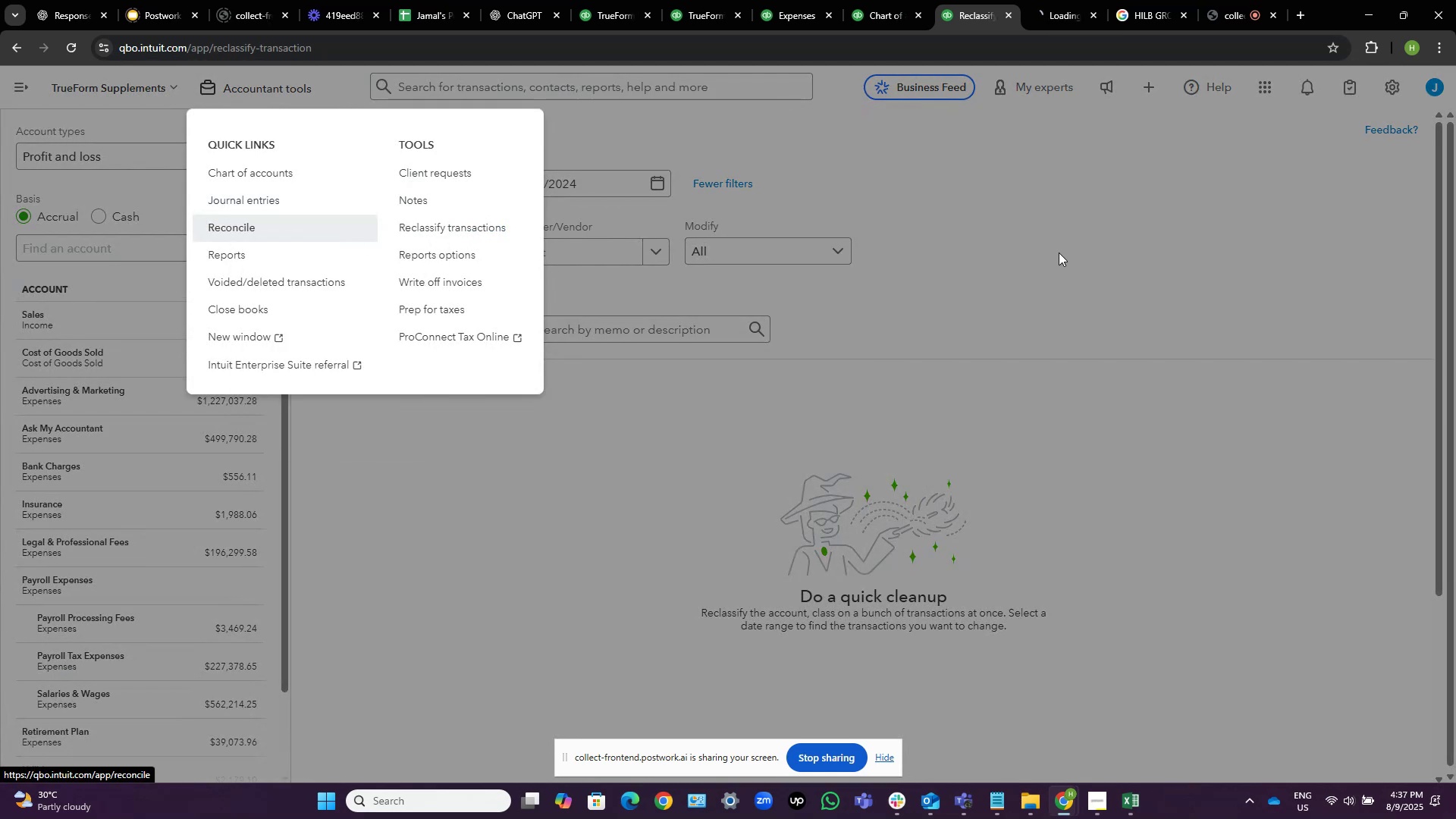 
left_click([1074, 209])
 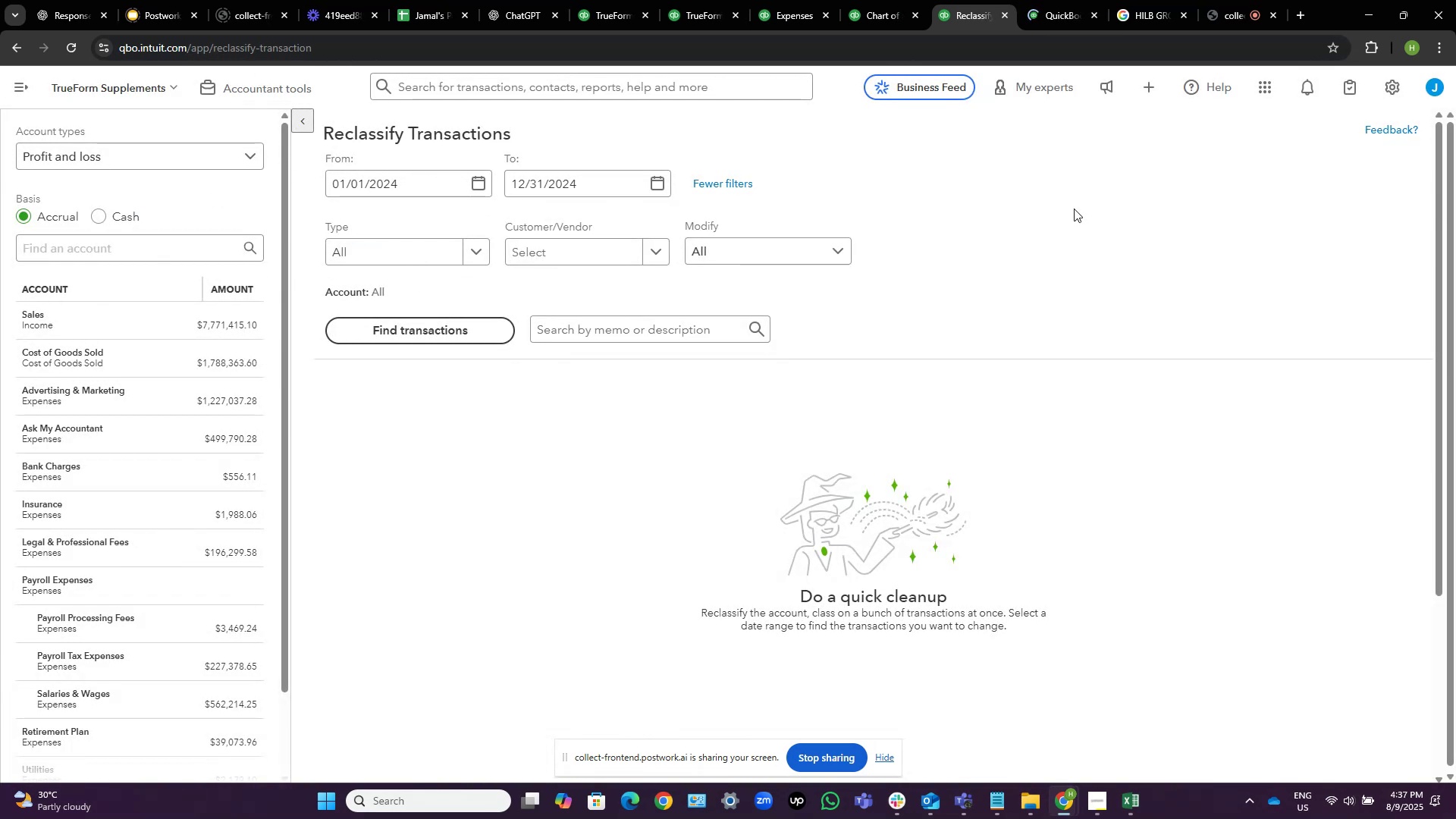 
wait(10.14)
 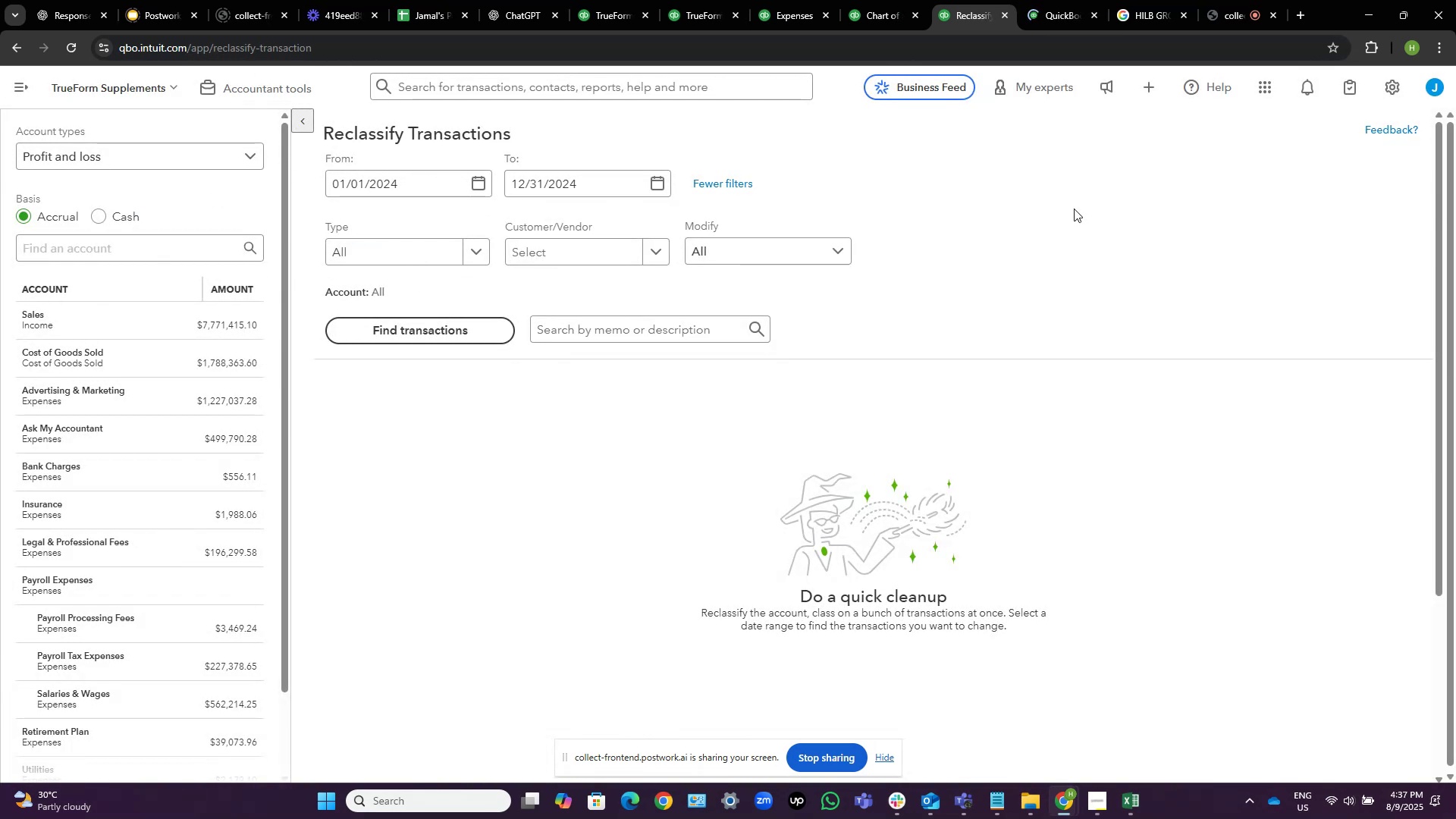 
left_click([1065, 0])
 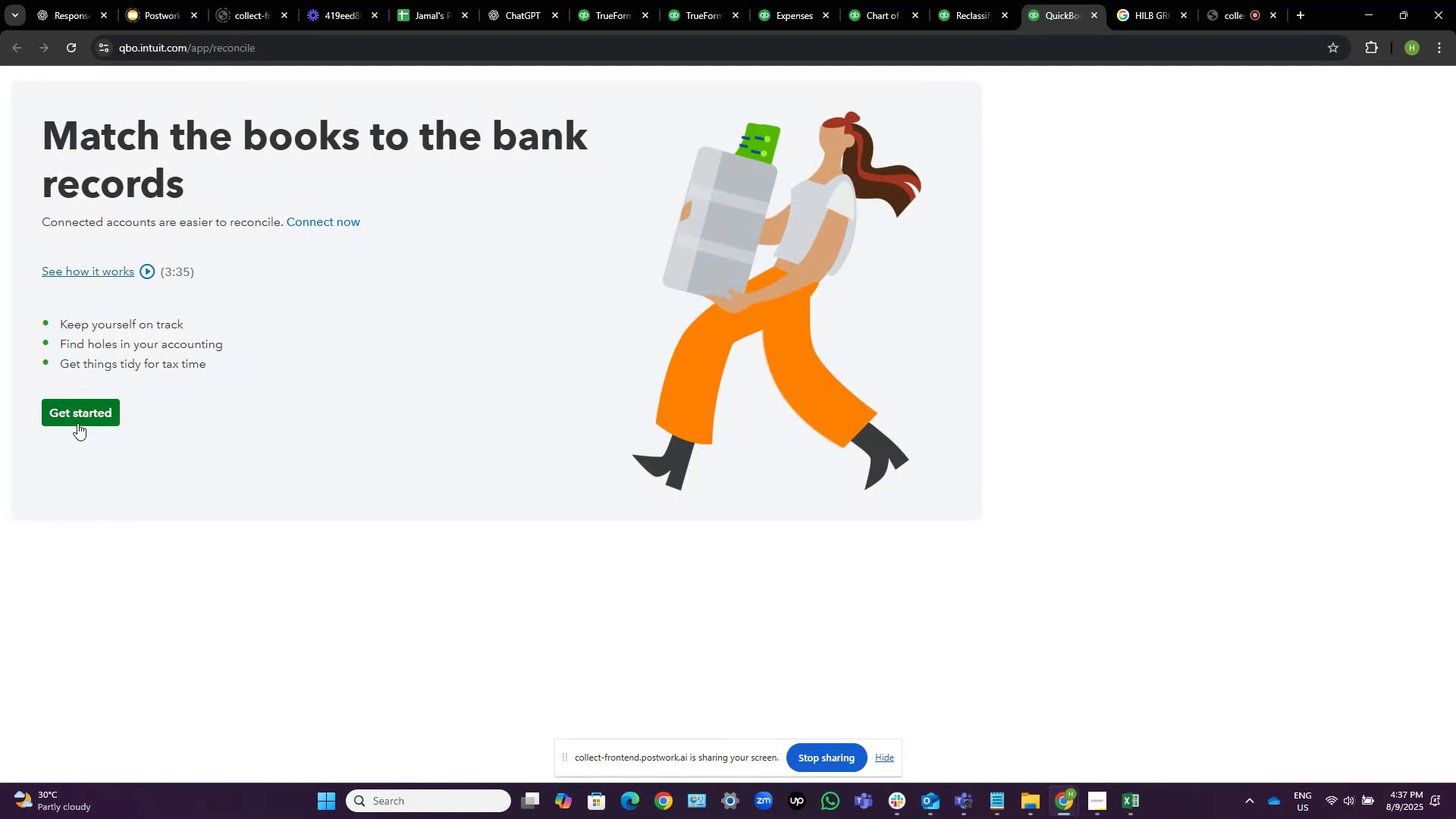 
left_click([83, 416])
 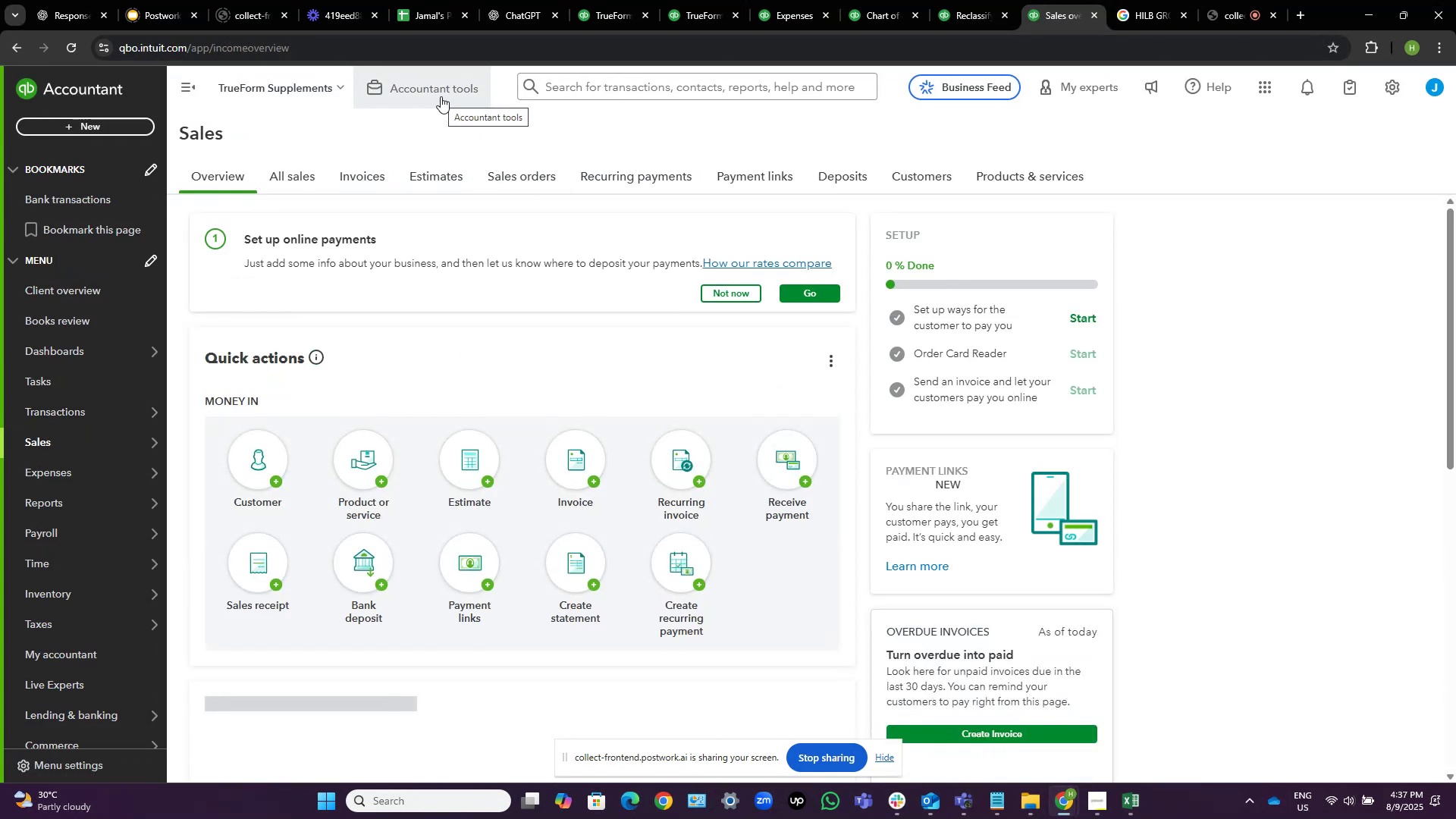 
wait(7.35)
 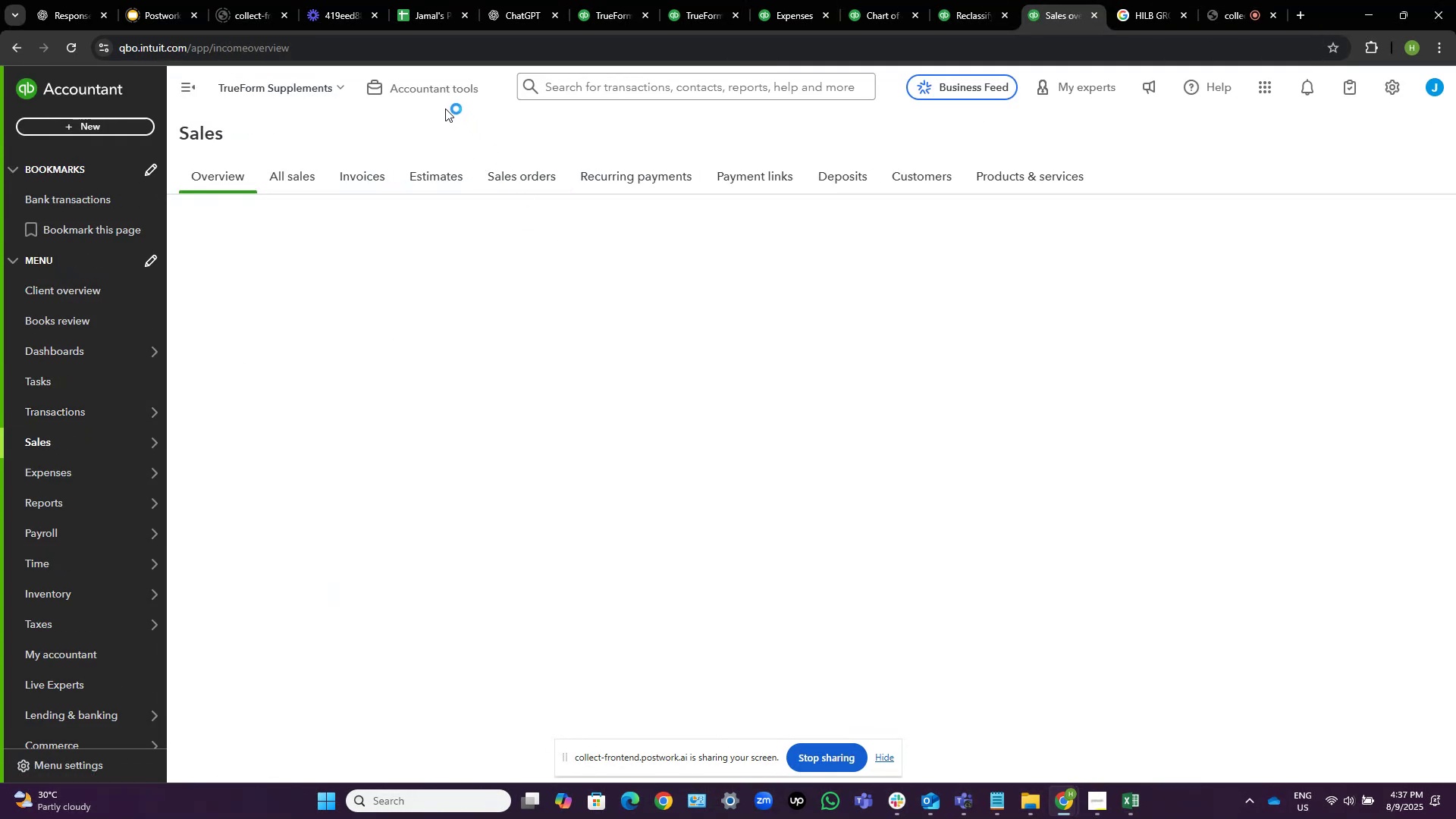 
left_click([441, 96])
 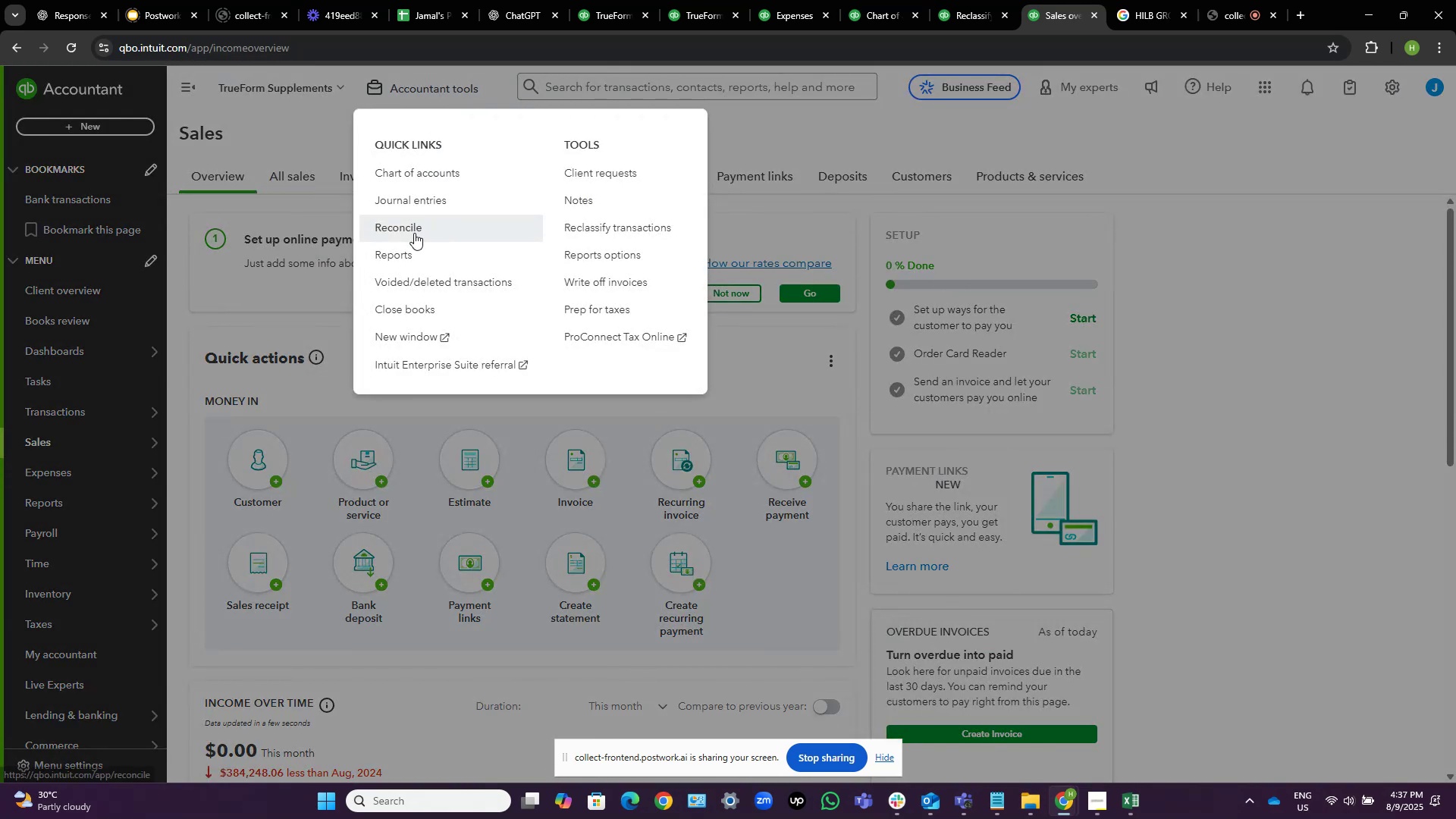 
left_click([414, 233])
 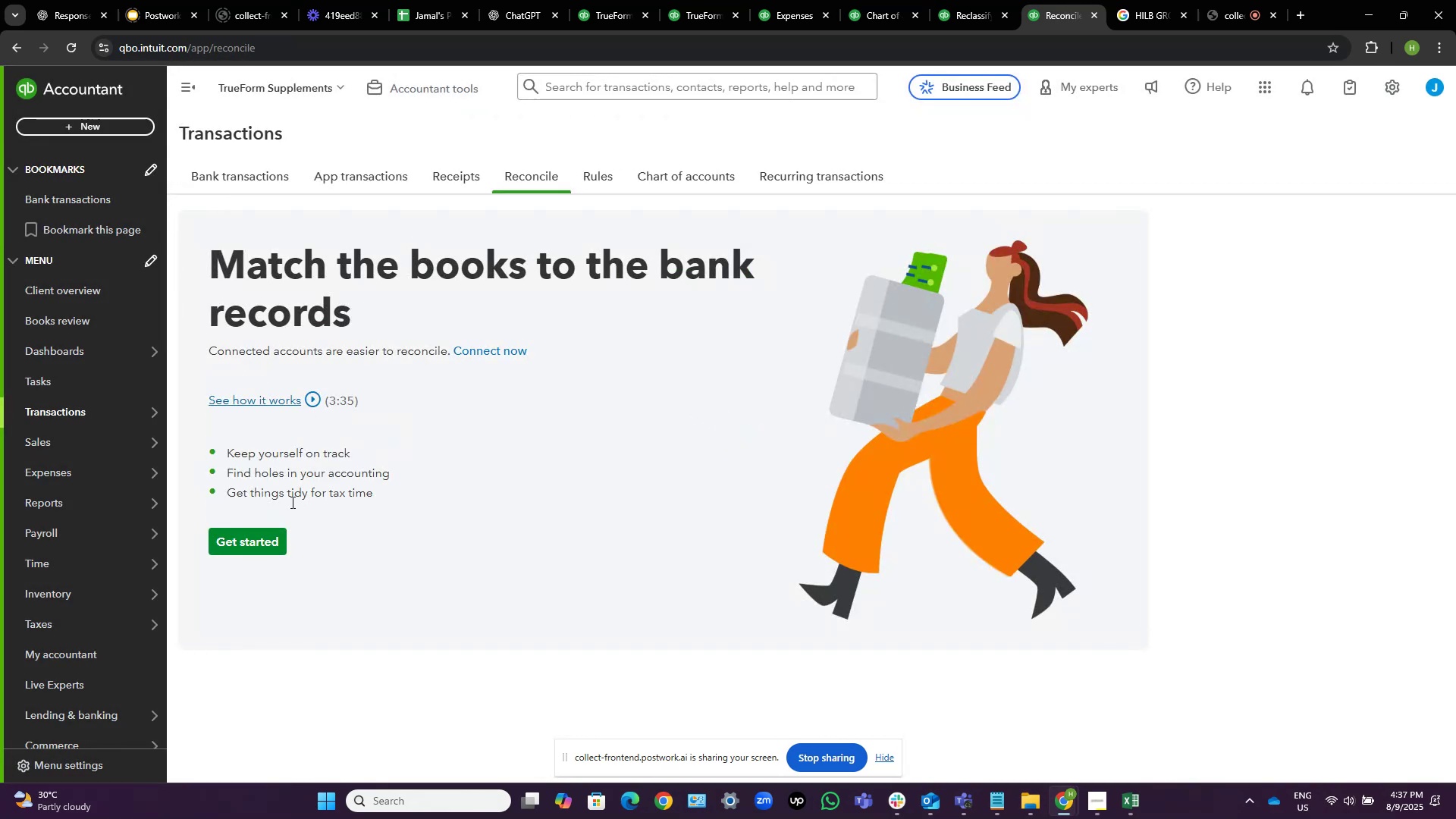 
left_click([262, 548])
 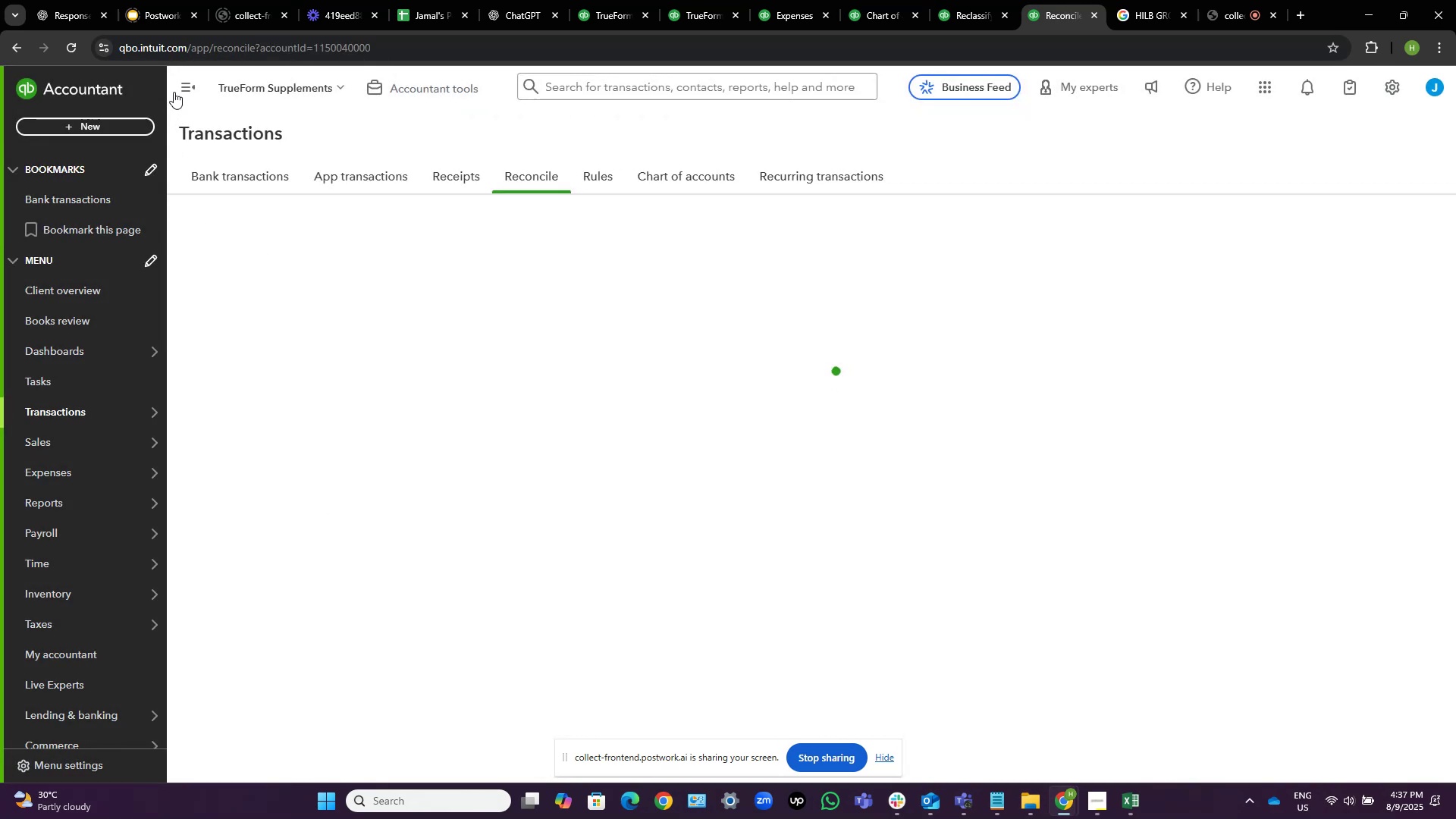 
left_click([180, 81])
 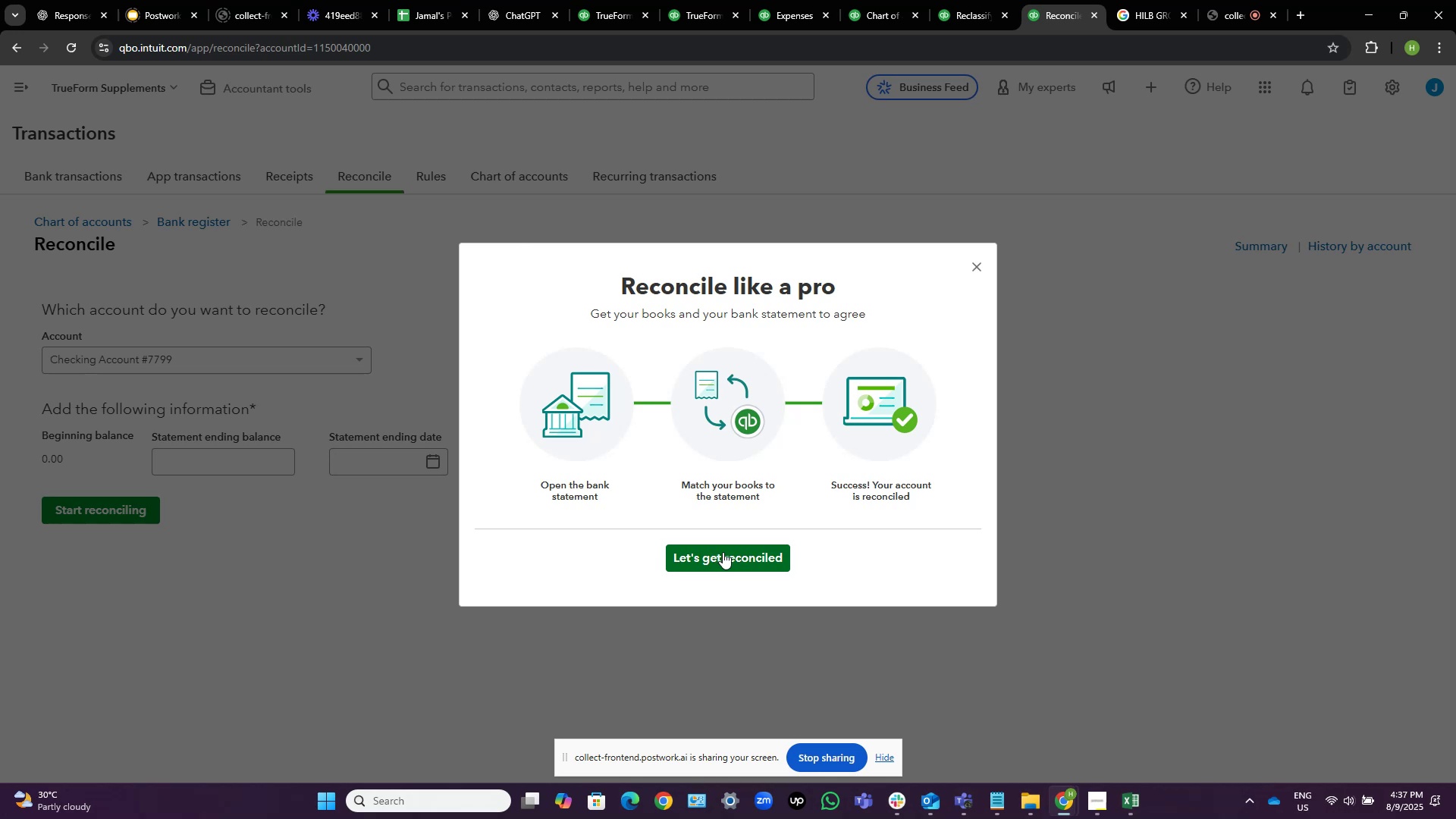 
wait(8.45)
 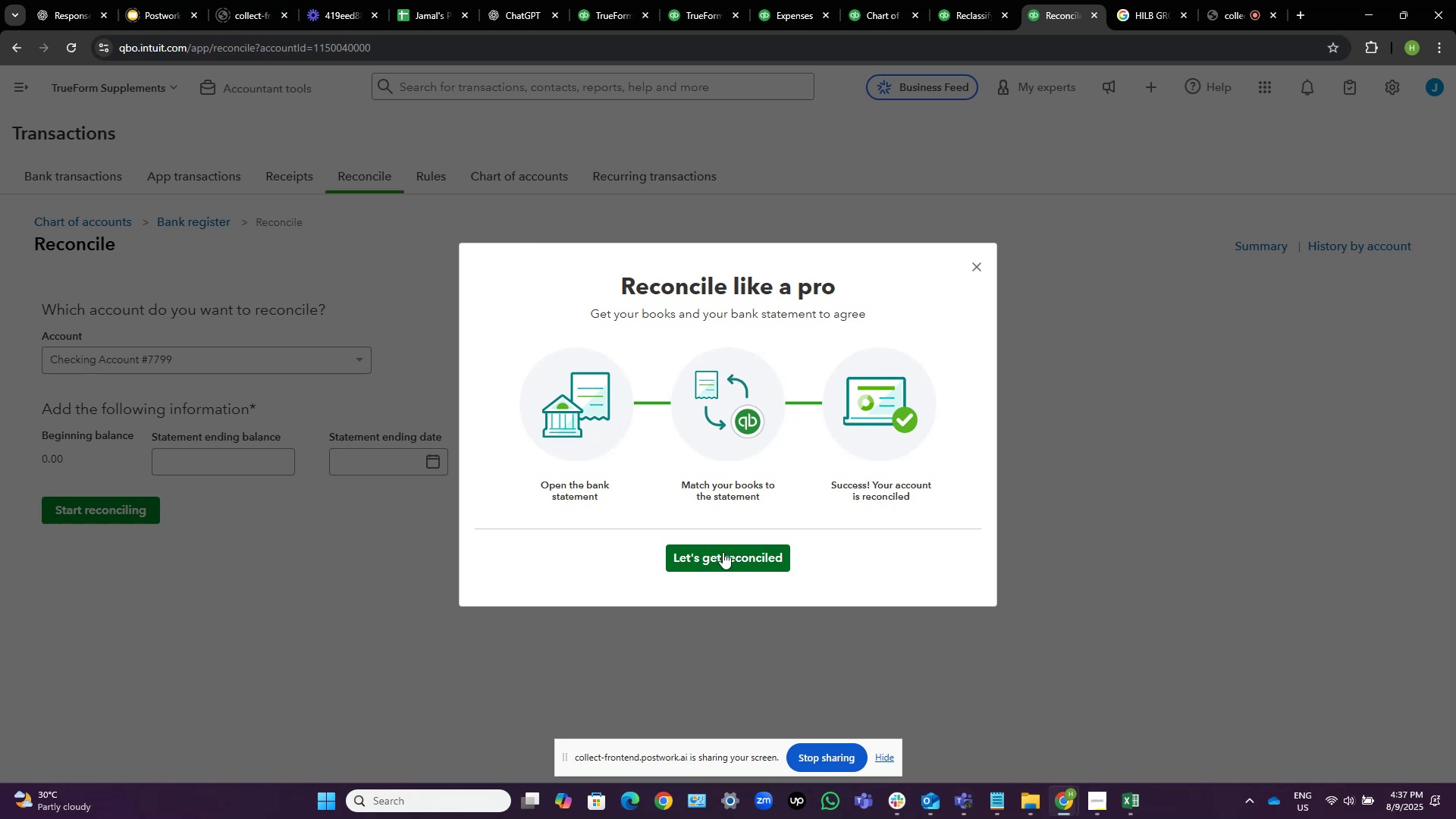 
left_click([739, 553])
 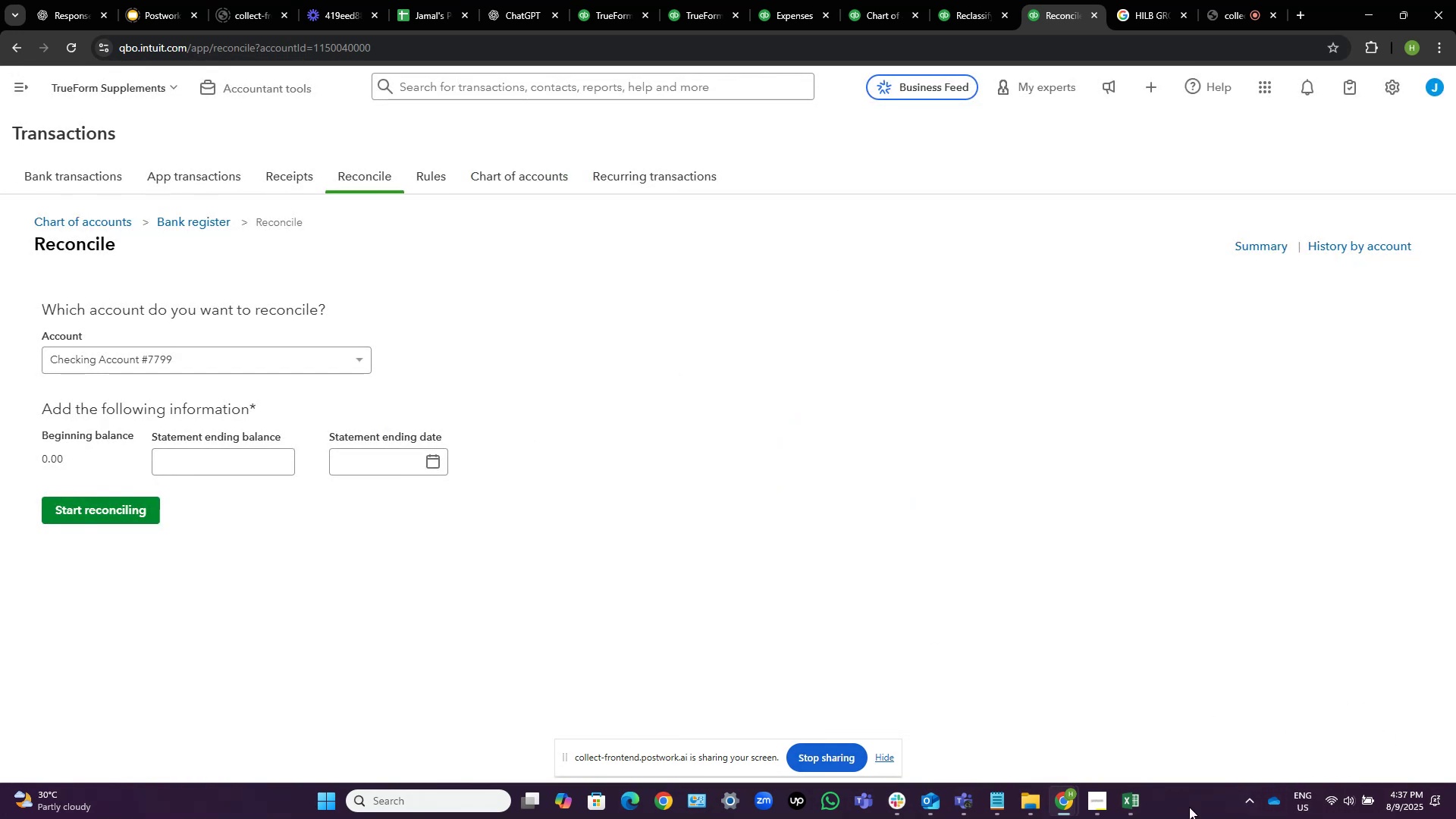 
left_click([1131, 802])
 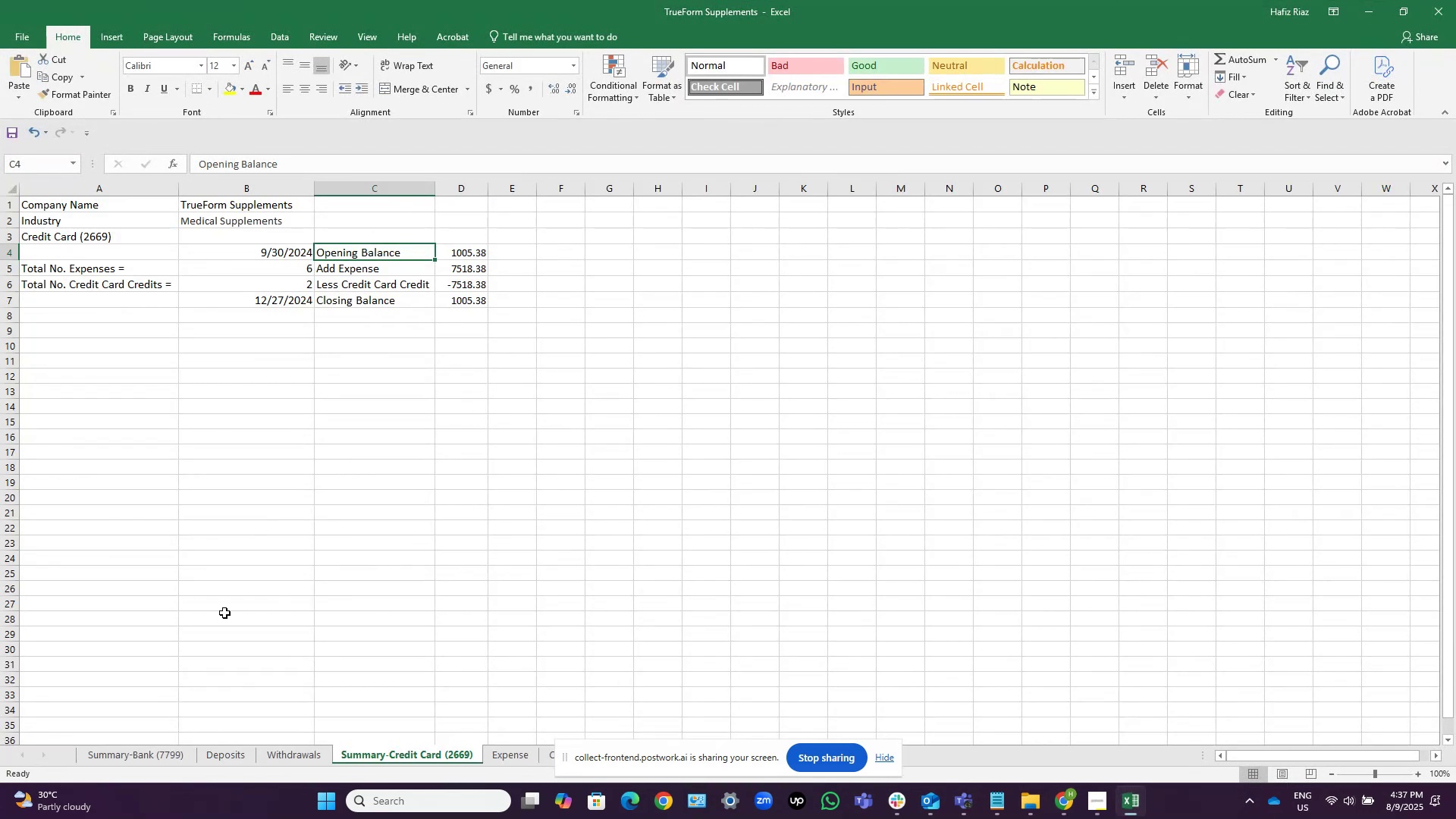 
left_click([140, 754])
 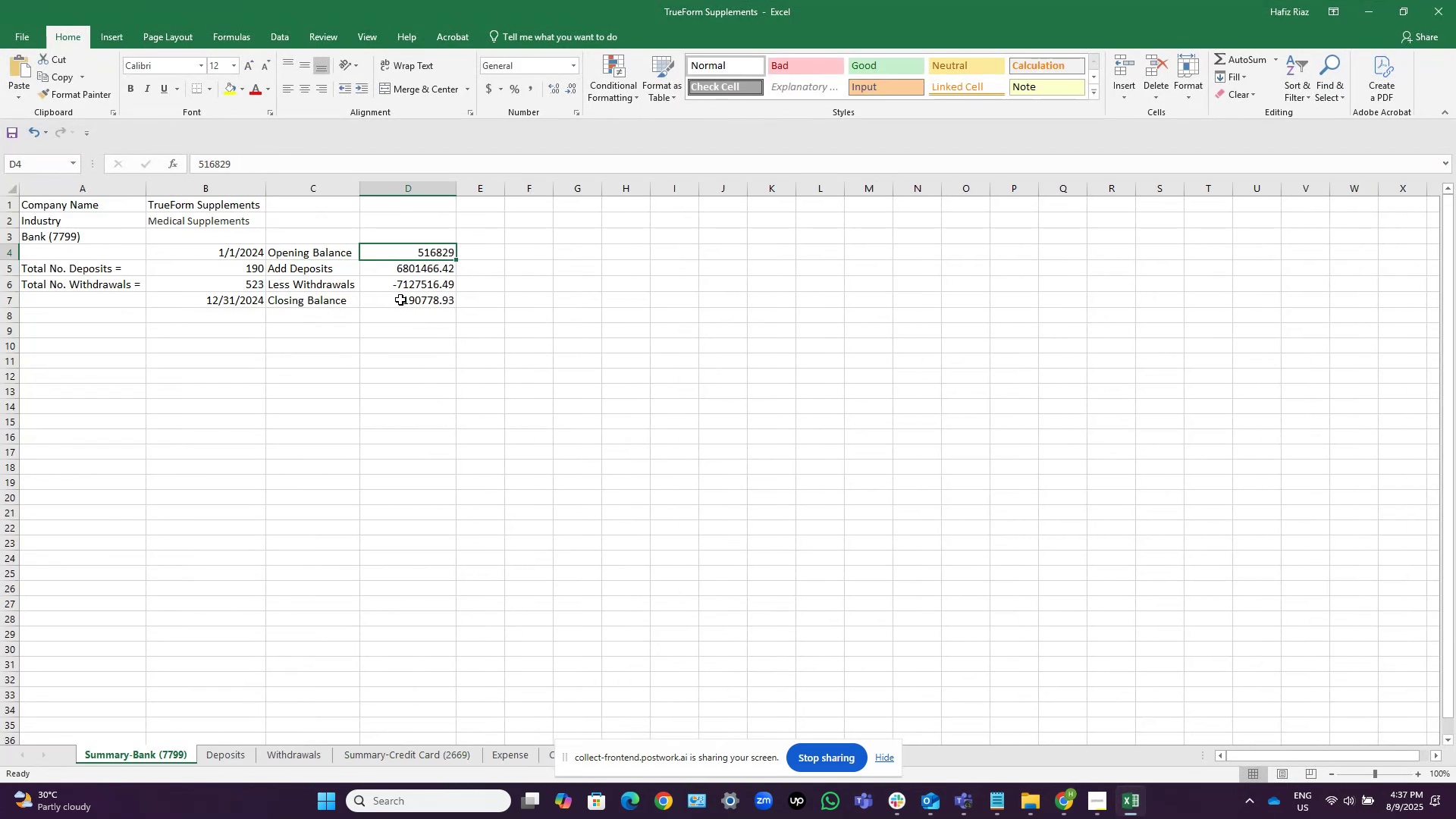 
left_click([403, 300])
 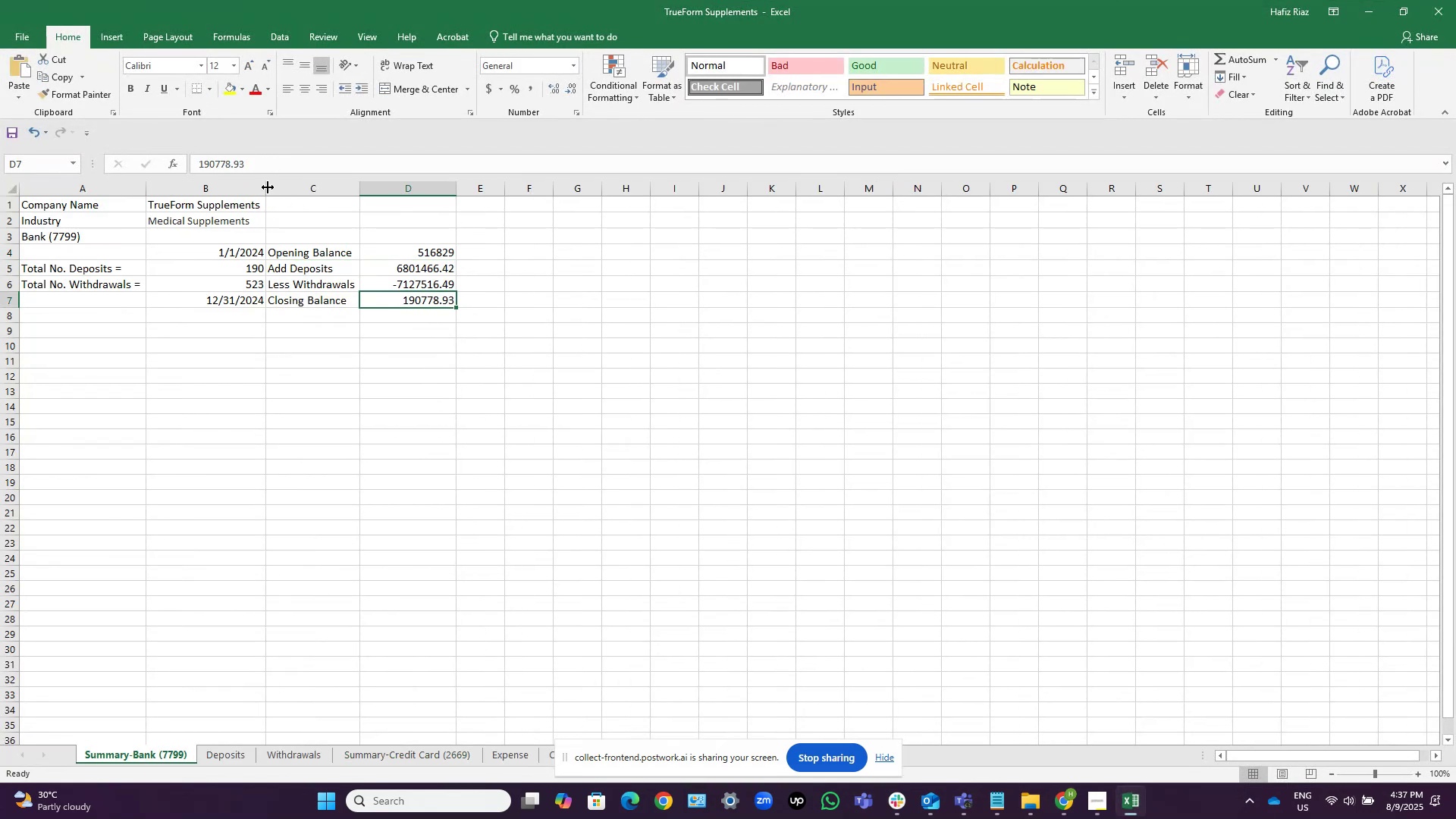 
left_click_drag(start_coordinate=[262, 162], to_coordinate=[122, 160])
 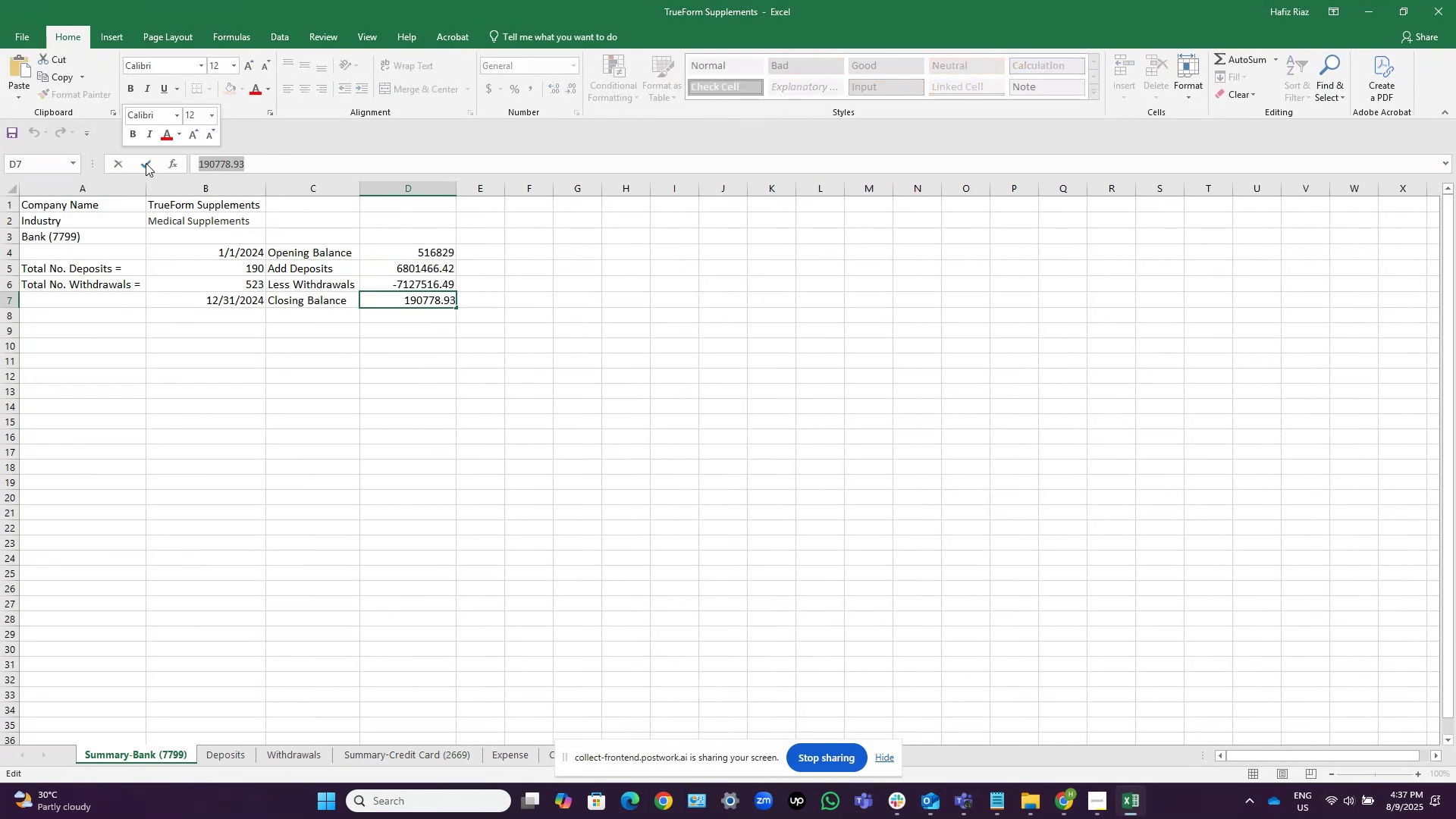 
hold_key(key=ControlLeft, duration=0.62)
 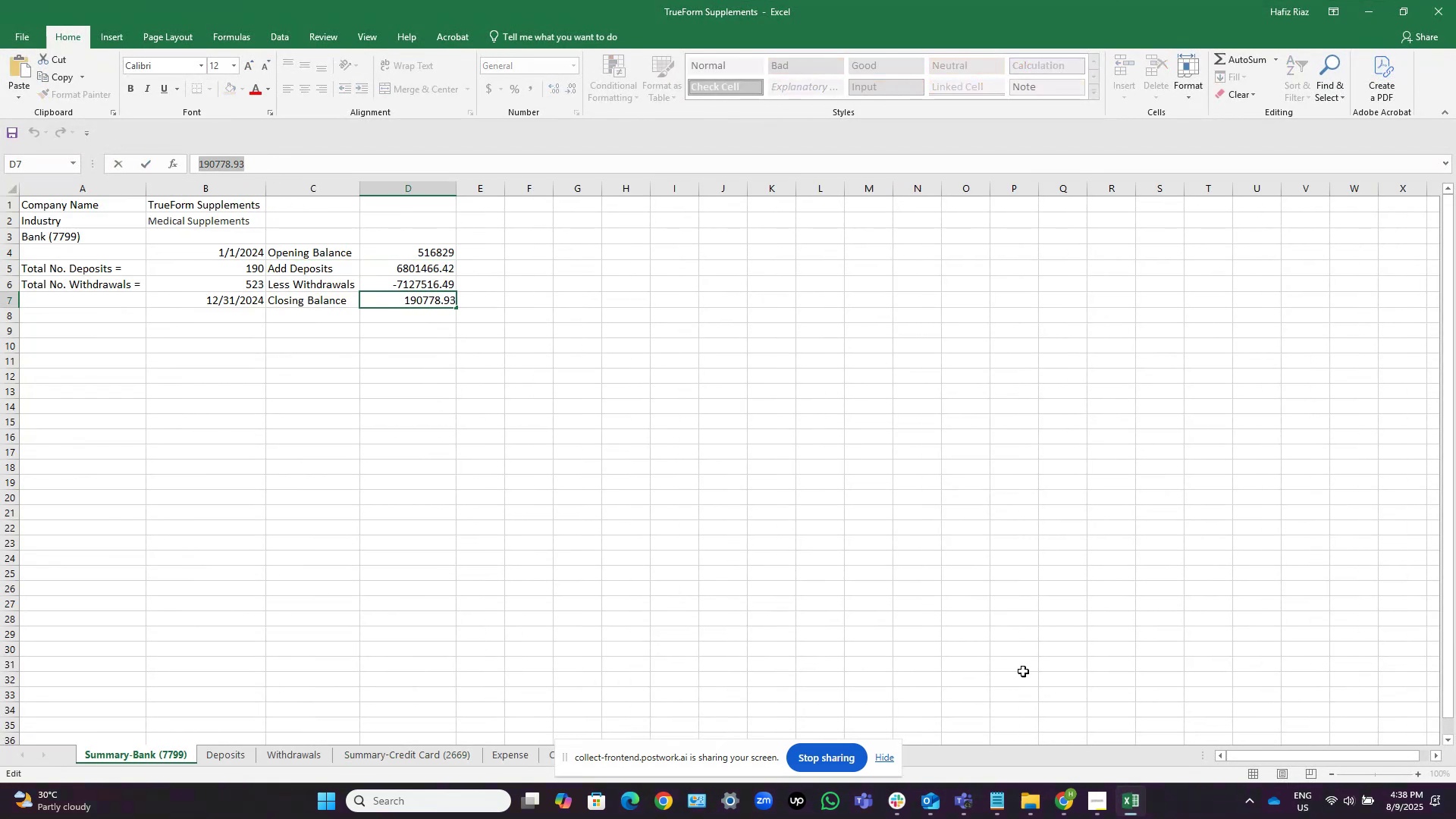 
hold_key(key=C, duration=0.31)
 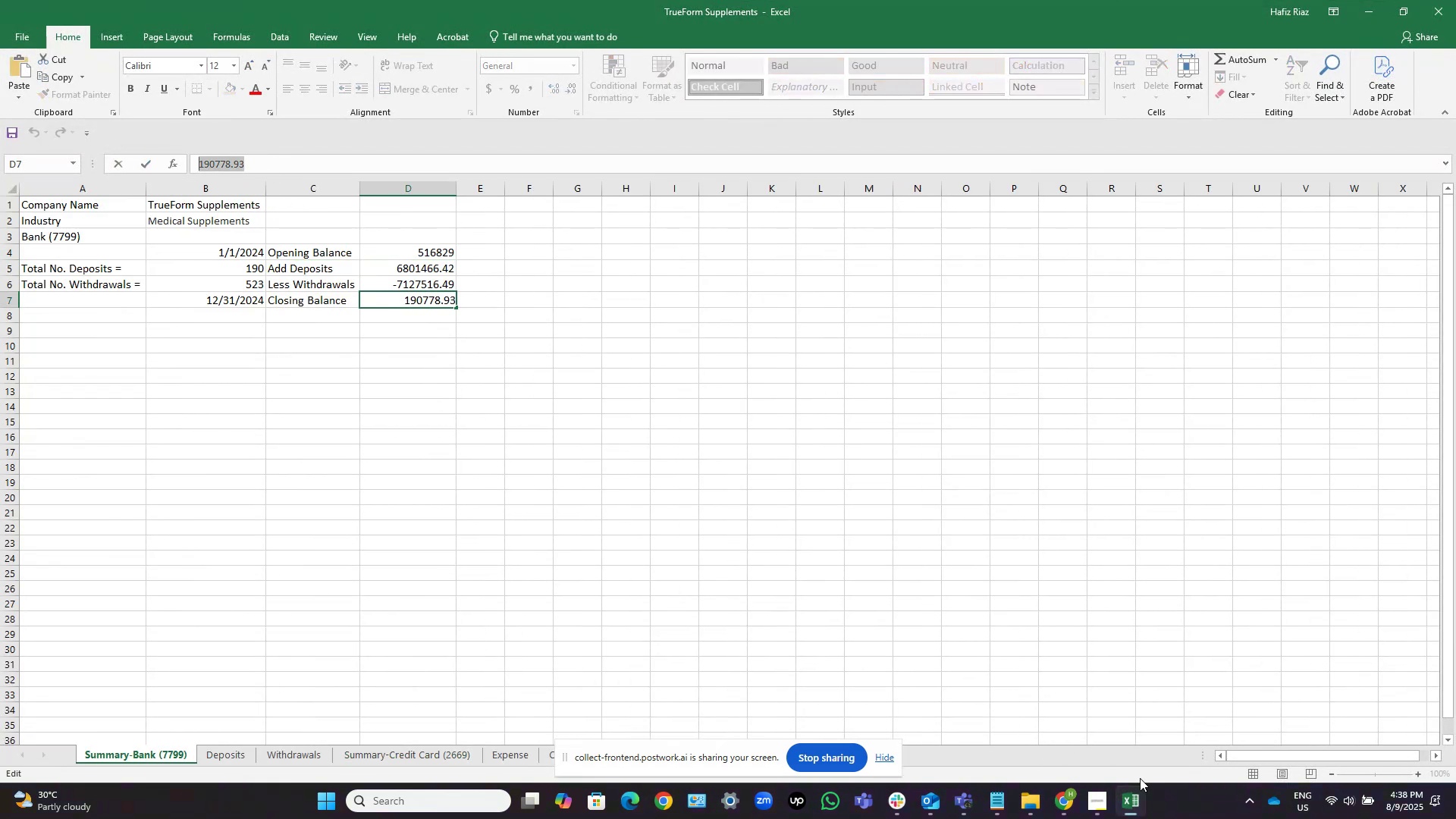 
left_click([1138, 795])
 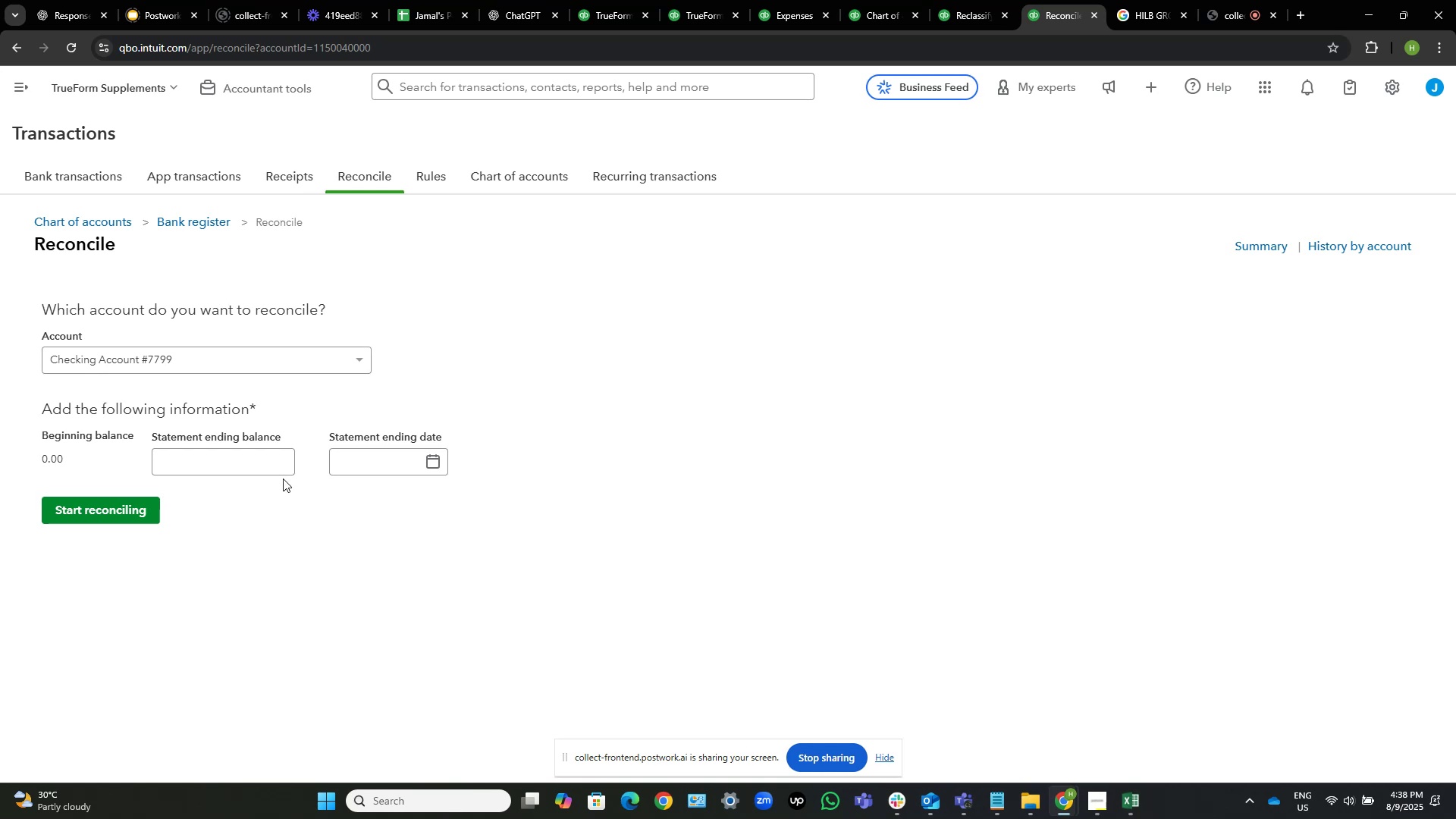 
left_click([243, 464])
 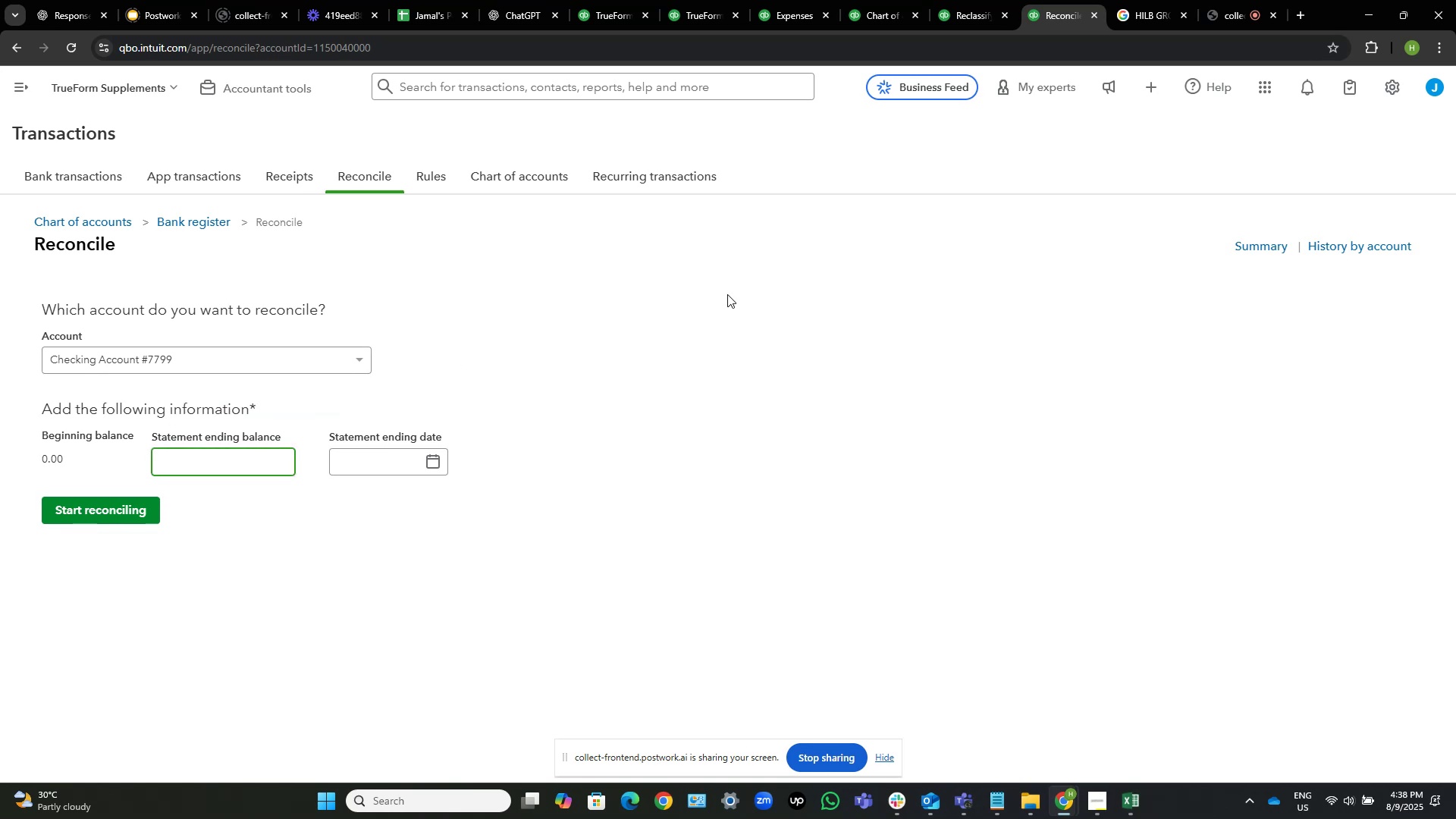 
key(Control+V)
 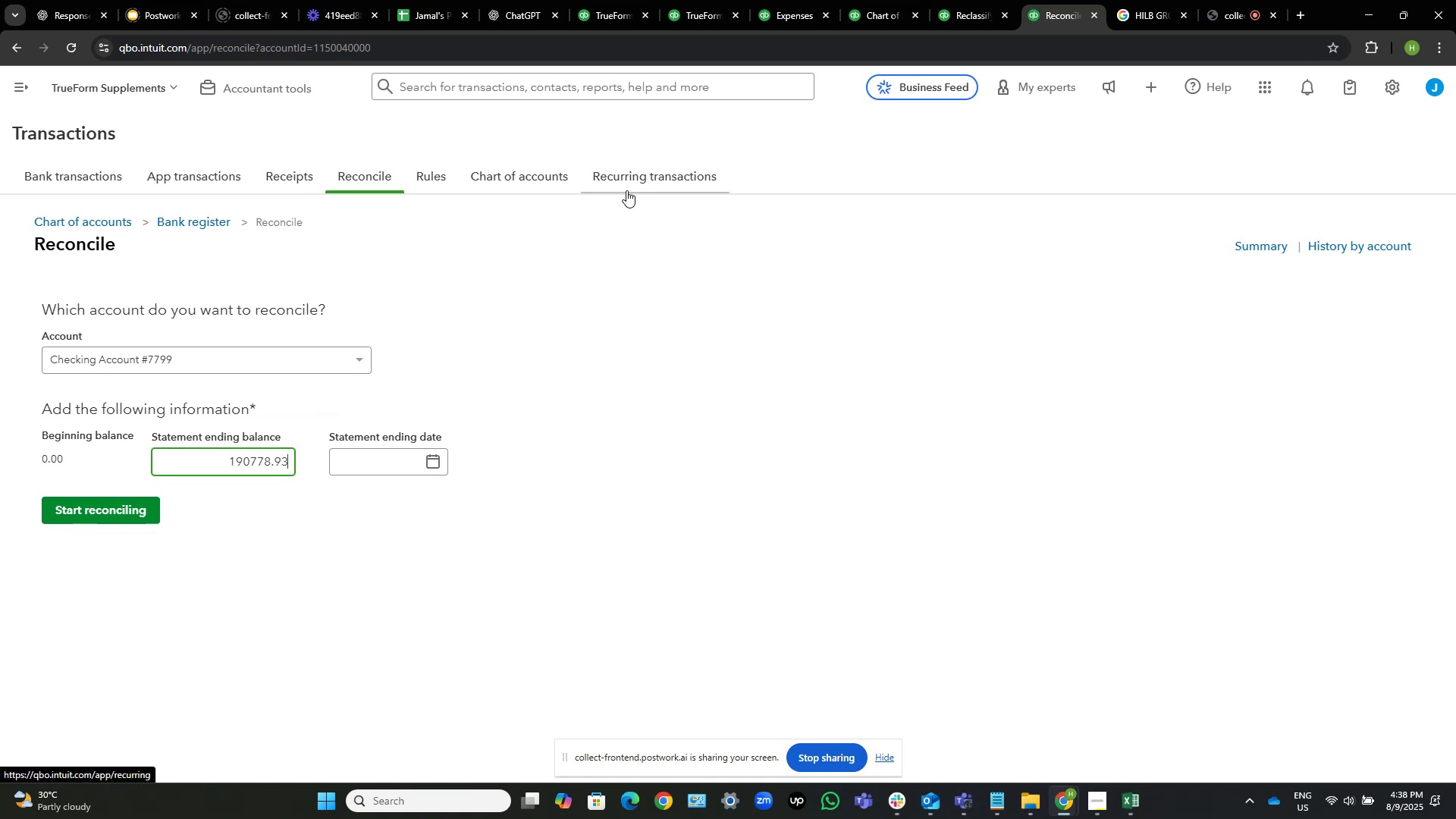 
key(Tab)
 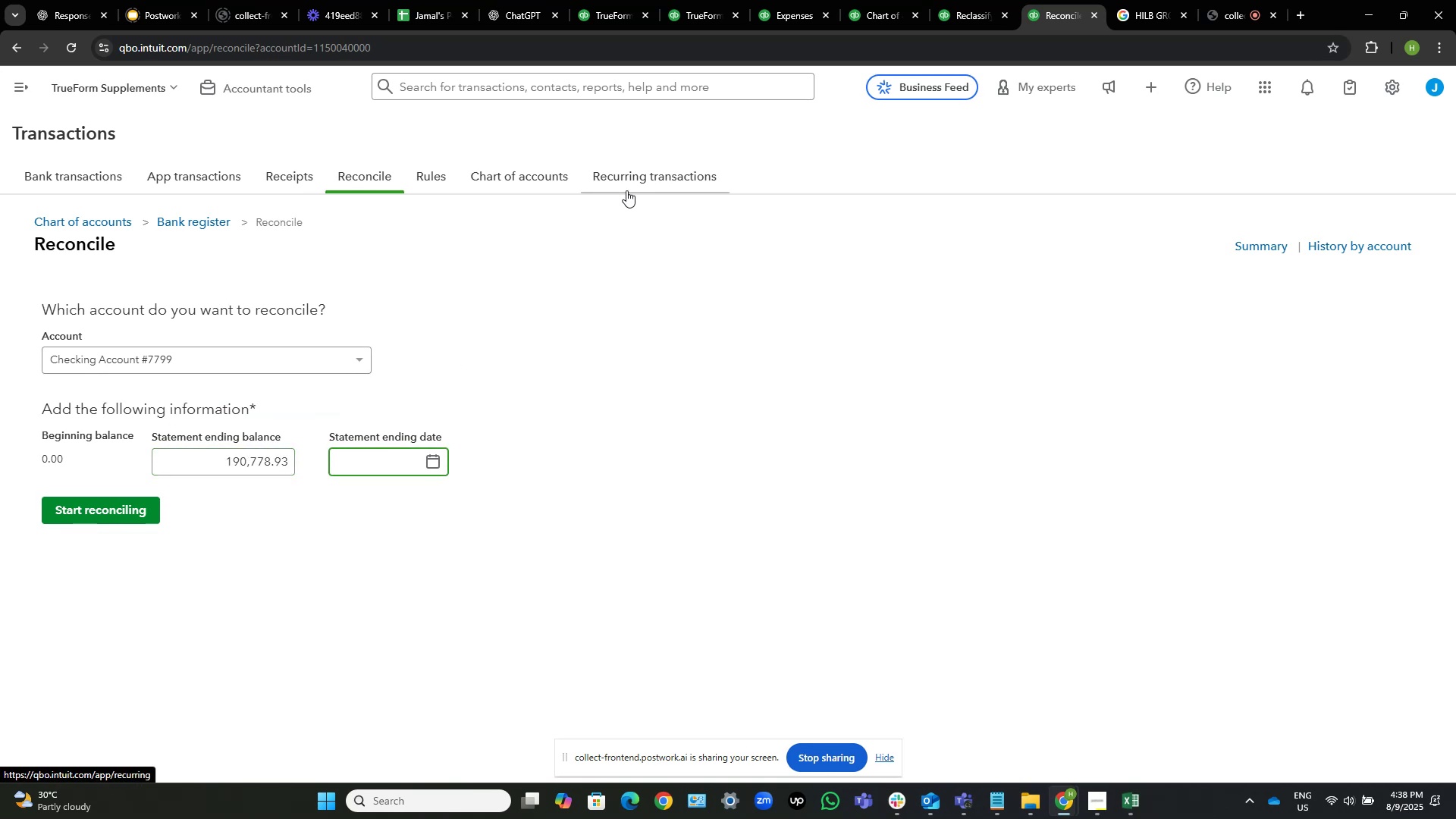 
key(Numpad1)
 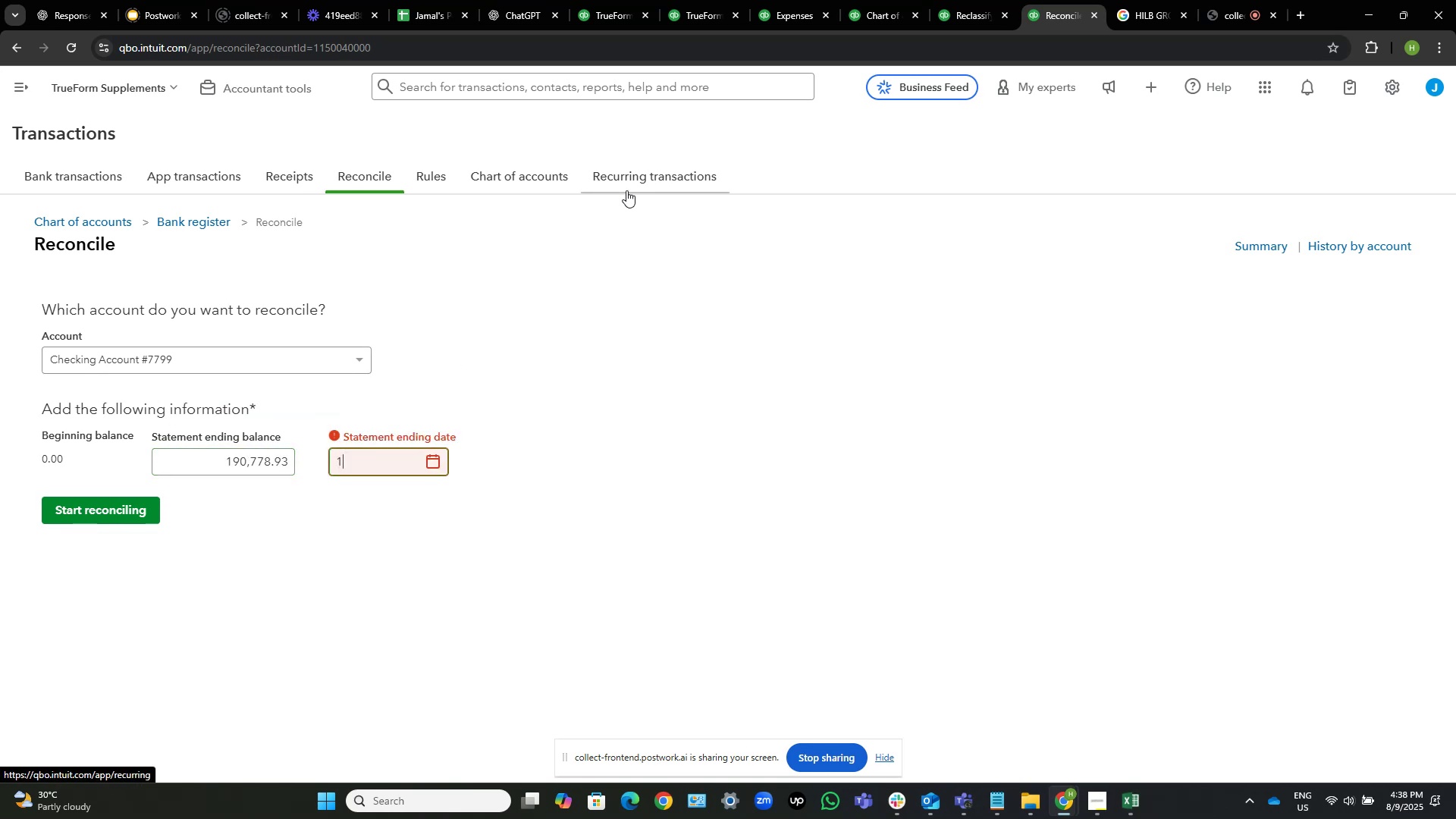 
key(Numpad2)
 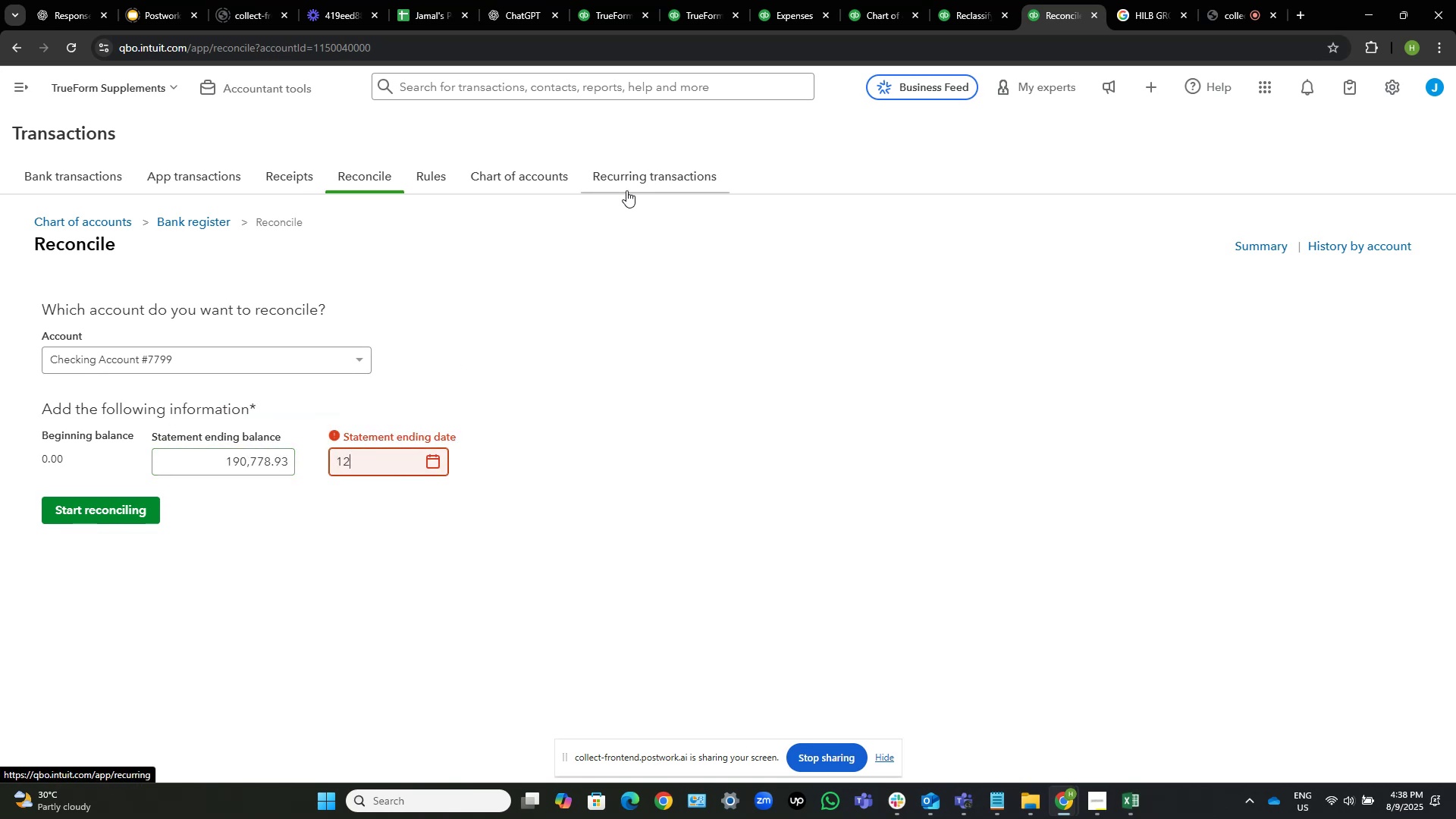 
key(NumpadDivide)
 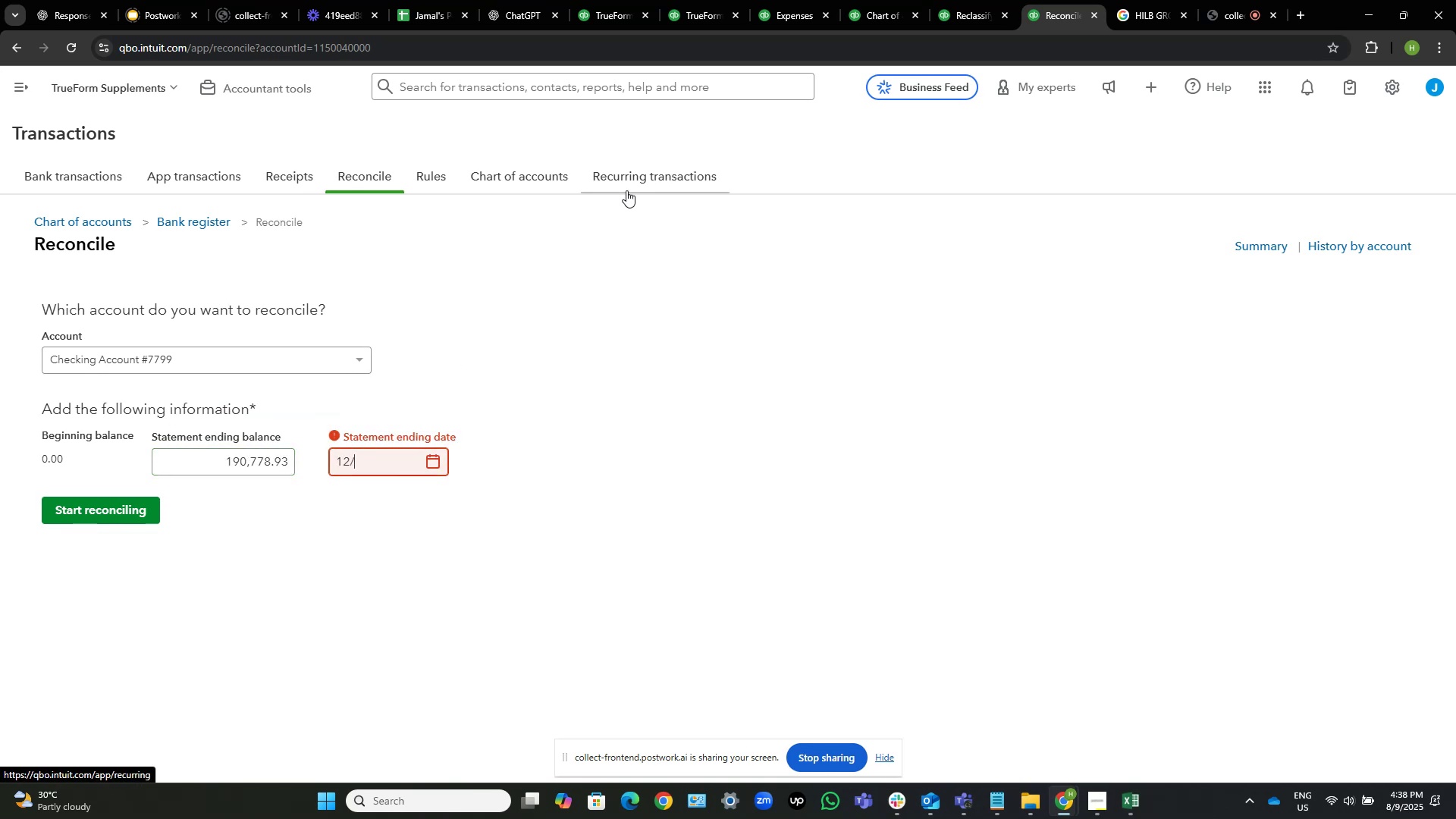 
key(Numpad3)
 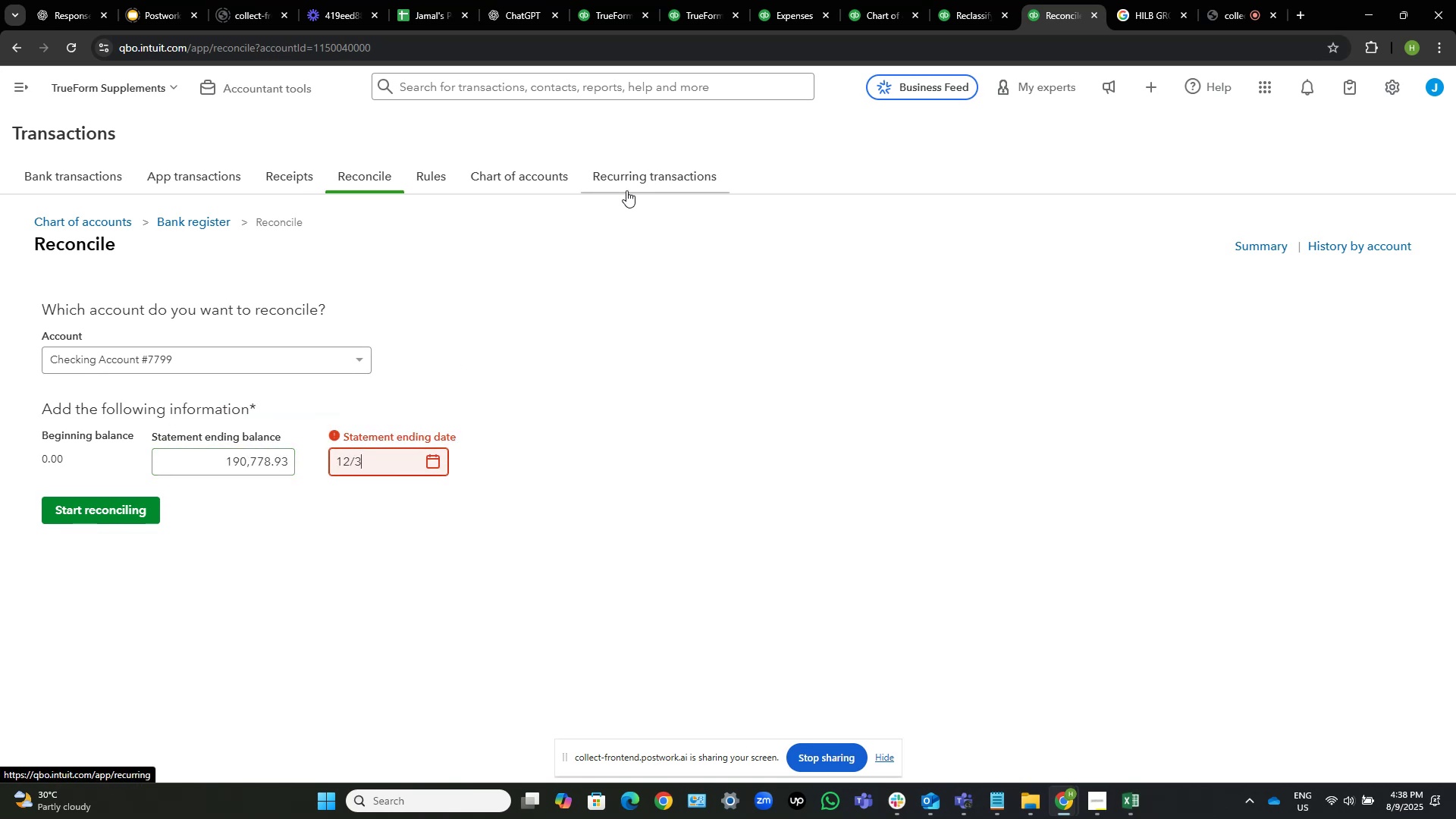 
key(Numpad1)
 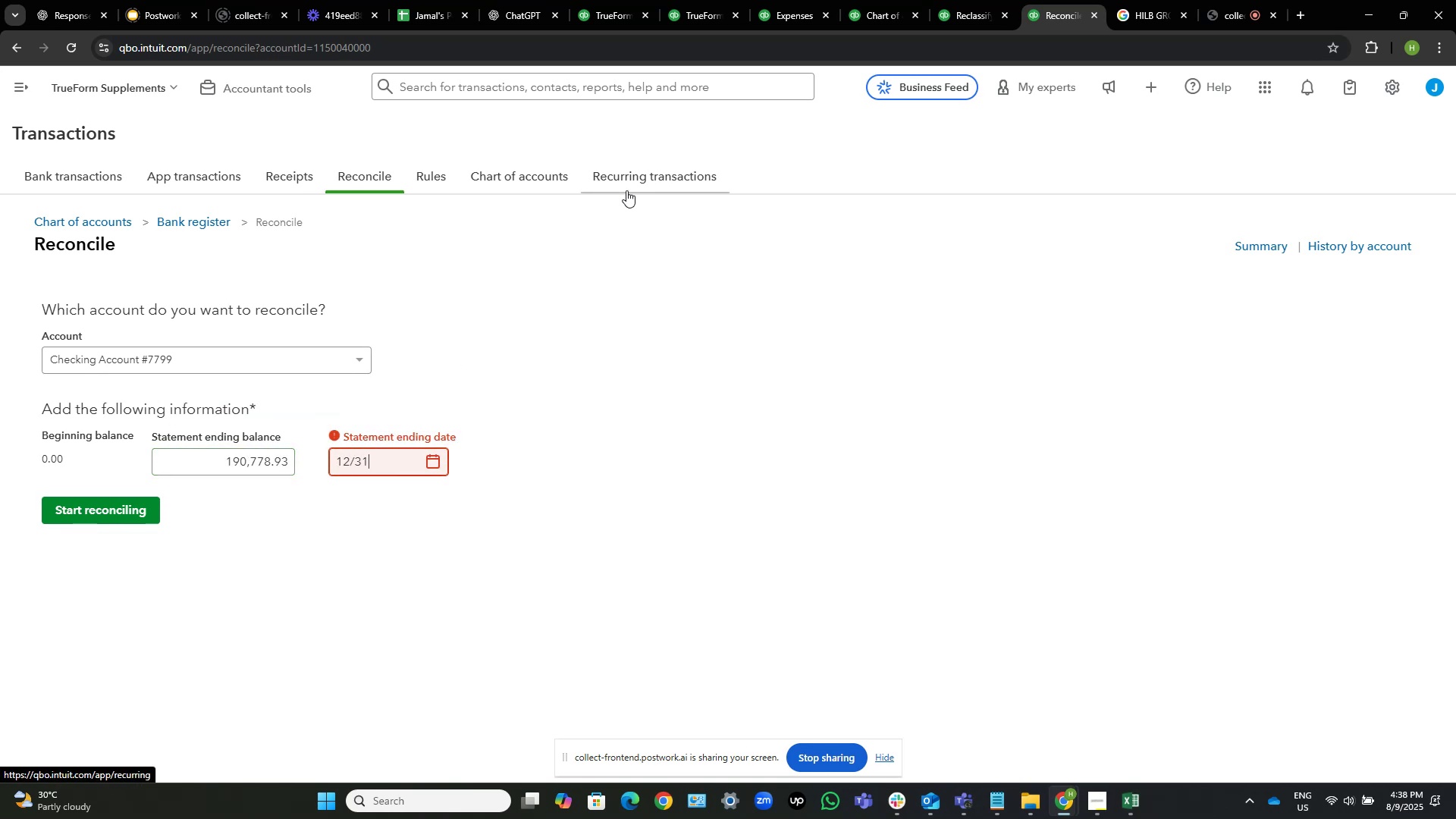 
key(NumpadDivide)
 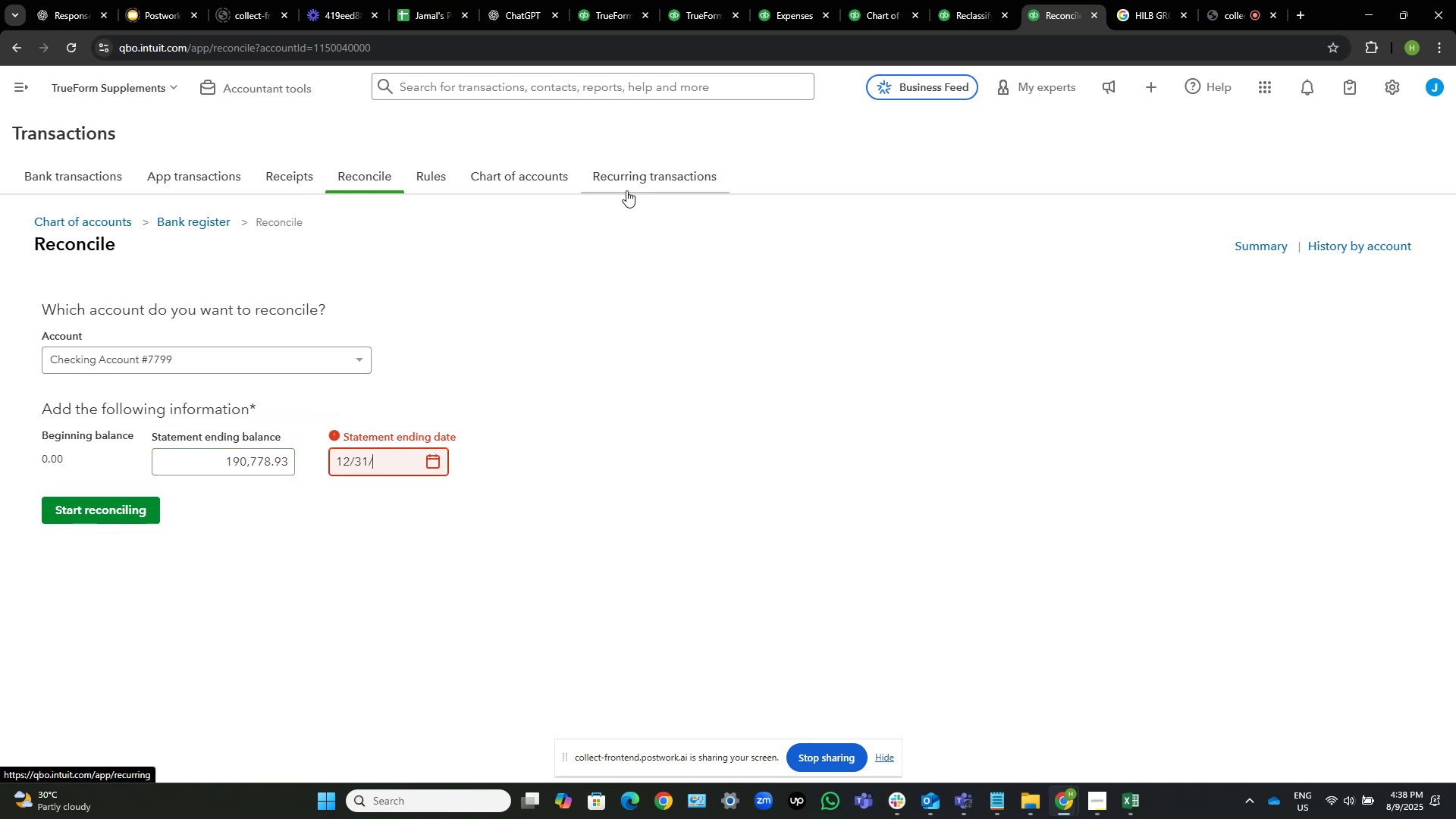 
key(Numpad2)
 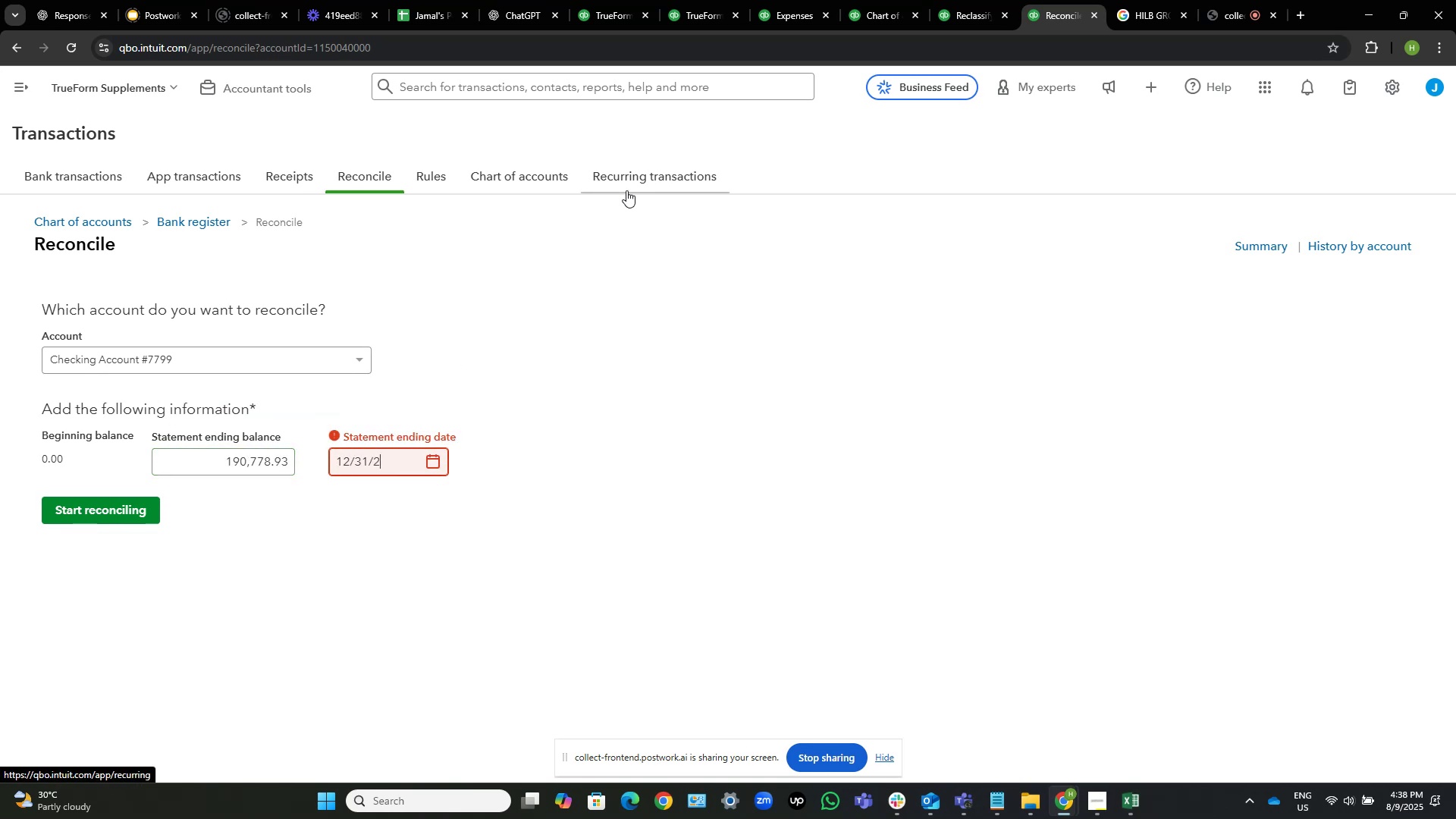 
key(Numpad4)
 